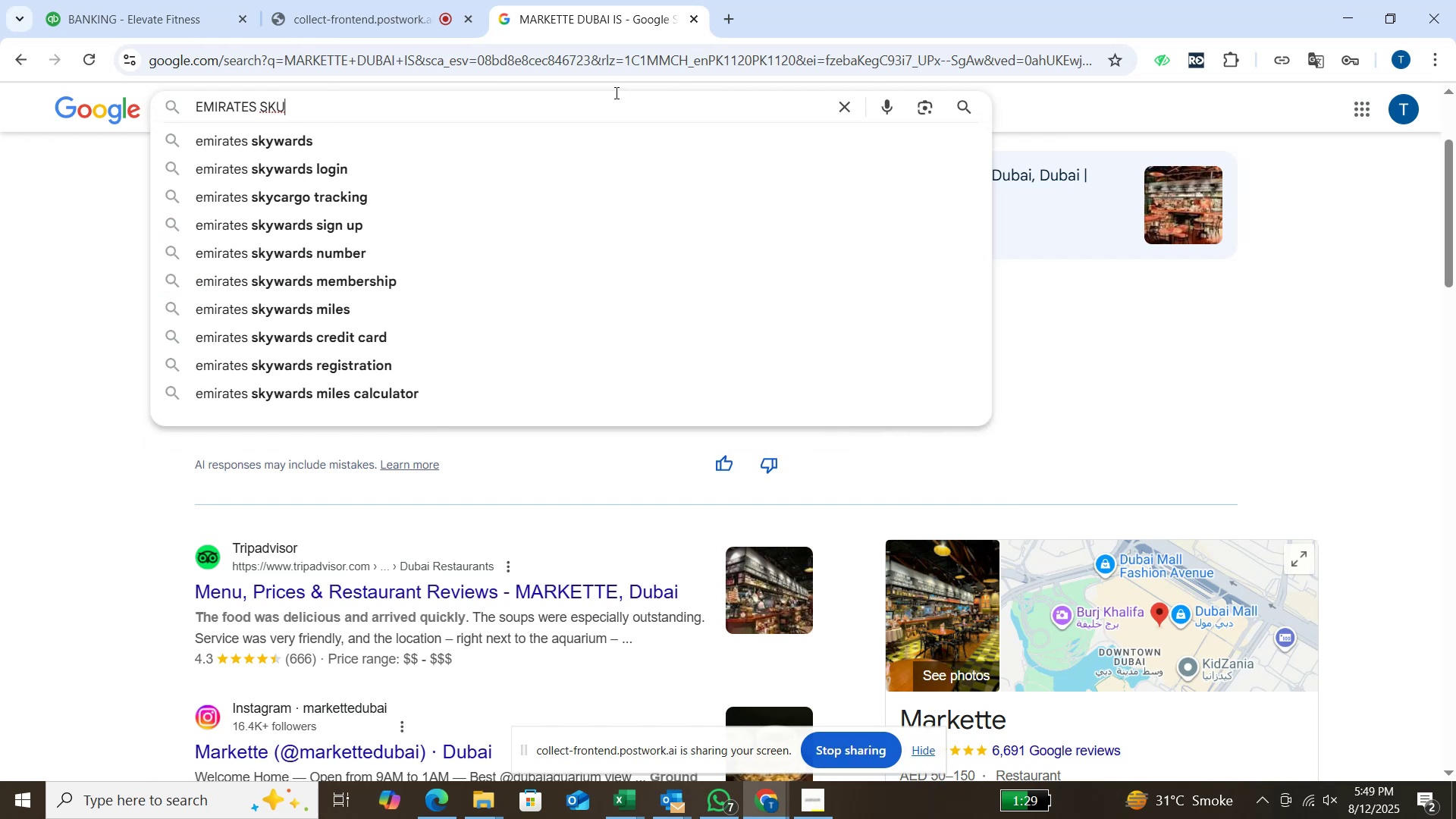 
key(Enter)
 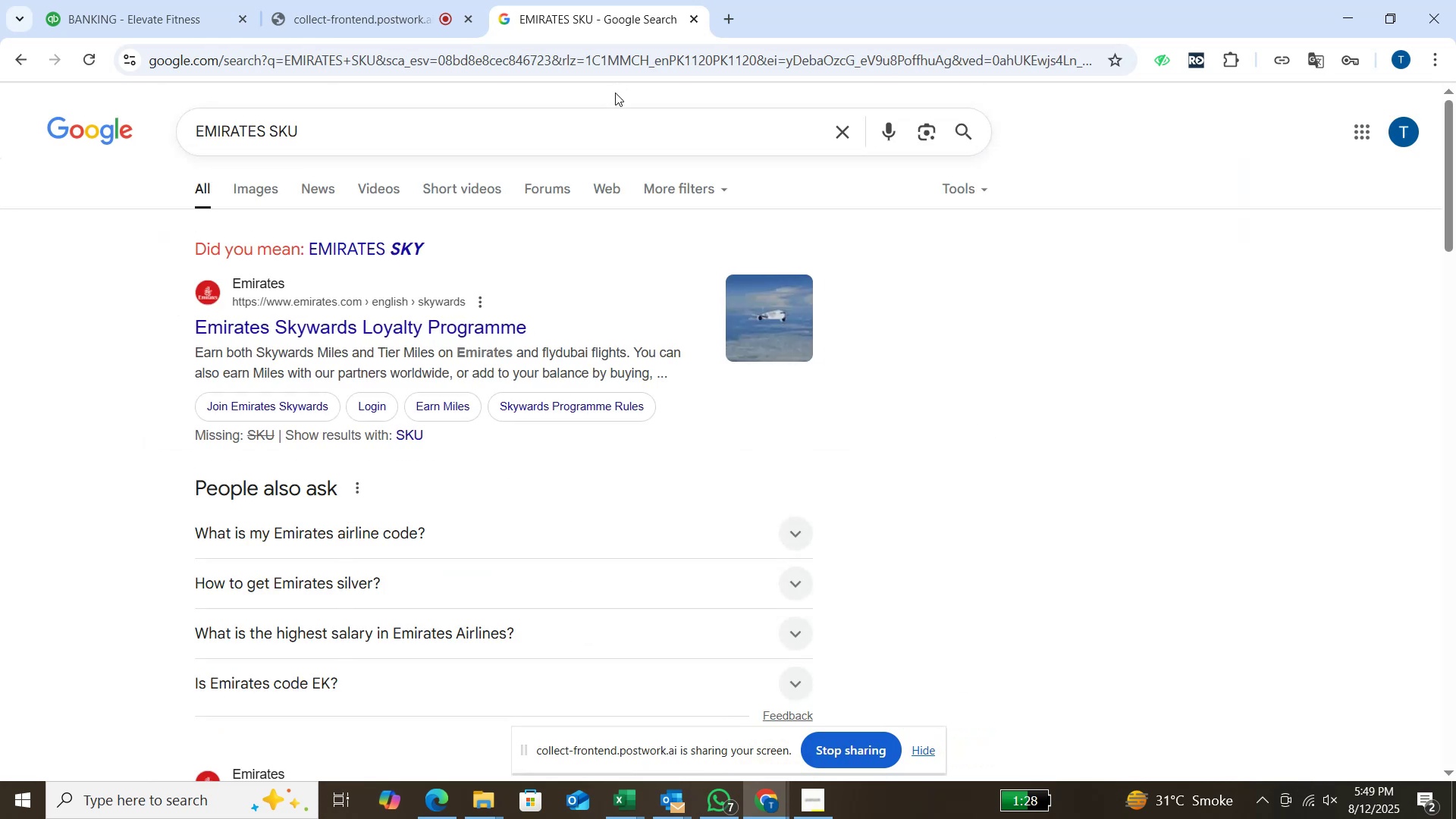 
wait(11.19)
 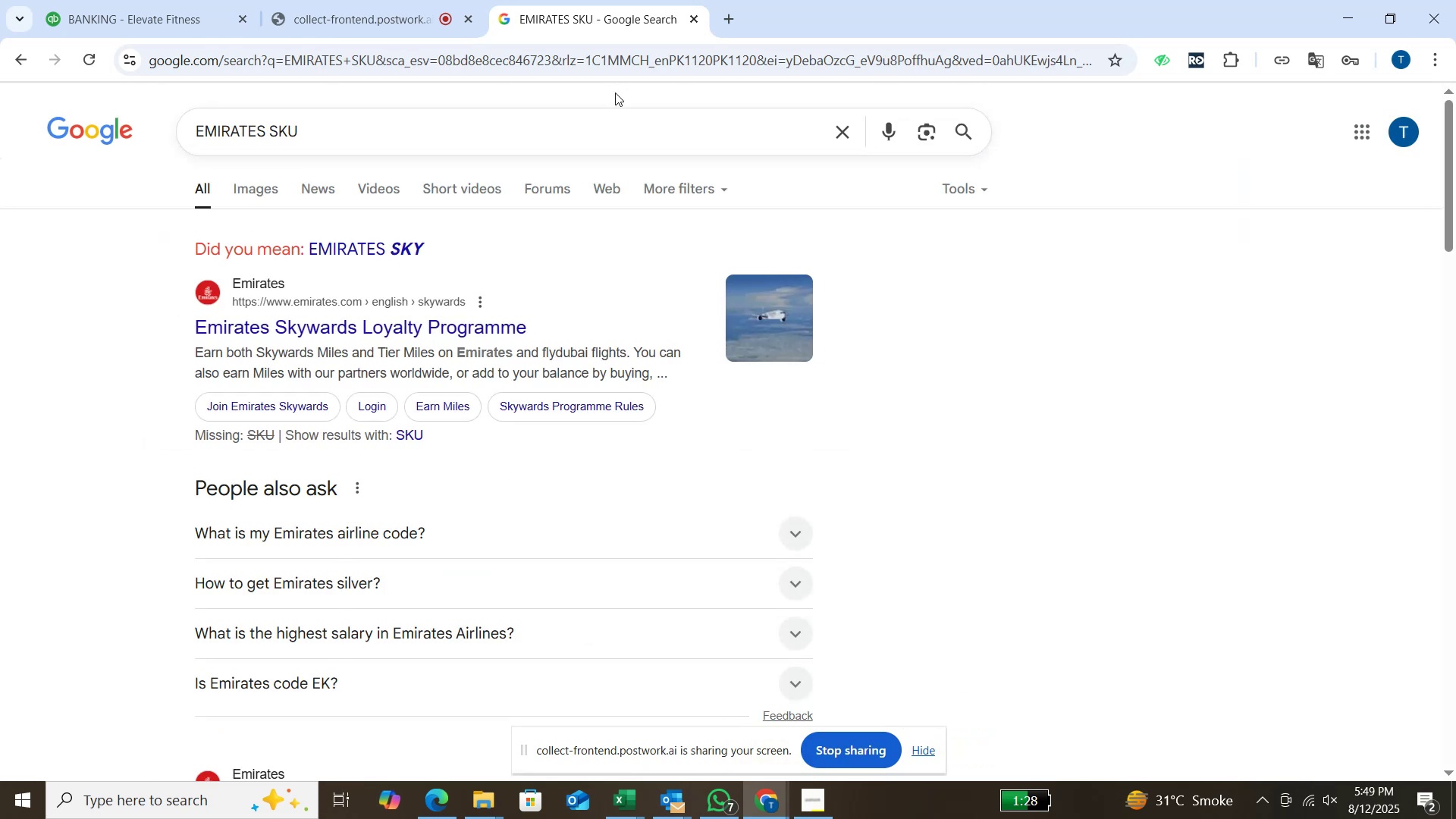 
left_click([595, 127])
 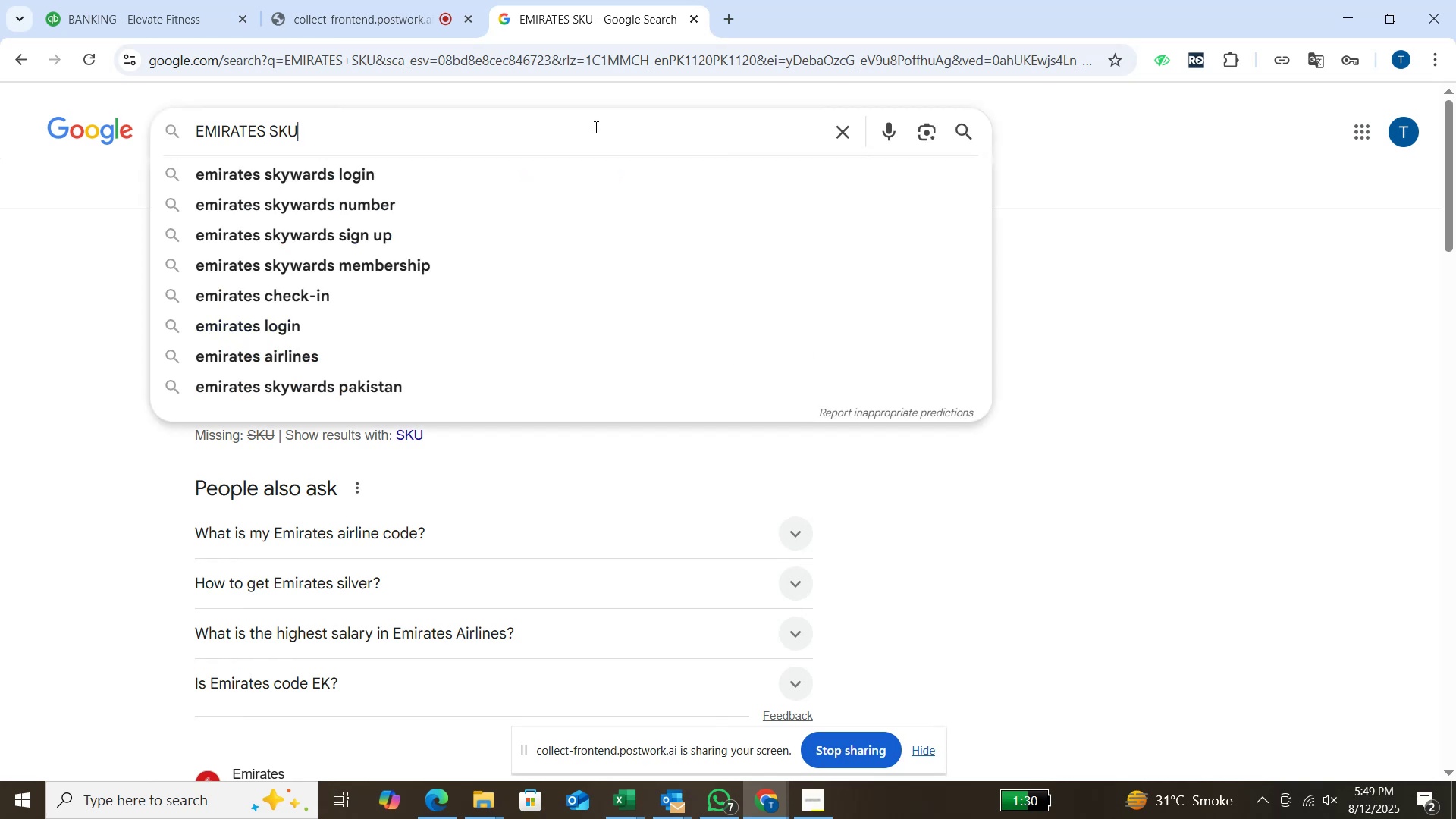 
type( is)
 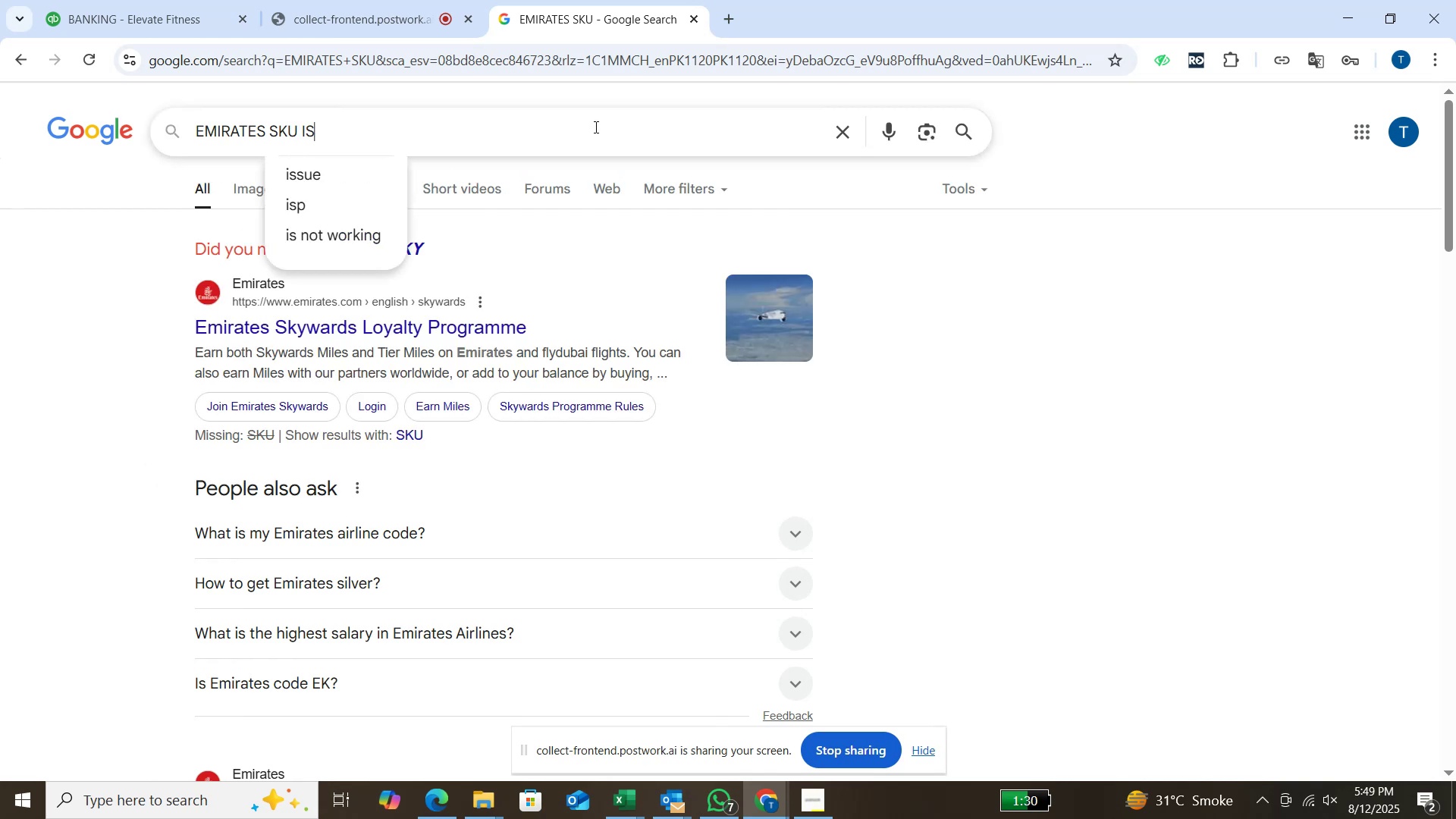 
key(Enter)
 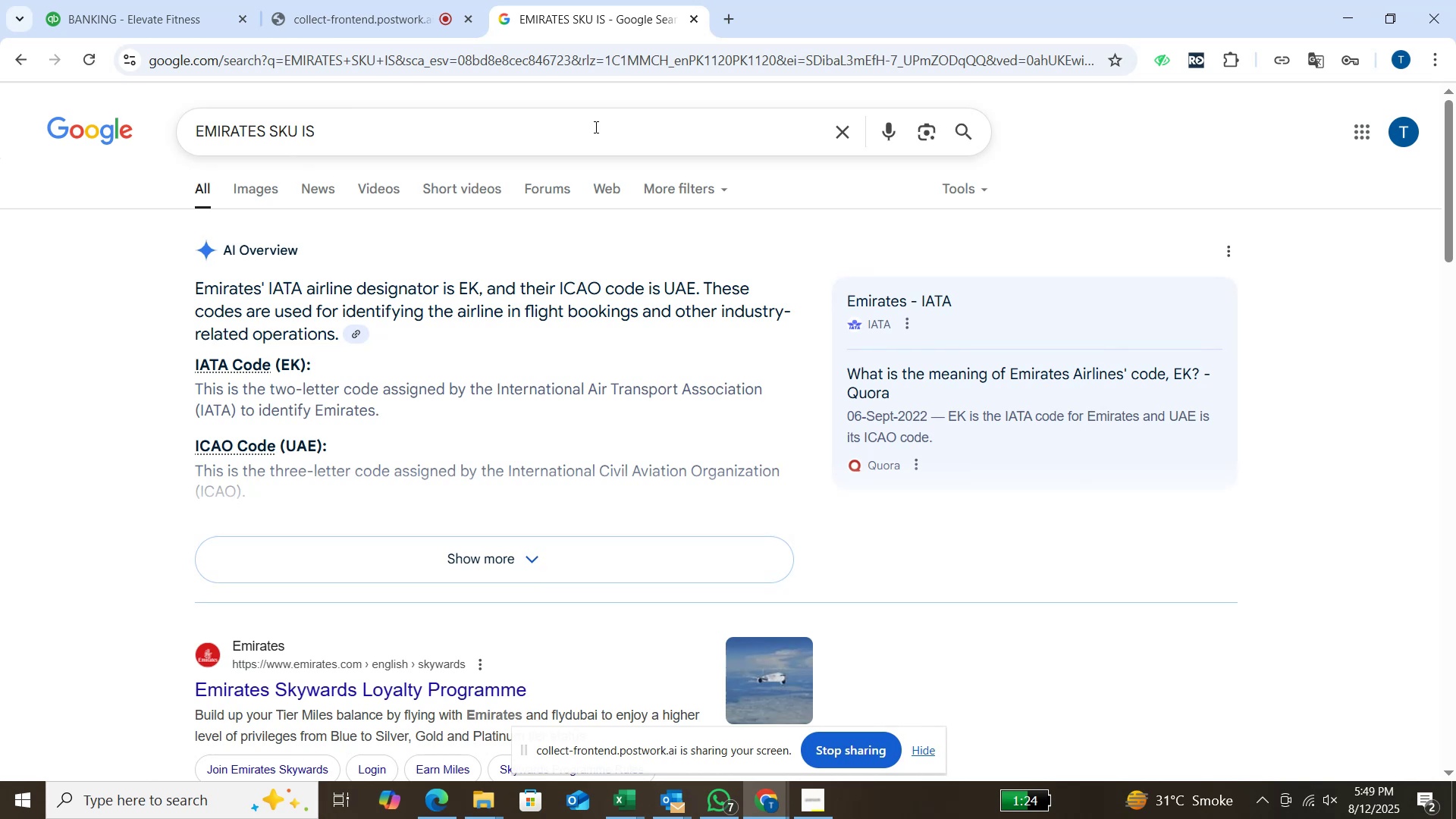 
wait(12.3)
 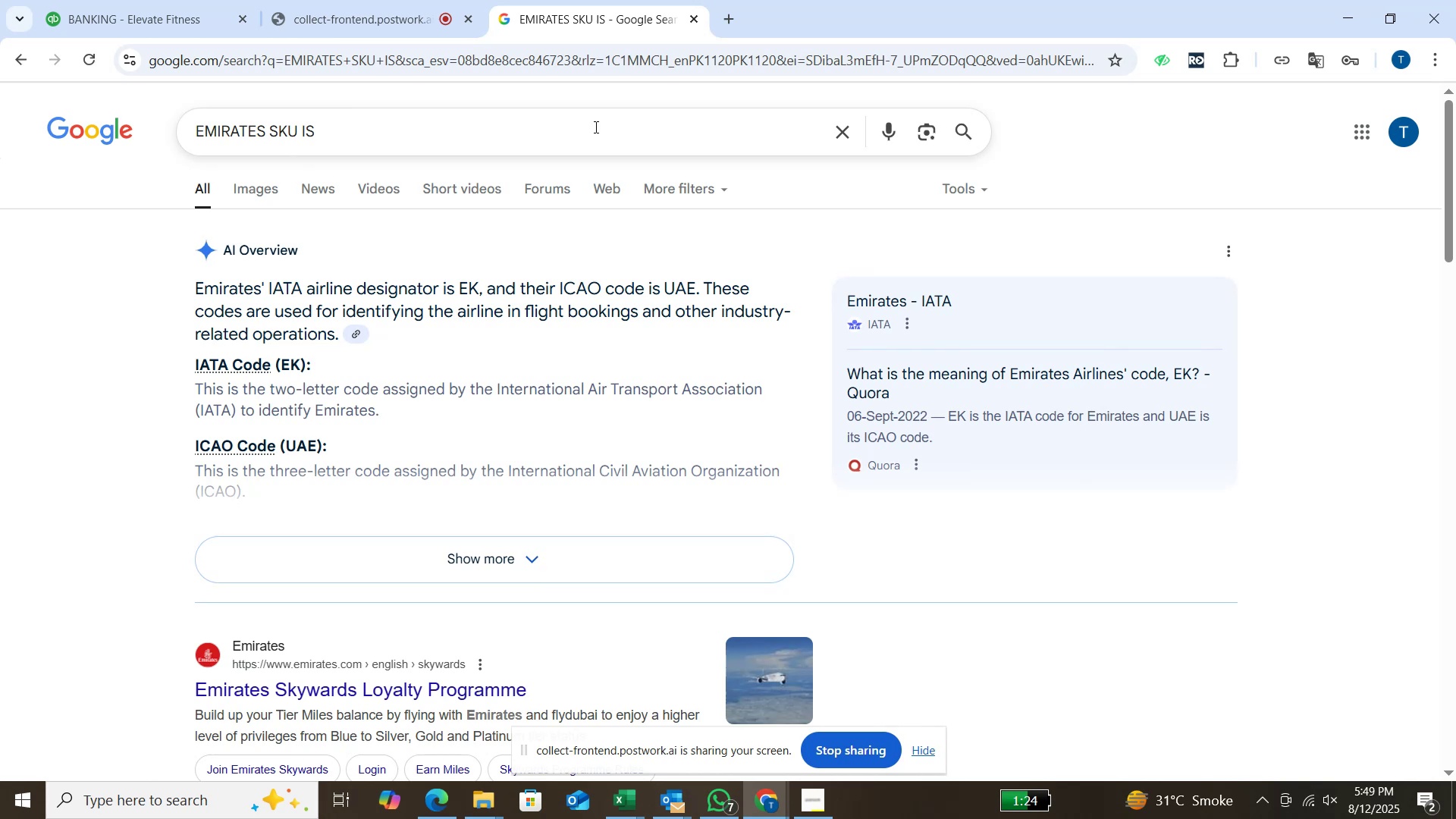 
scroll: coordinate [597, 127], scroll_direction: down, amount: 2.0
 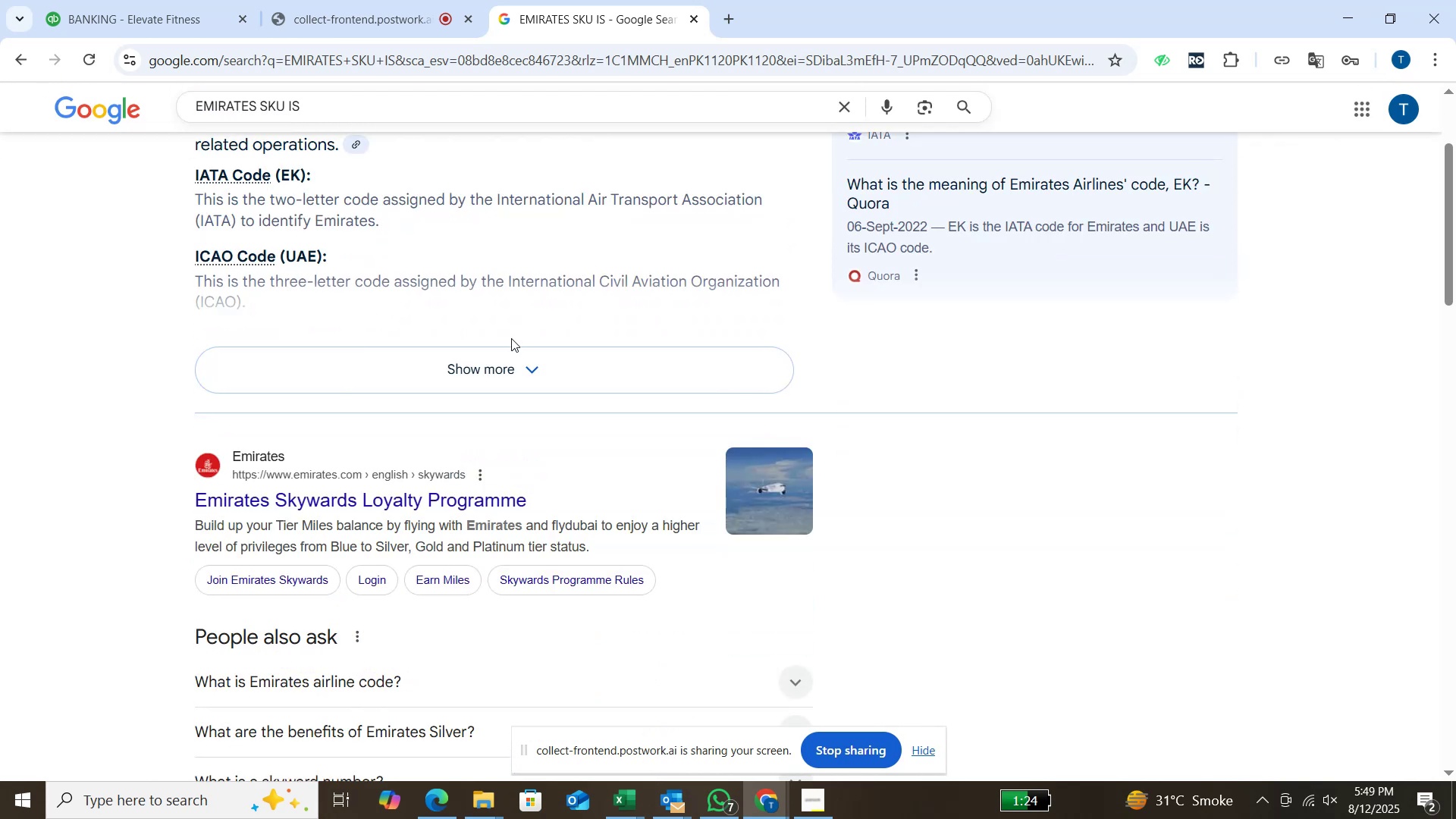 
left_click([504, 348])
 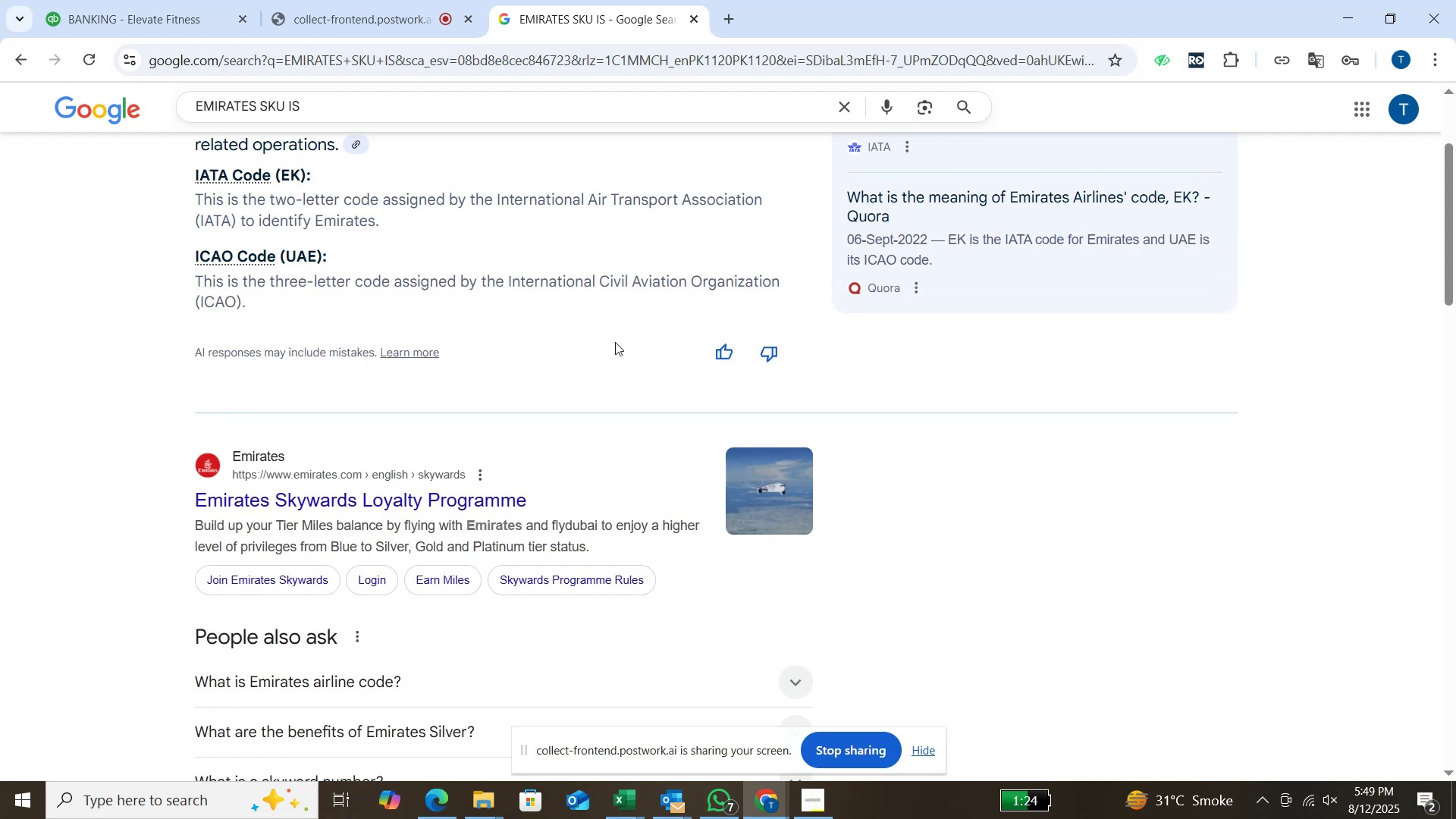 
scroll: coordinate [615, 342], scroll_direction: up, amount: 5.0
 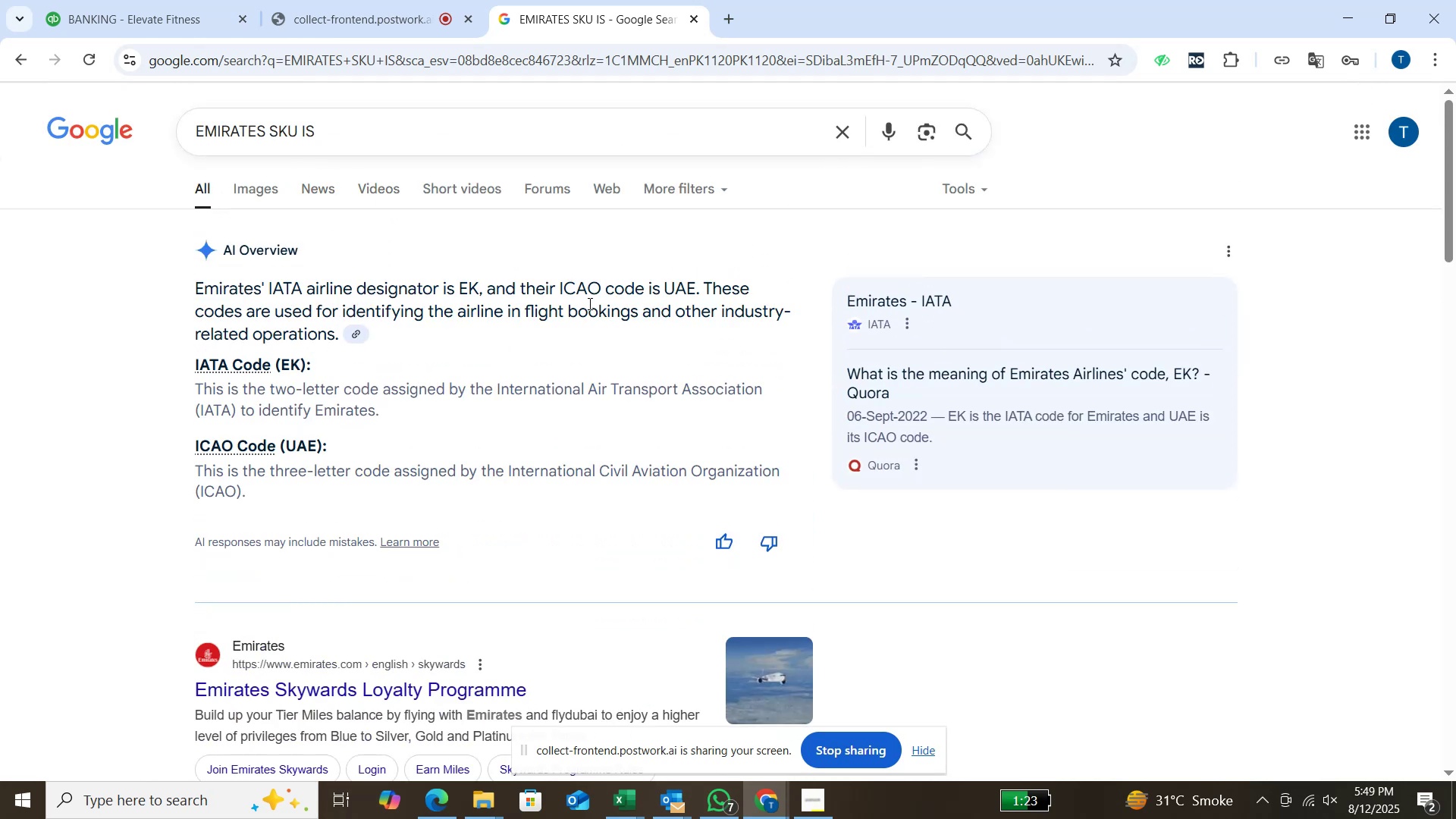 
wait(7.5)
 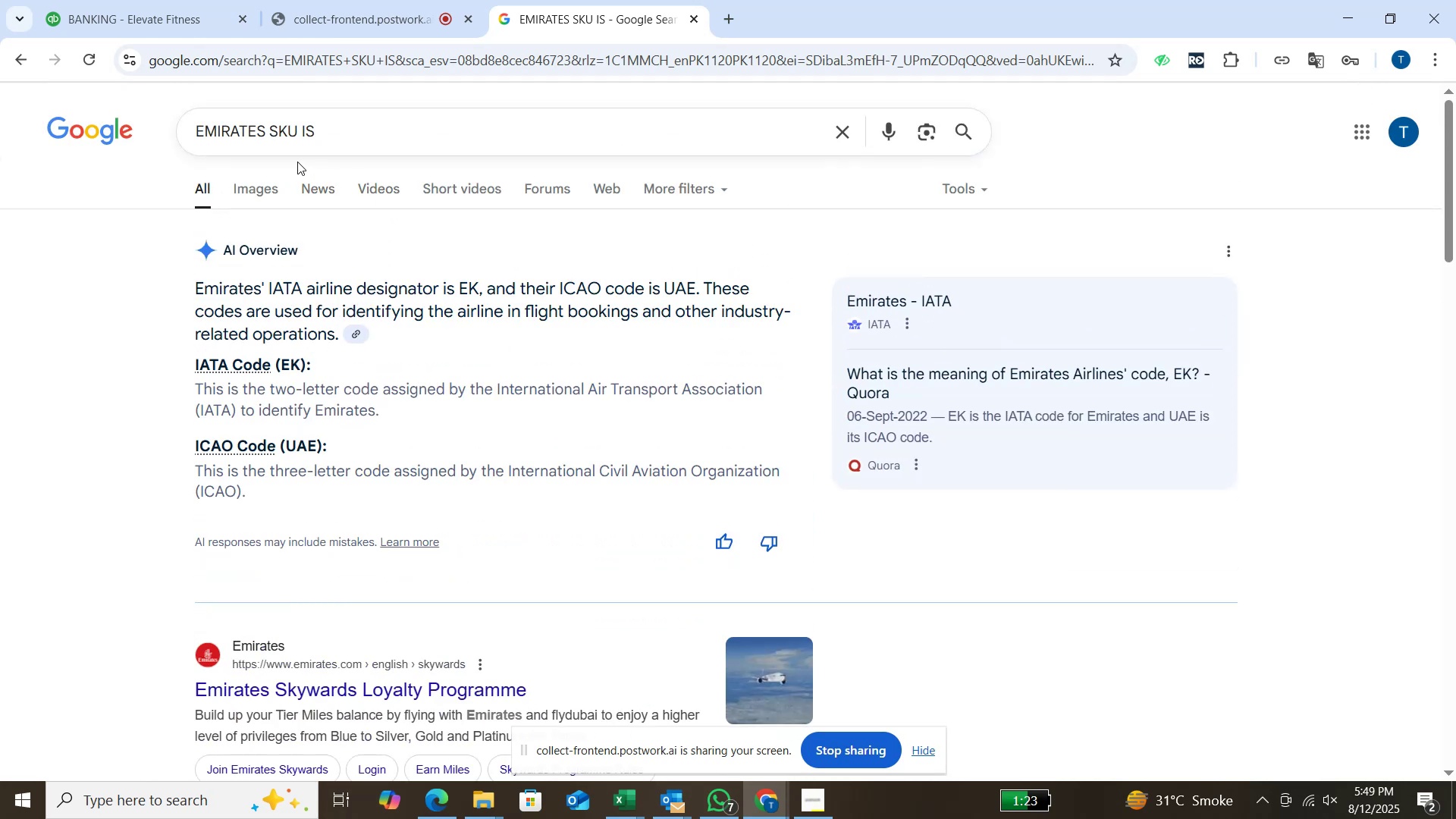 
left_click([323, 133])
 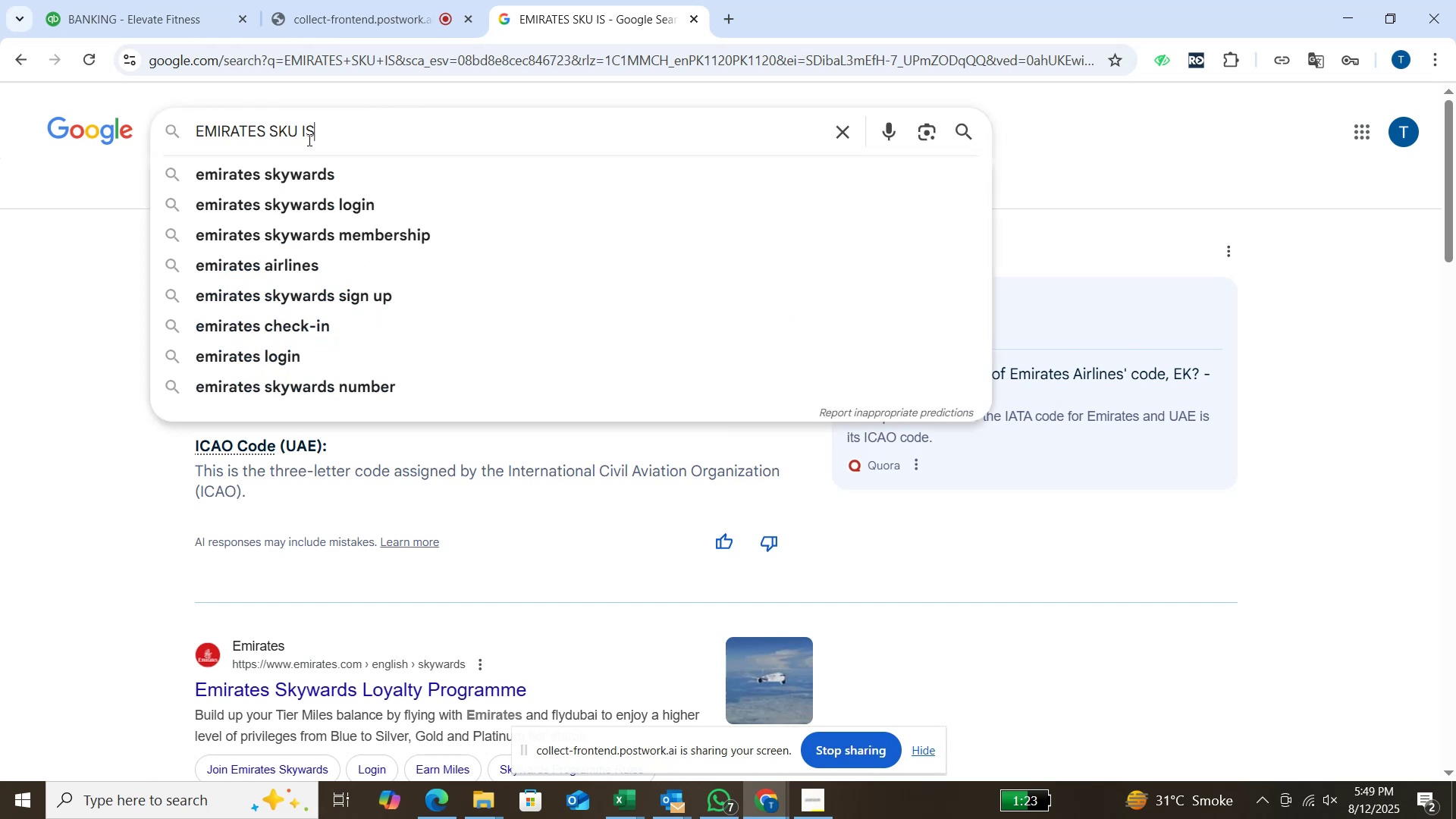 
left_click([298, 169])
 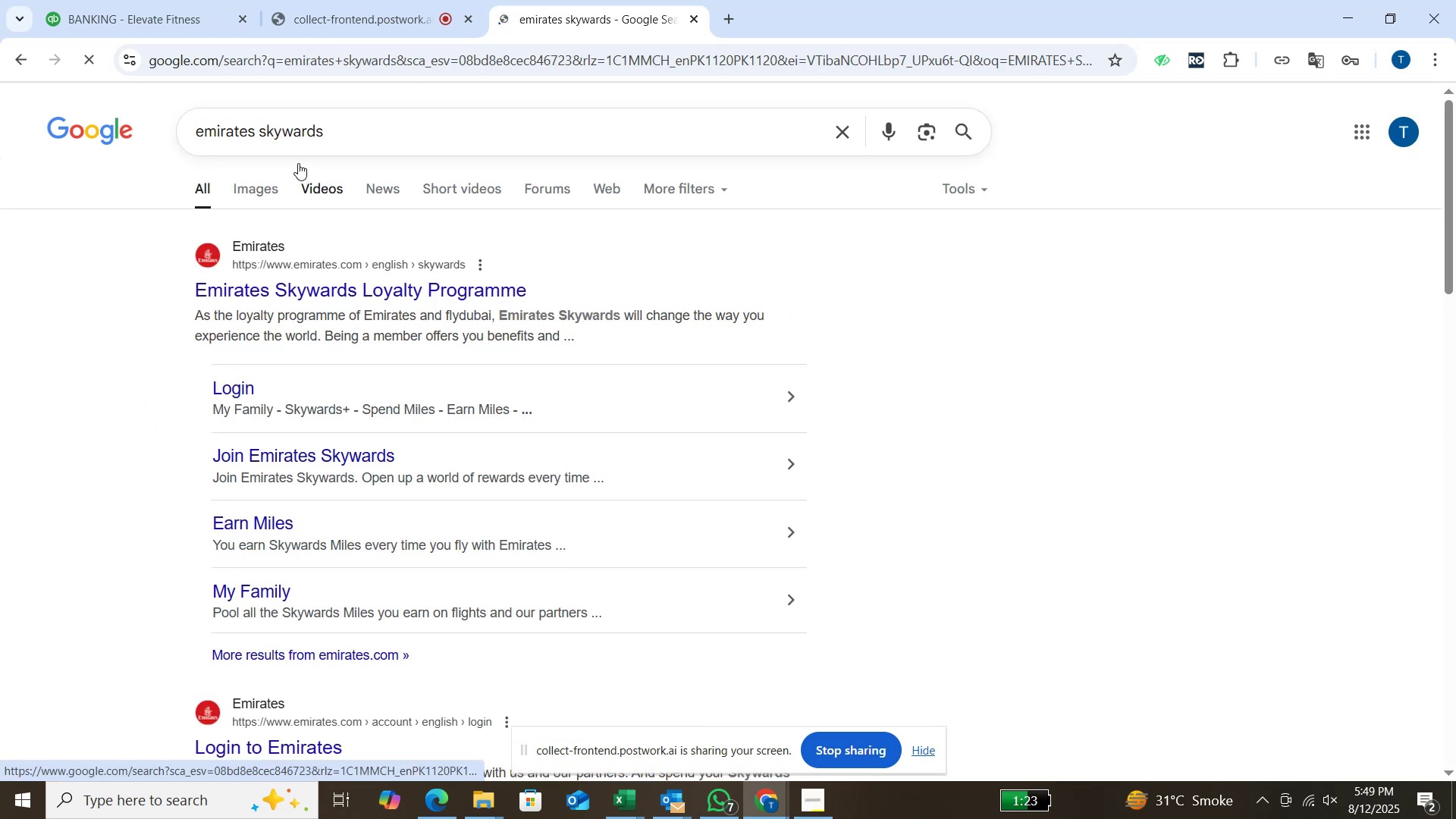 
scroll: coordinate [299, 162], scroll_direction: down, amount: 6.0
 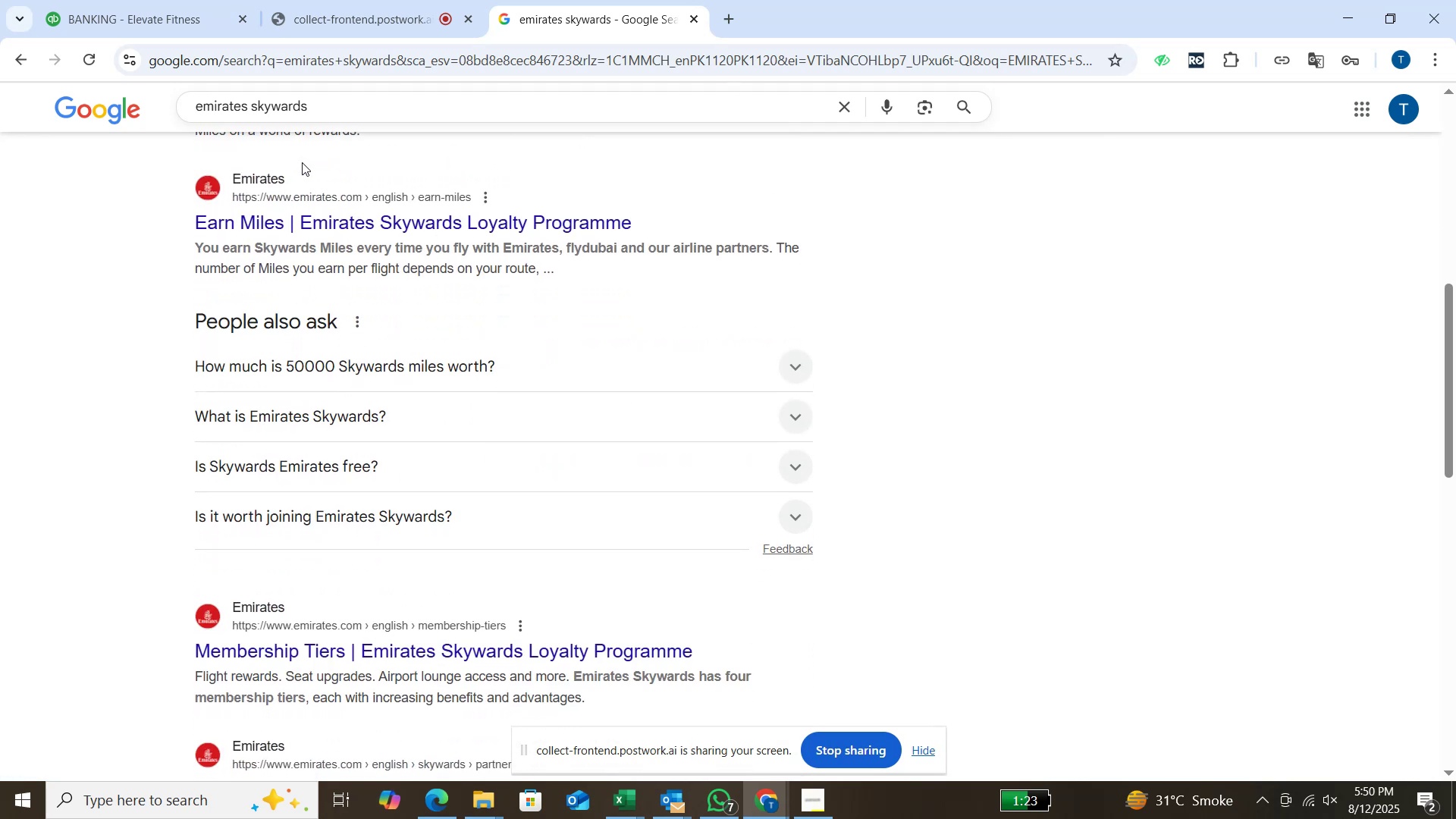 
wait(5.99)
 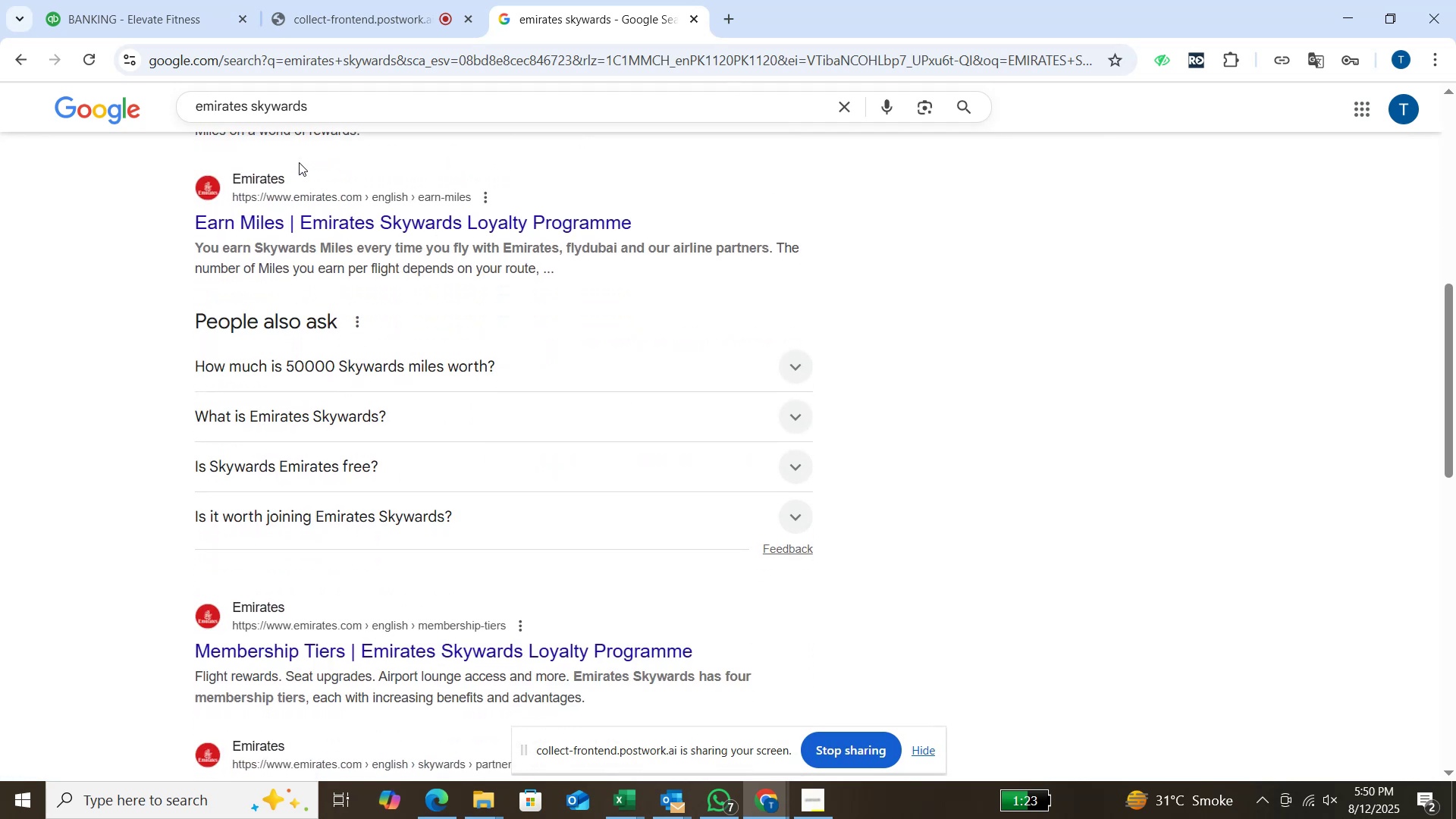 
scroll: coordinate [283, 433], scroll_direction: up, amount: 7.0
 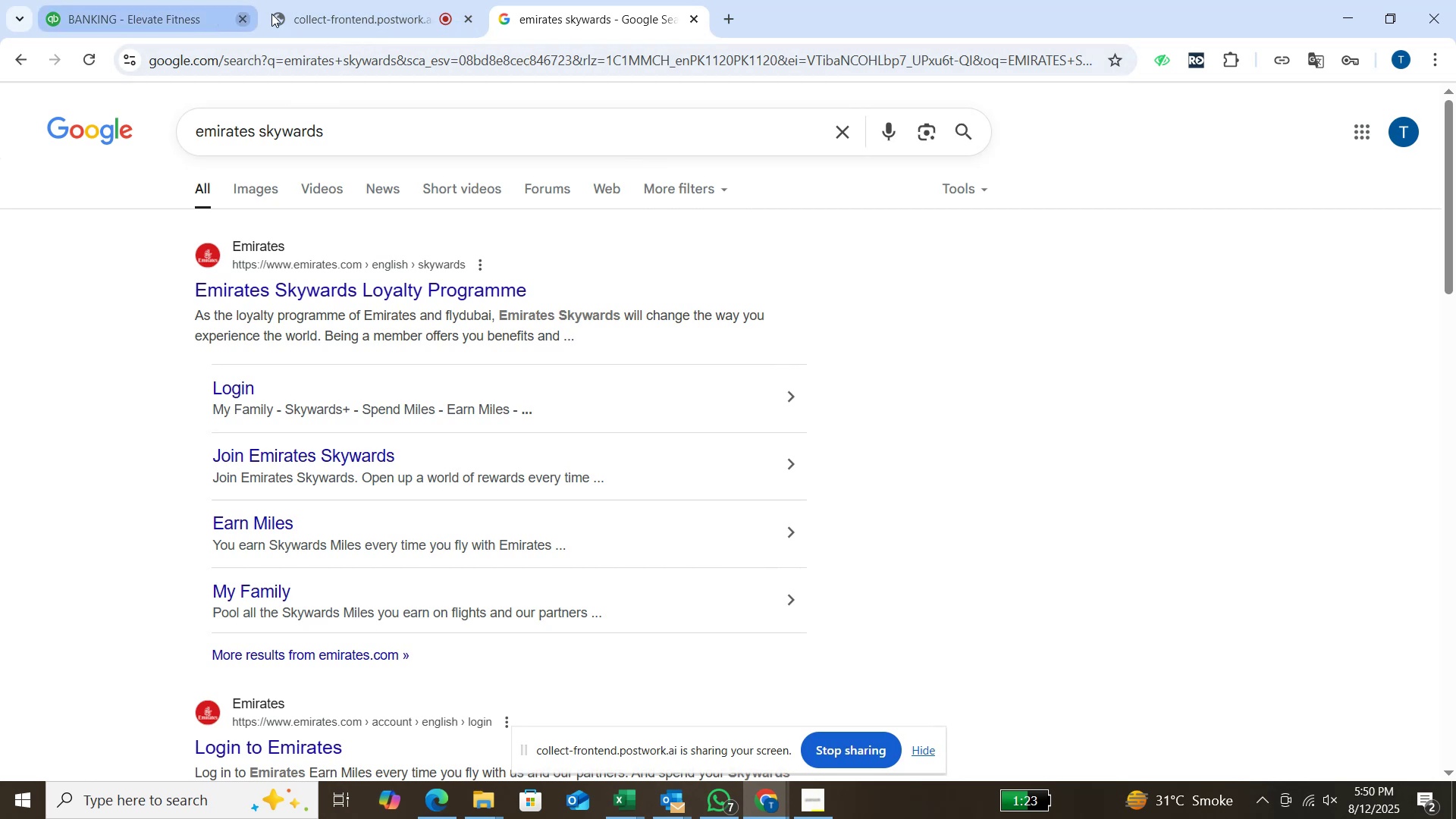 
left_click([425, 108])
 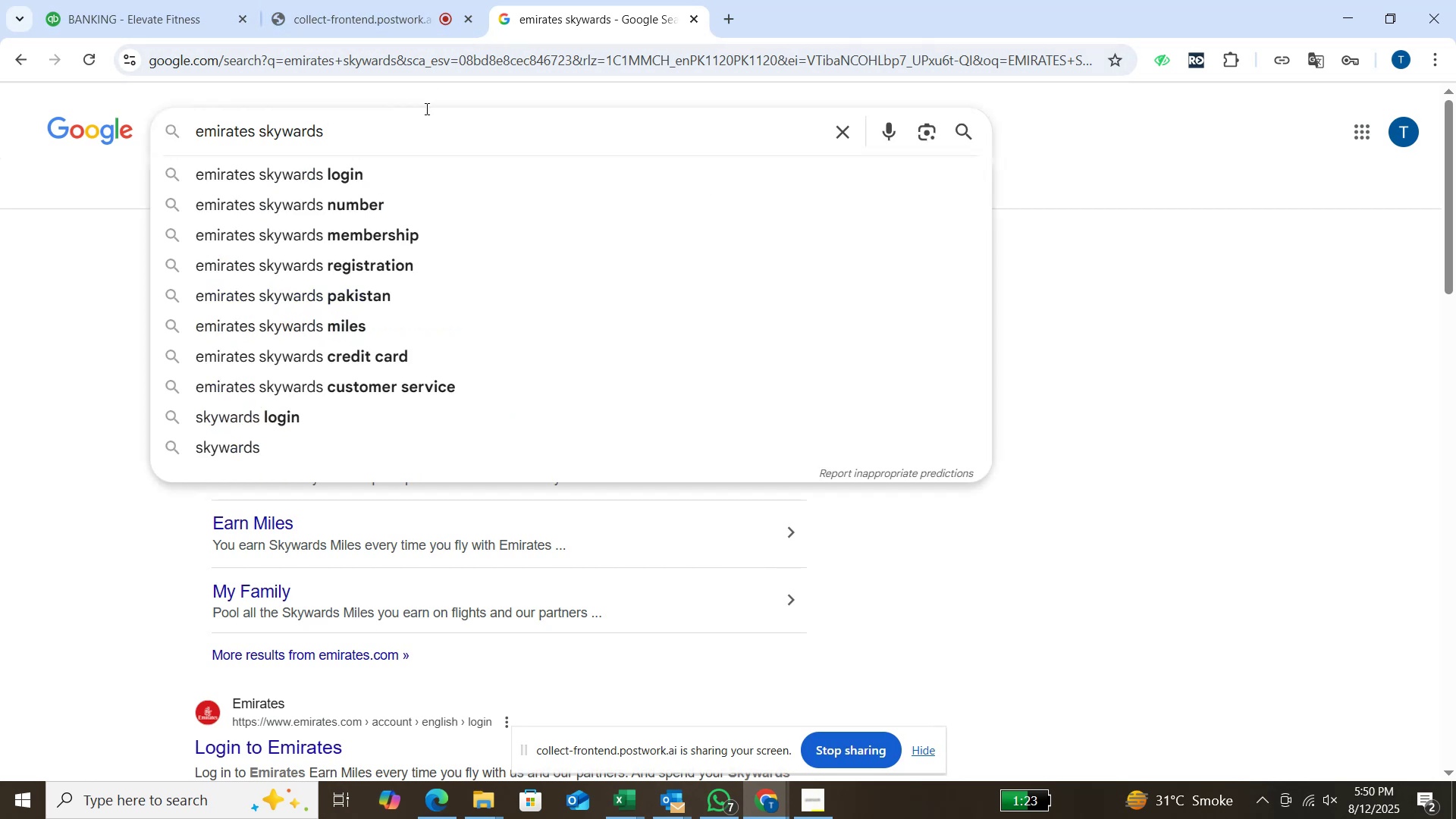 
type( is)
 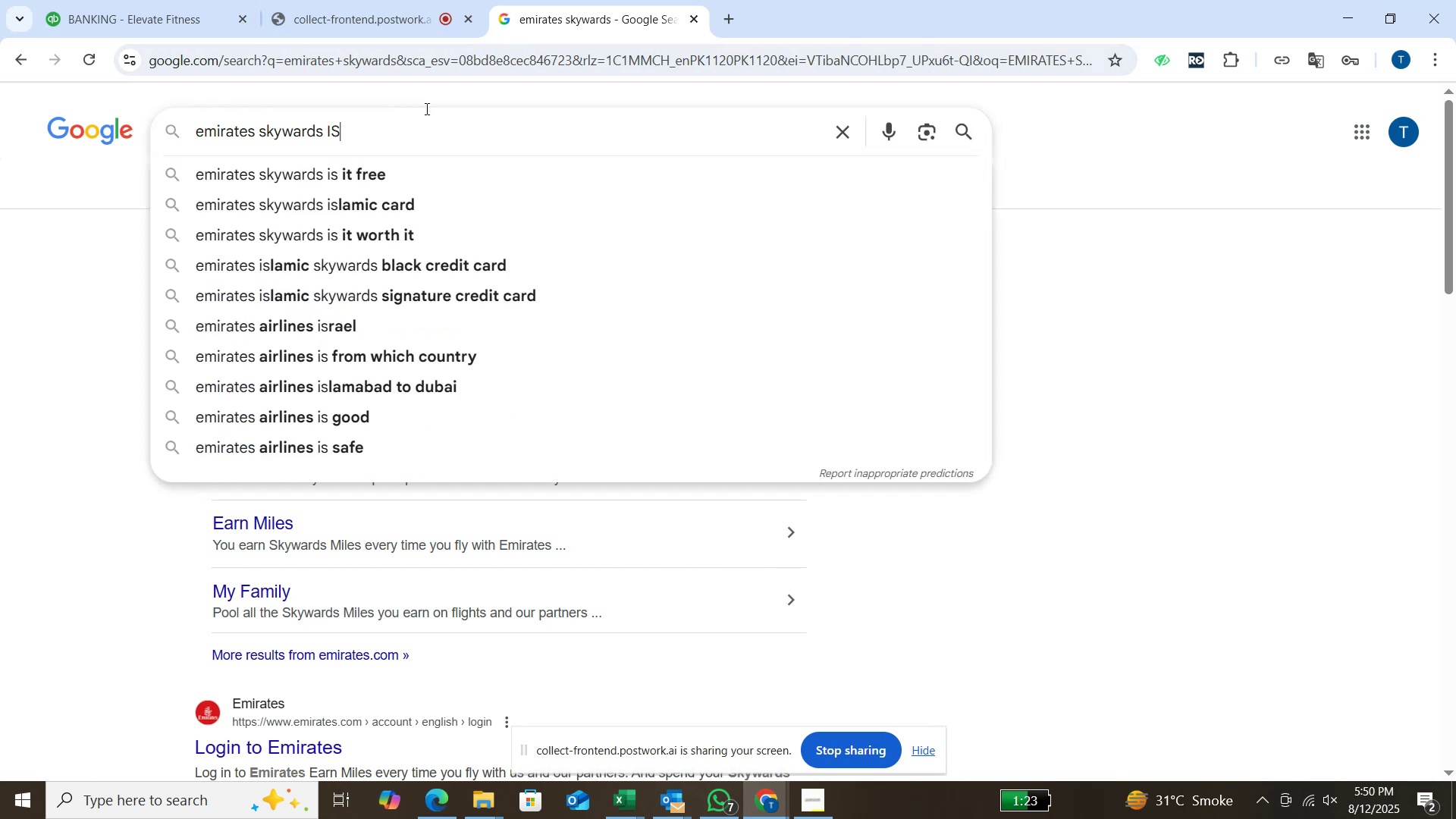 
key(Enter)
 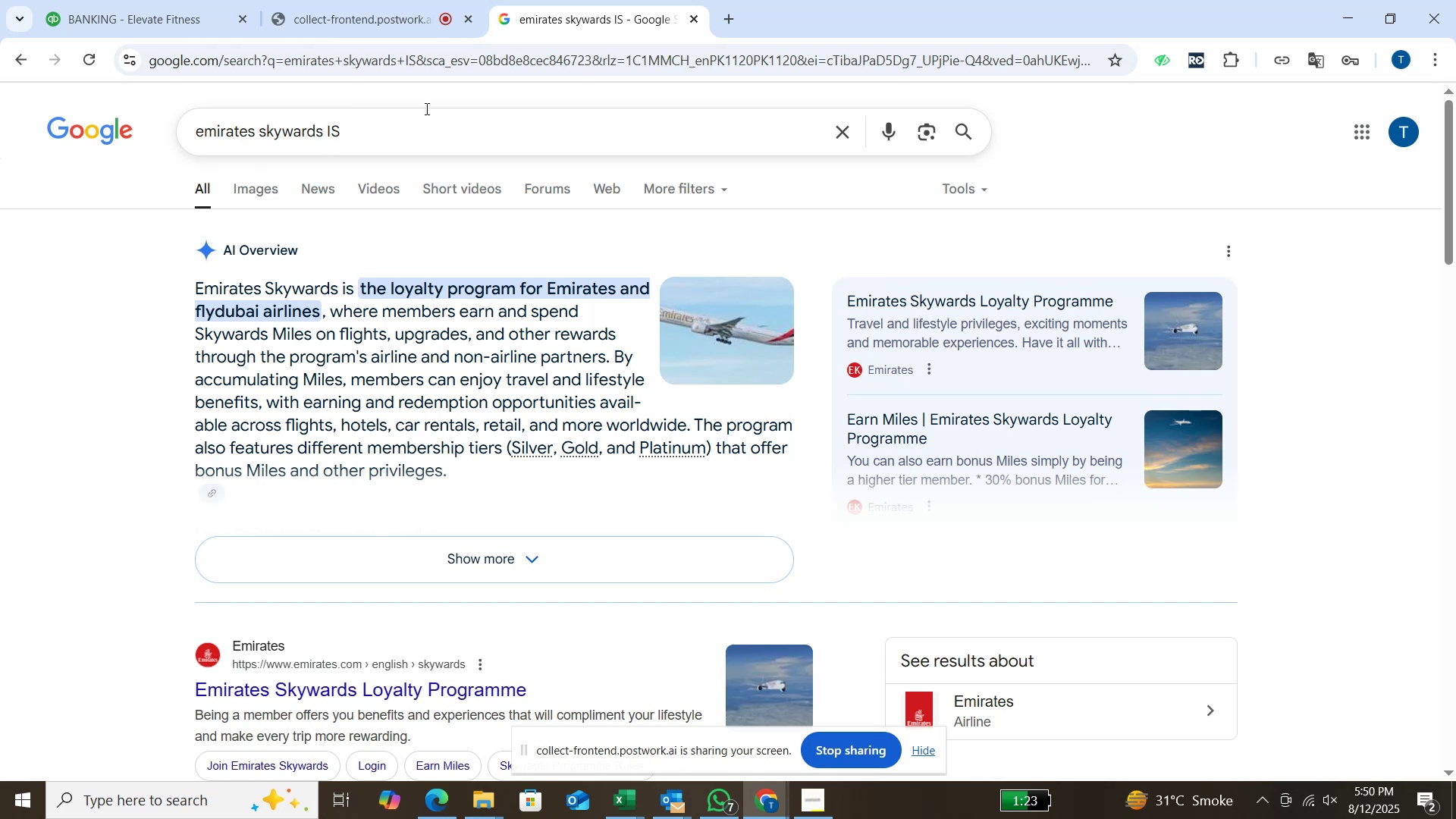 
wait(36.02)
 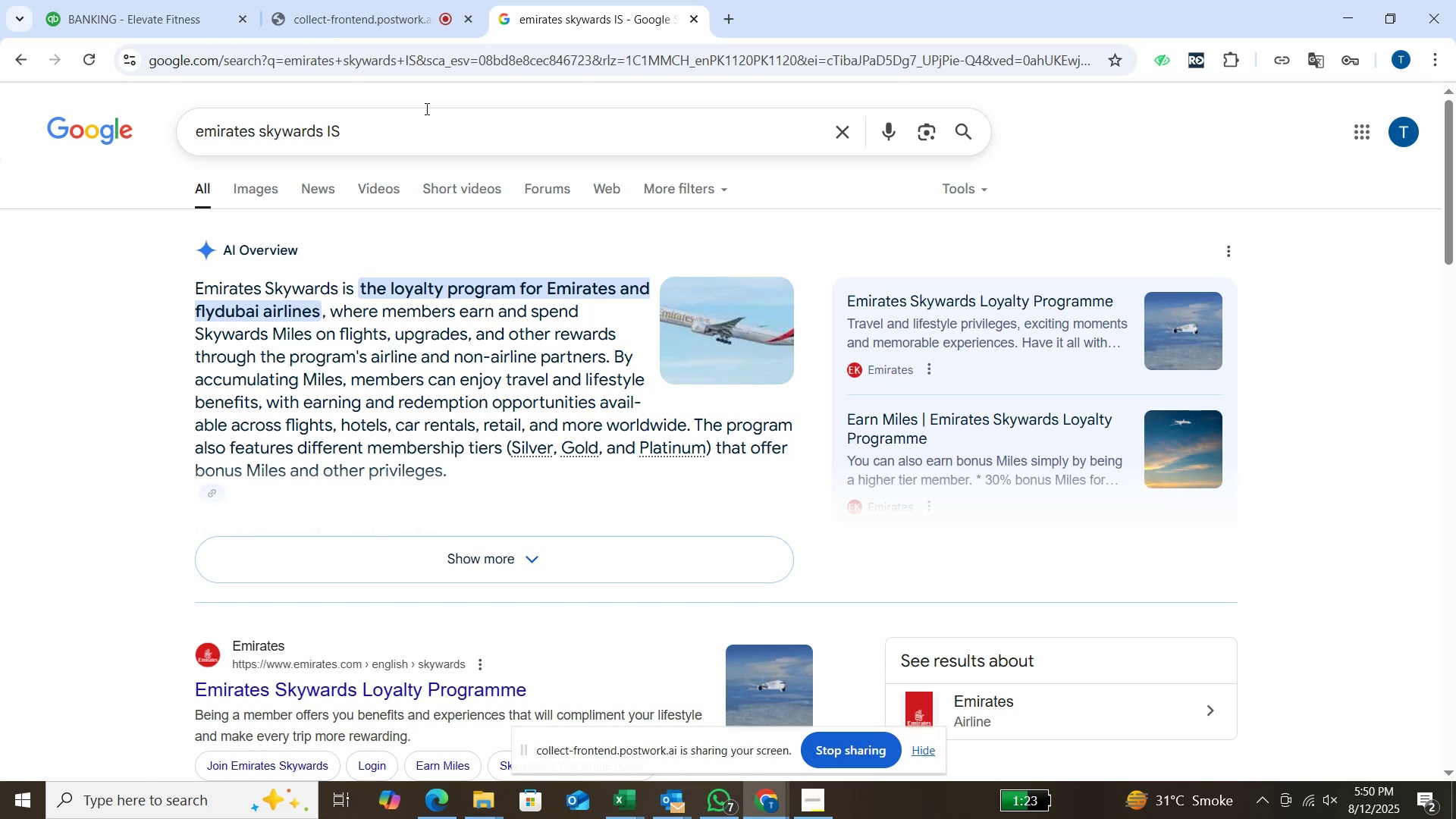 
mouse_move([296, 14])
 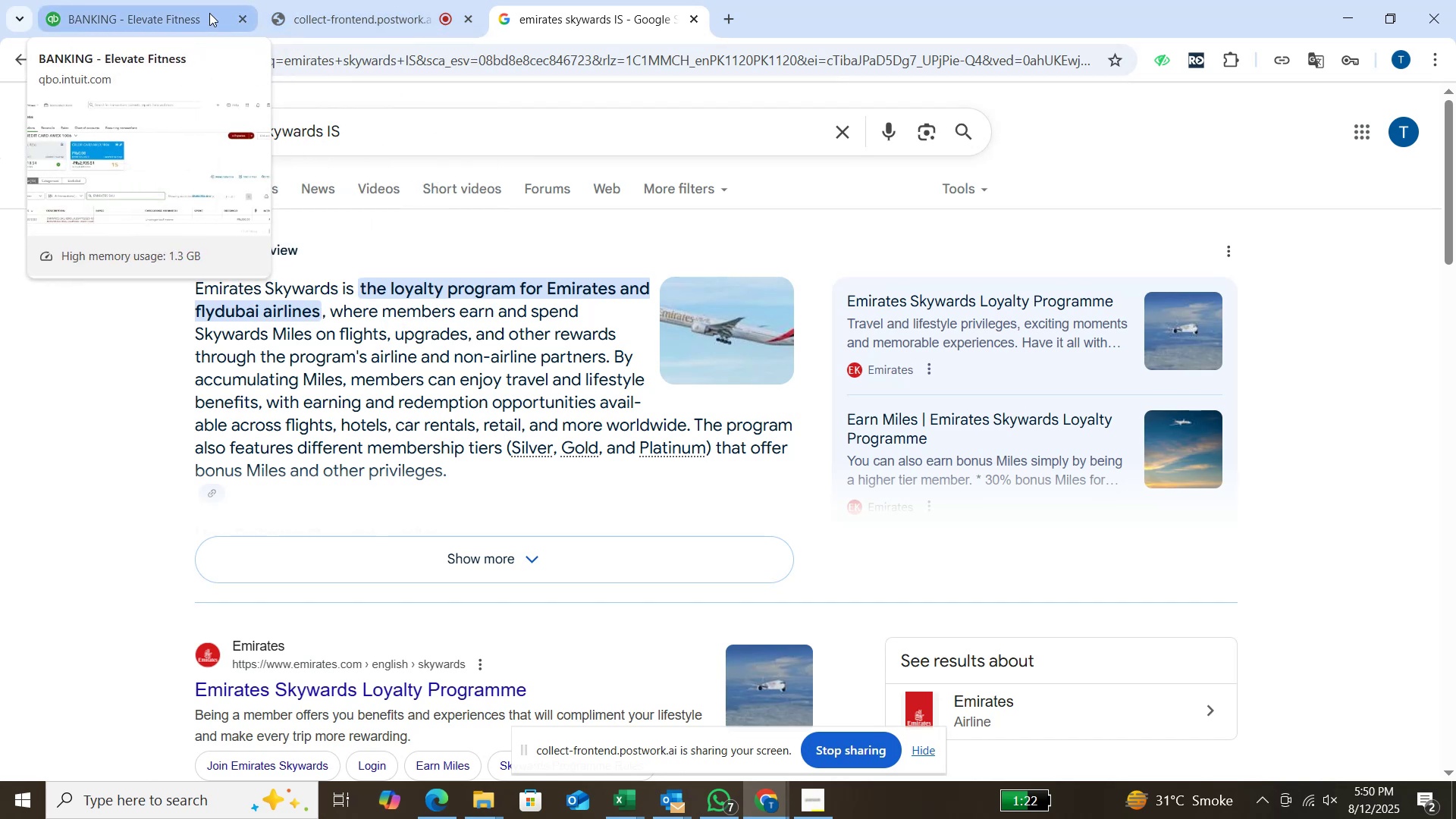 
left_click([209, 13])
 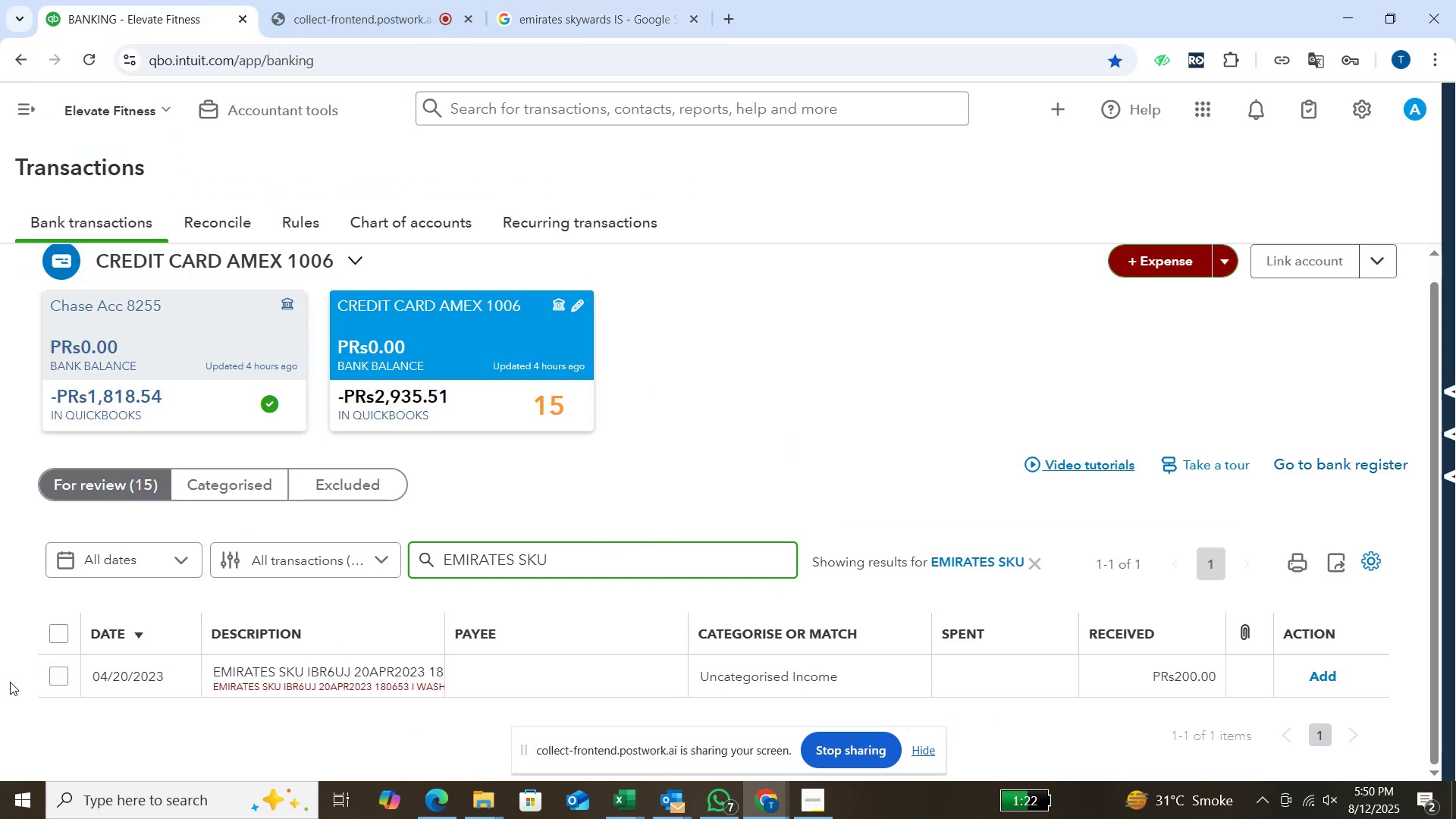 
left_click([47, 673])
 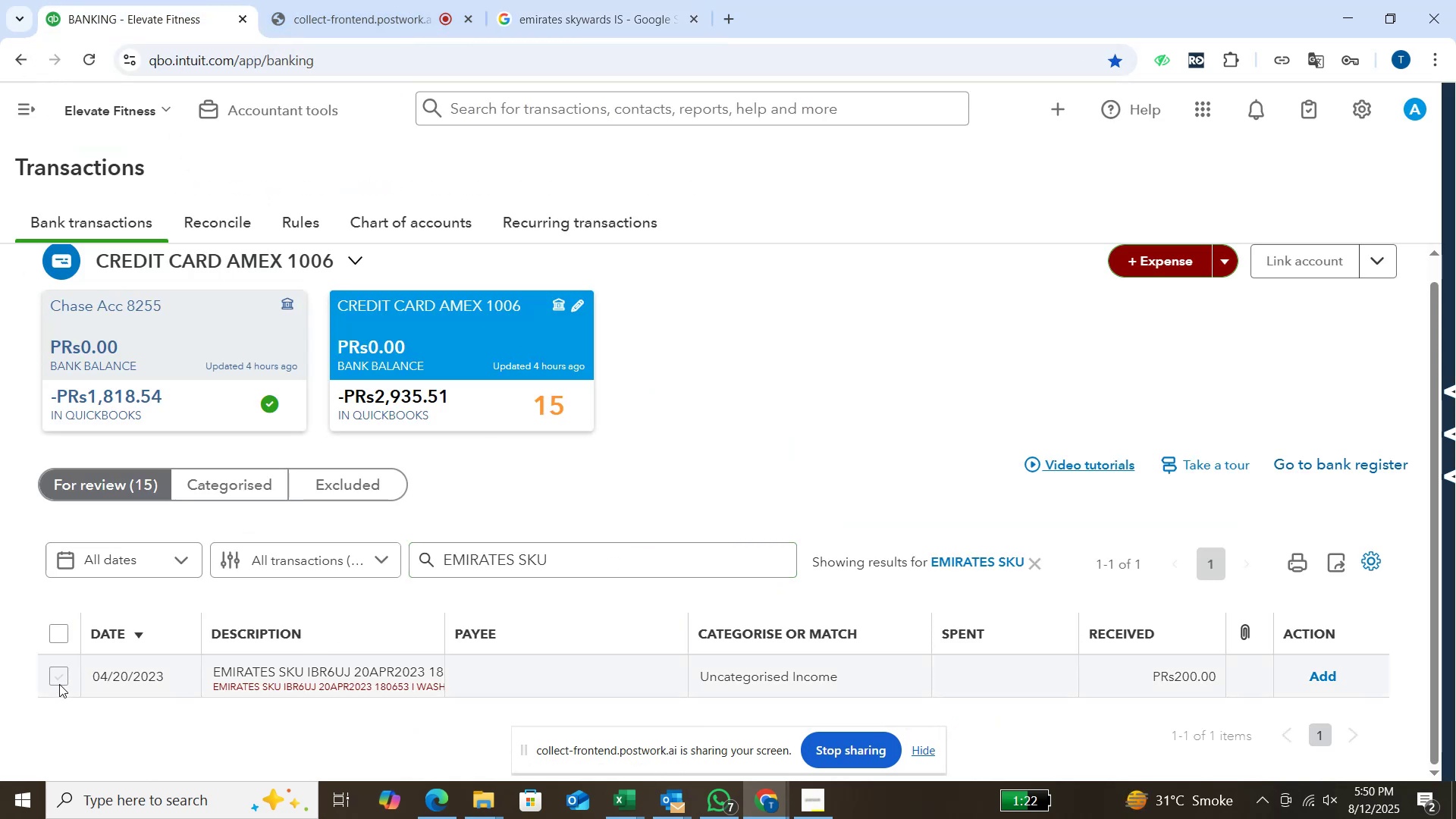 
left_click([58, 682])
 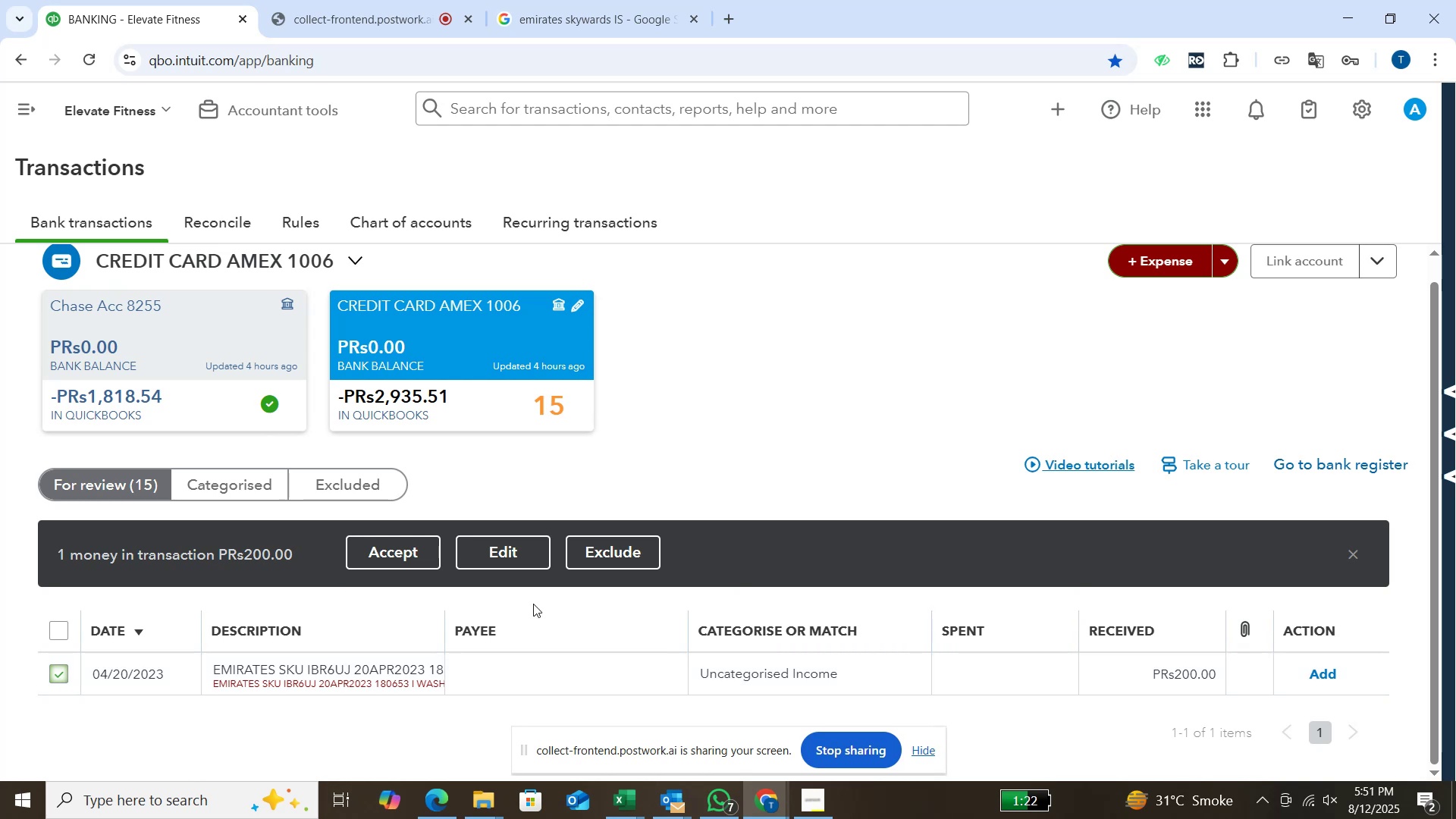 
mouse_move([551, 541])
 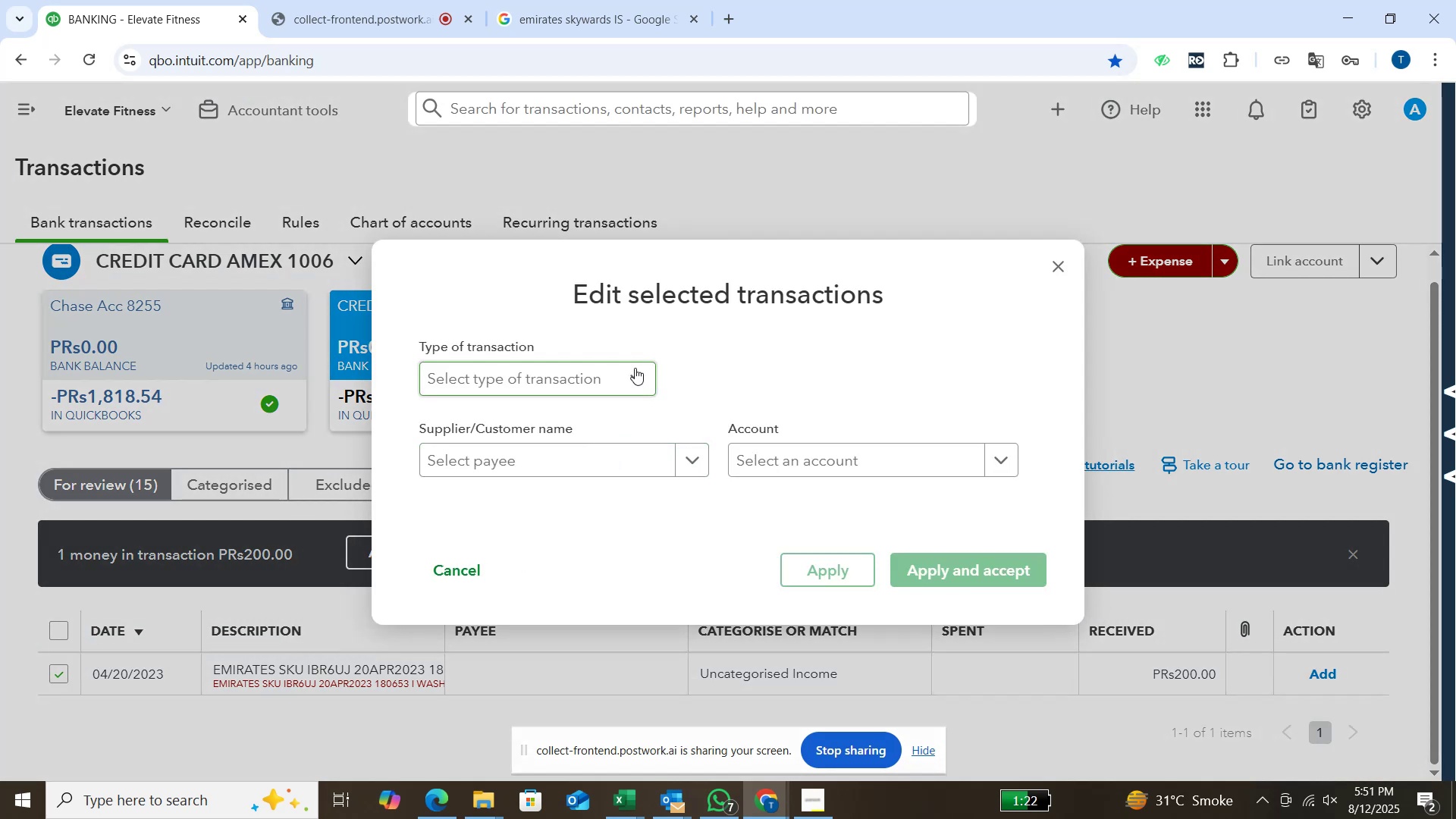 
left_click([635, 368])
 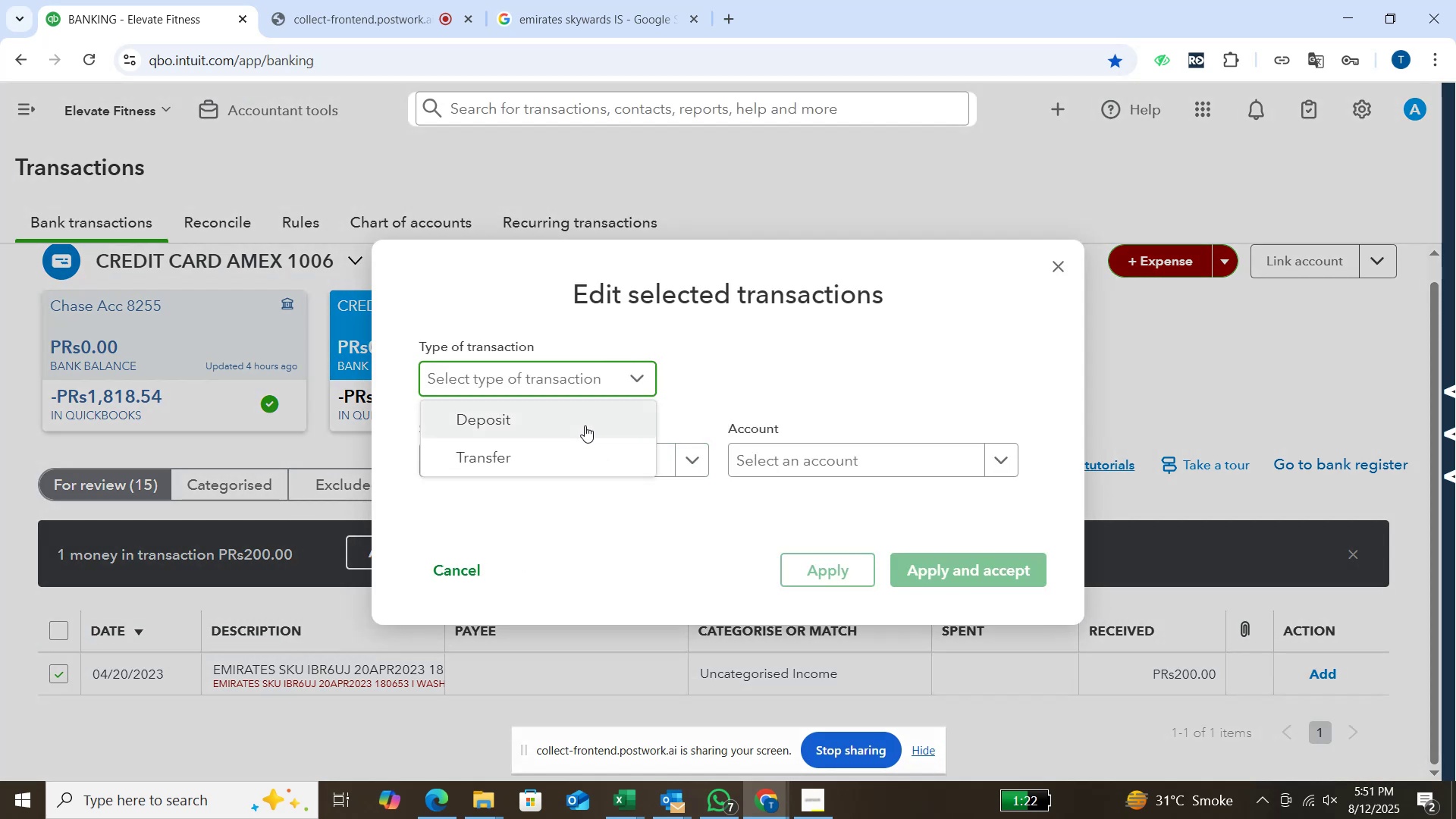 
left_click([585, 425])
 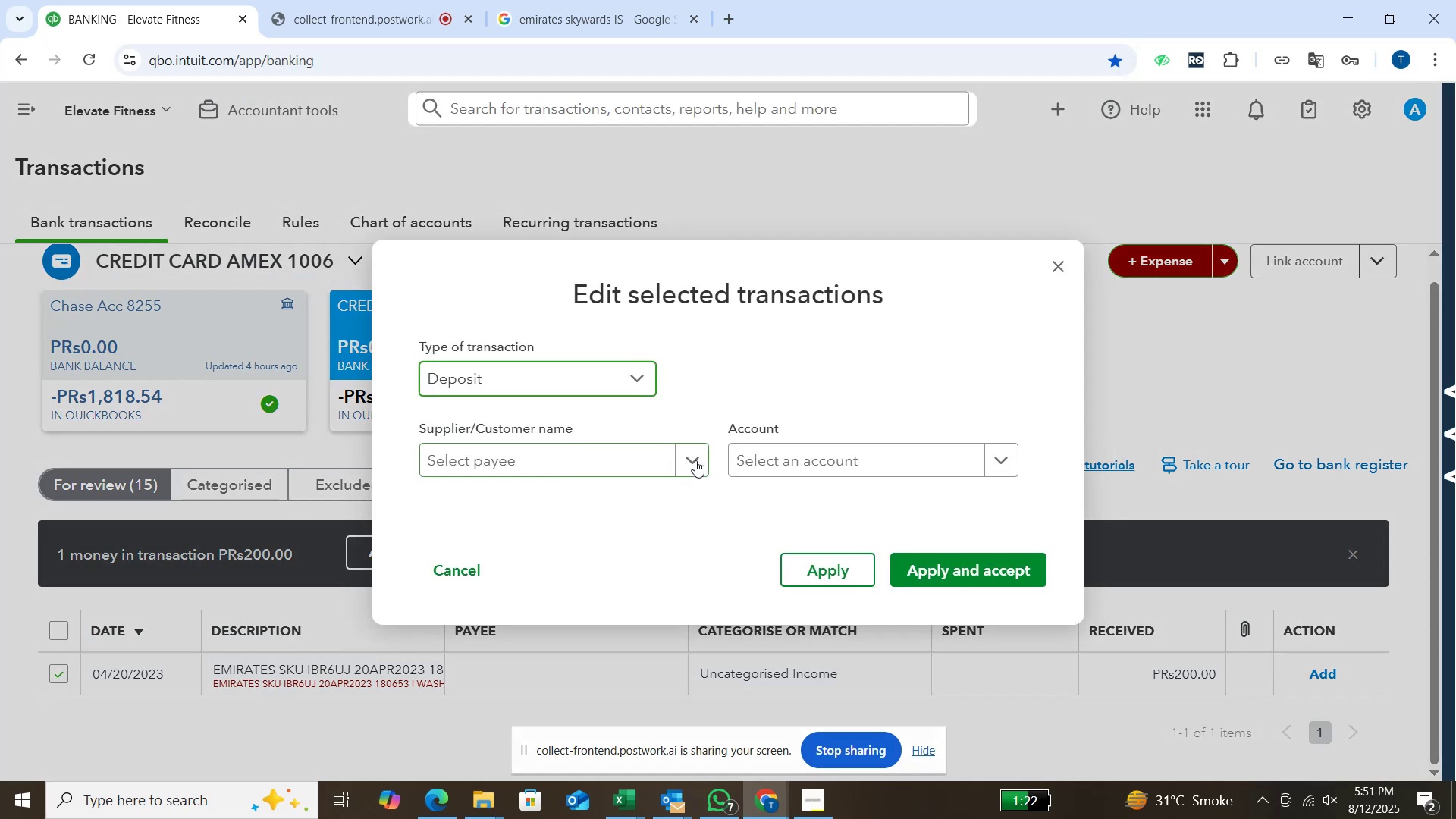 
left_click([695, 460])
 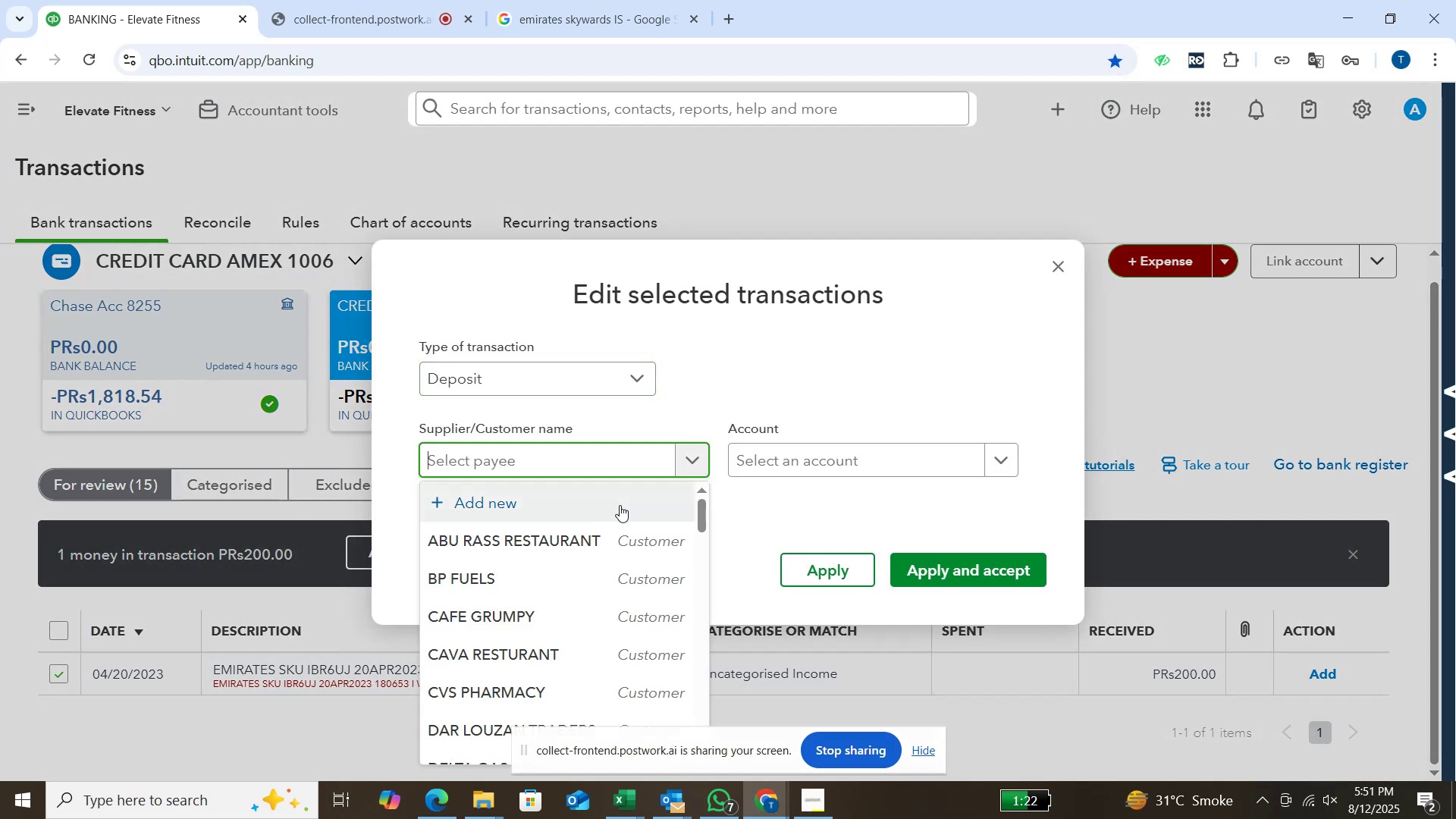 
left_click([620, 505])
 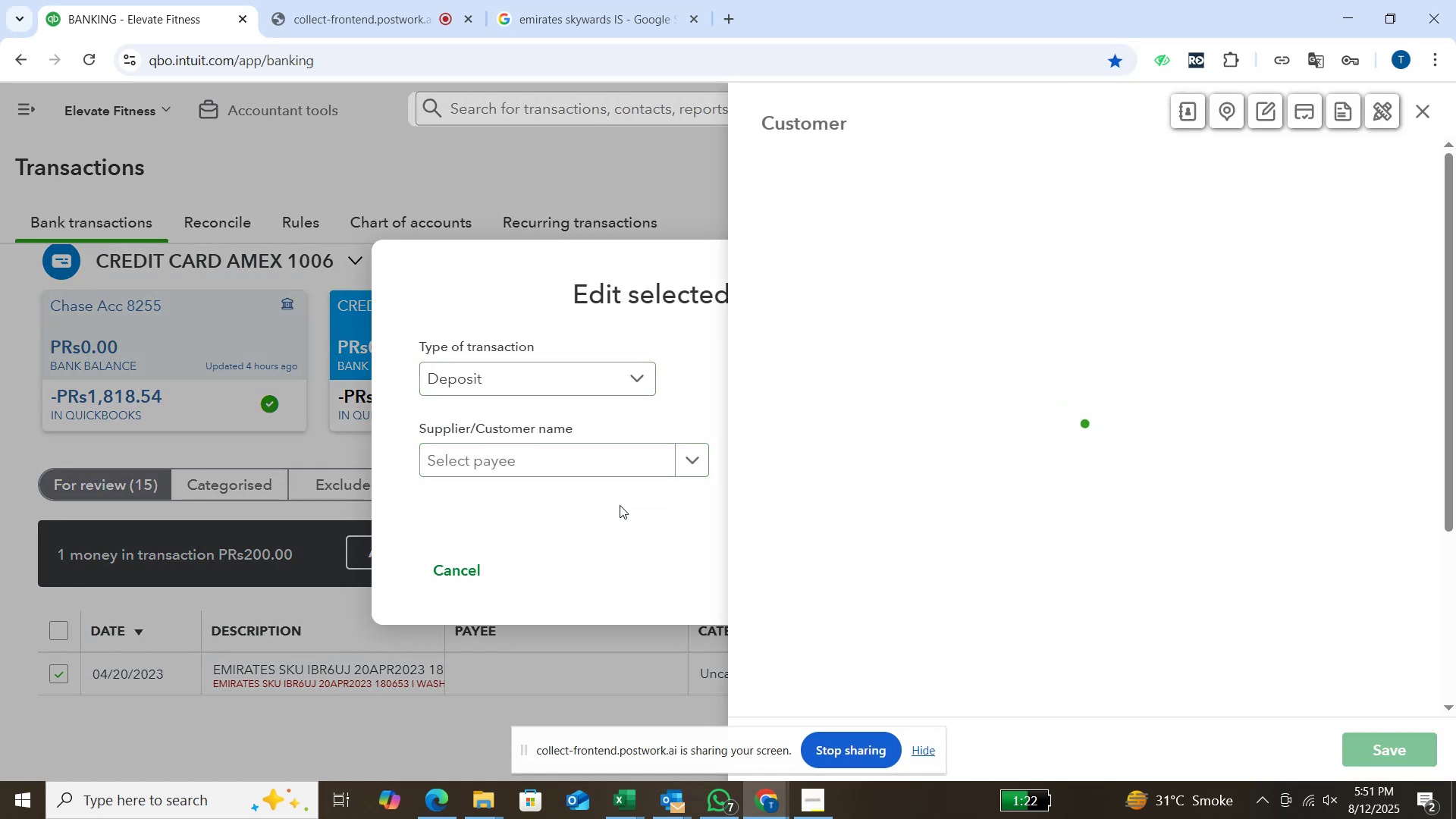 
type(emi)
 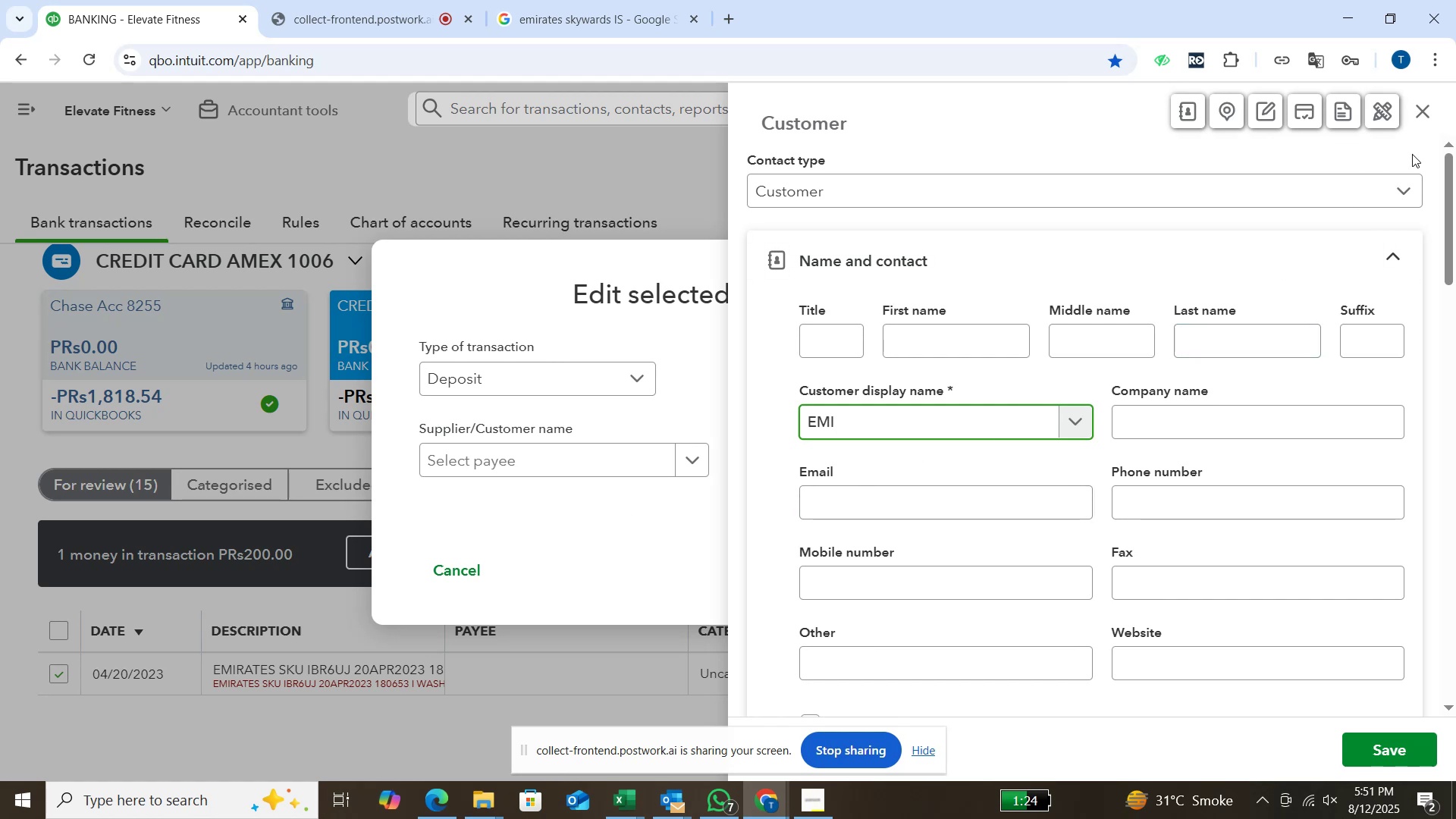 
left_click([1415, 115])
 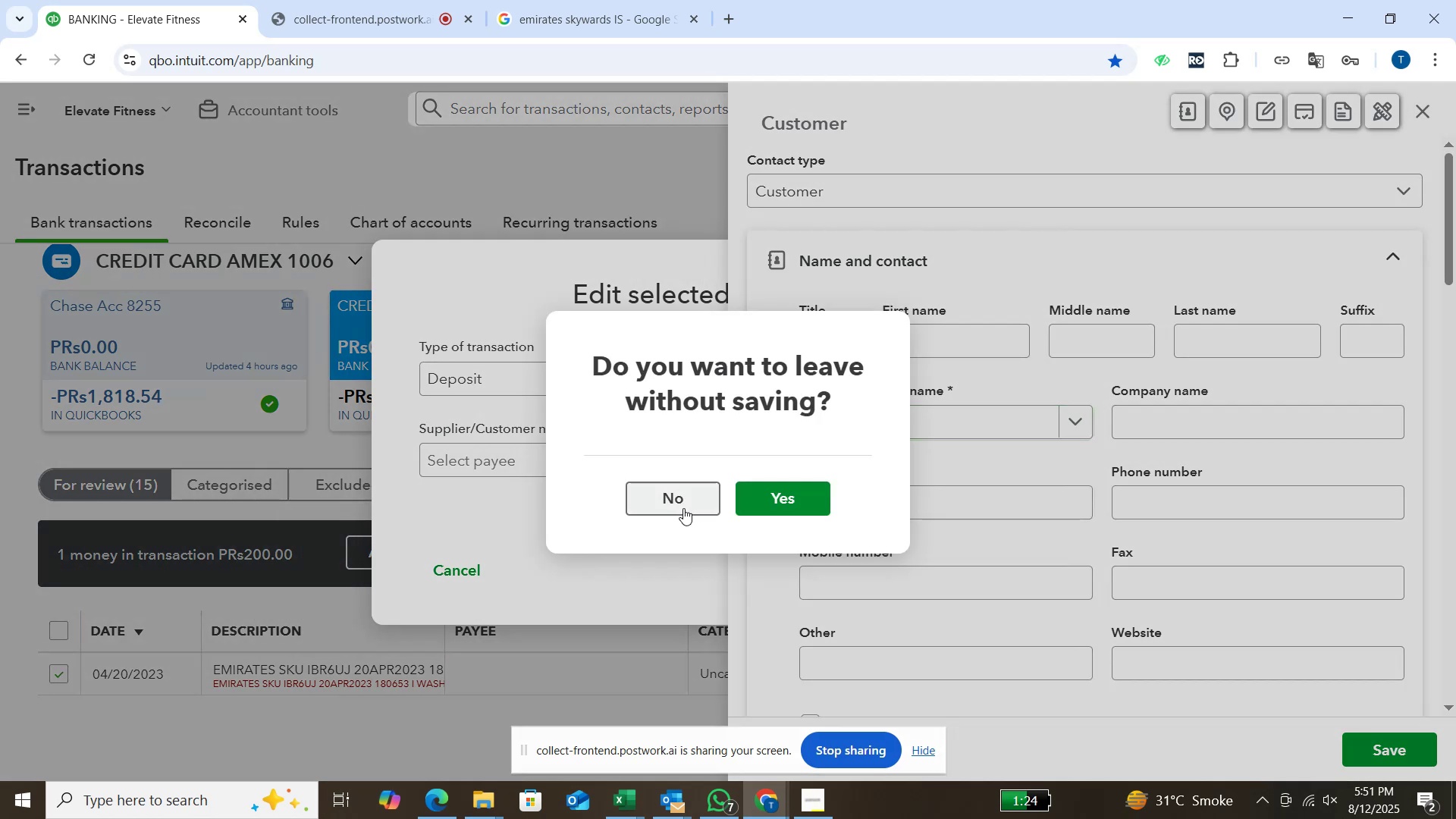 
left_click([762, 500])
 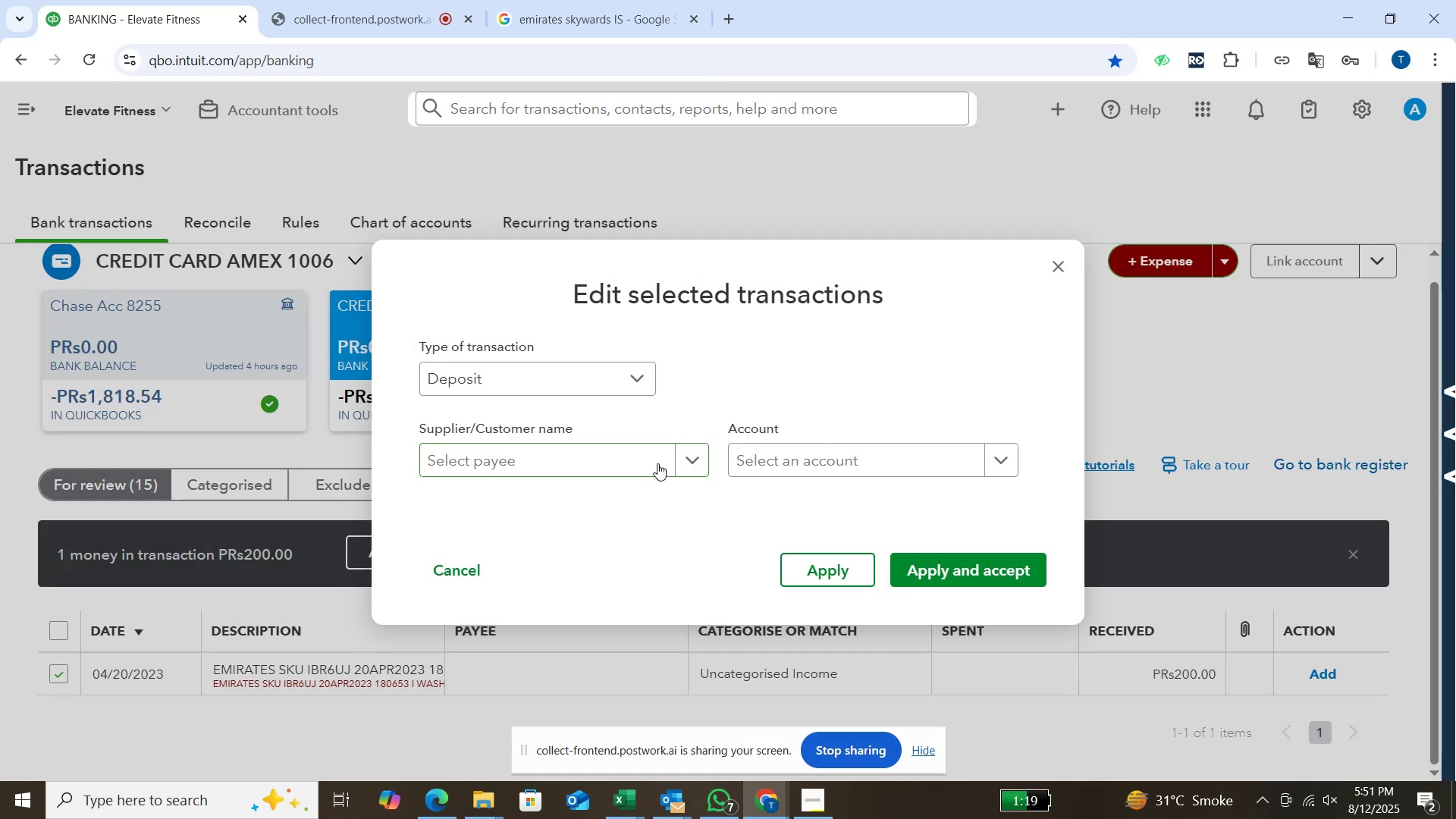 
left_click([654, 463])
 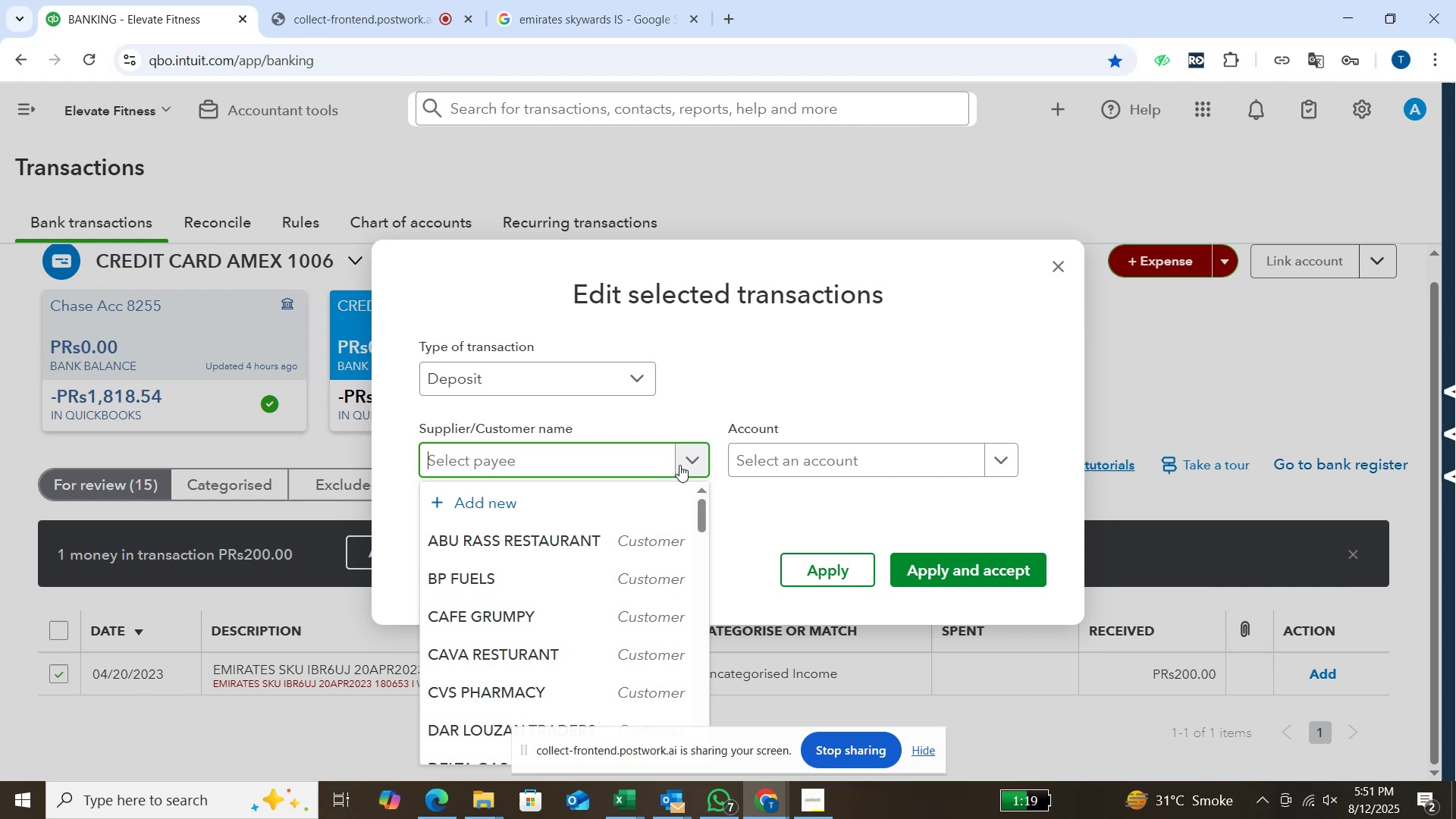 
type(emi)
 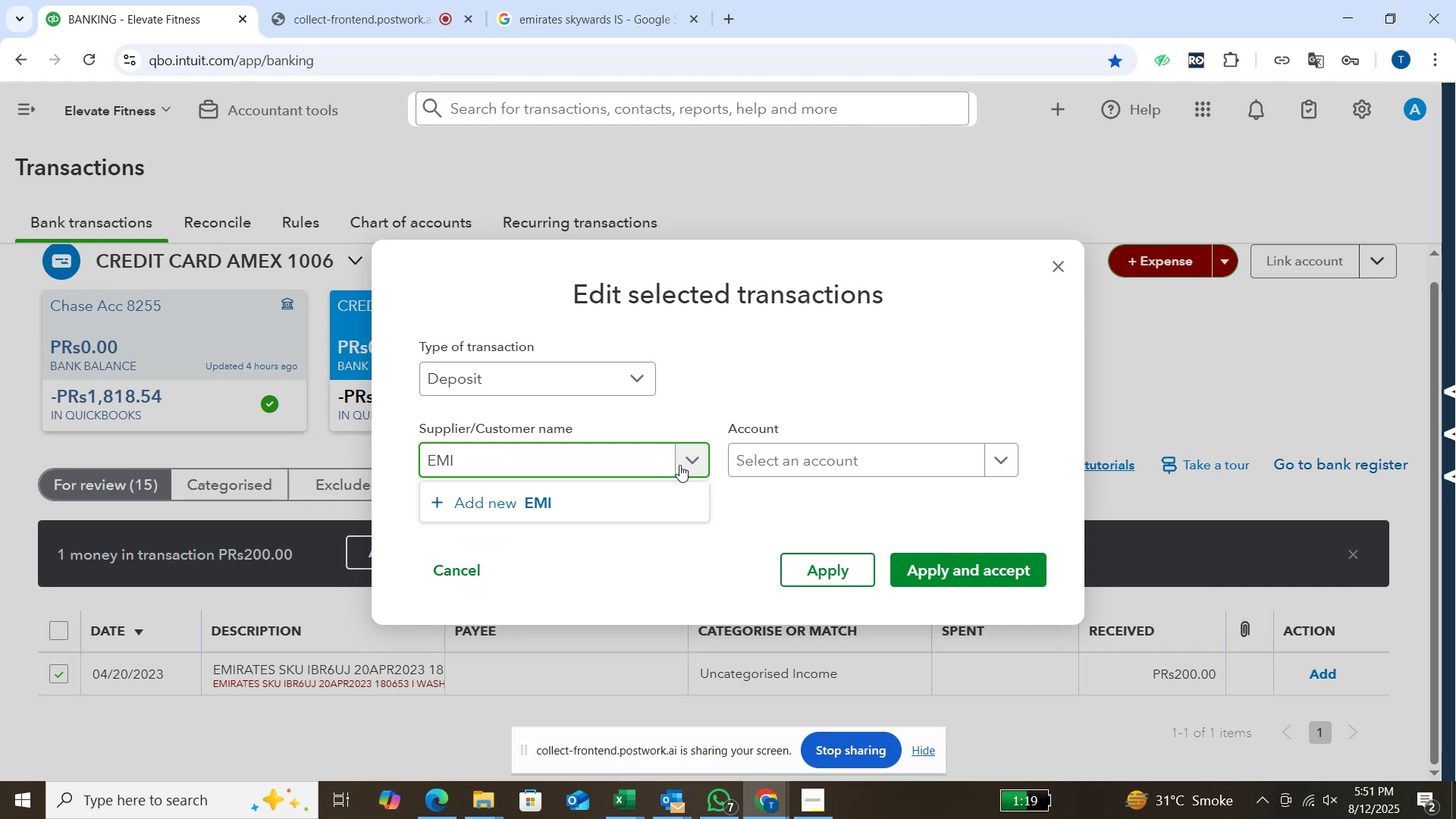 
type(rates sku)
 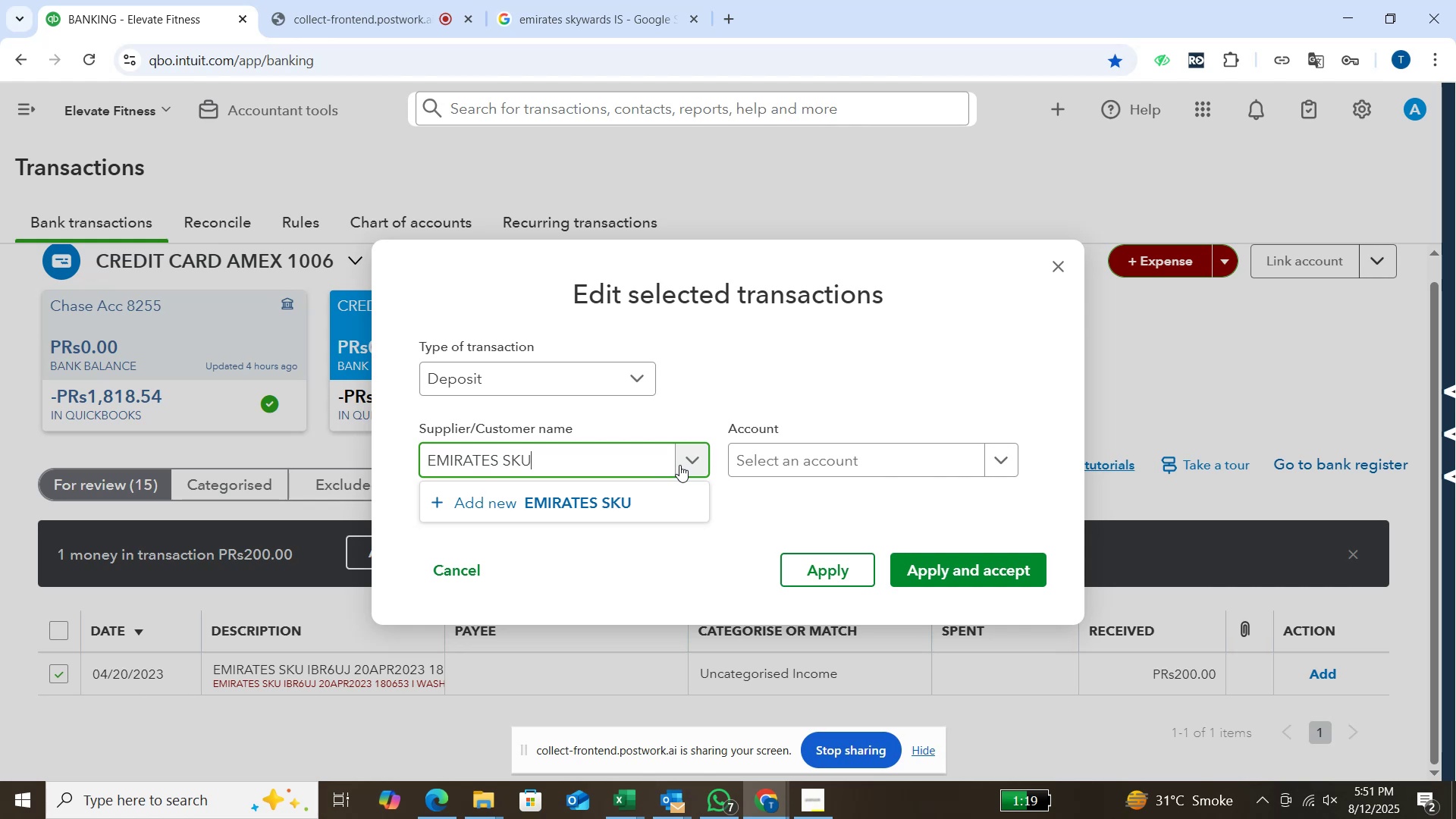 
key(Enter)
 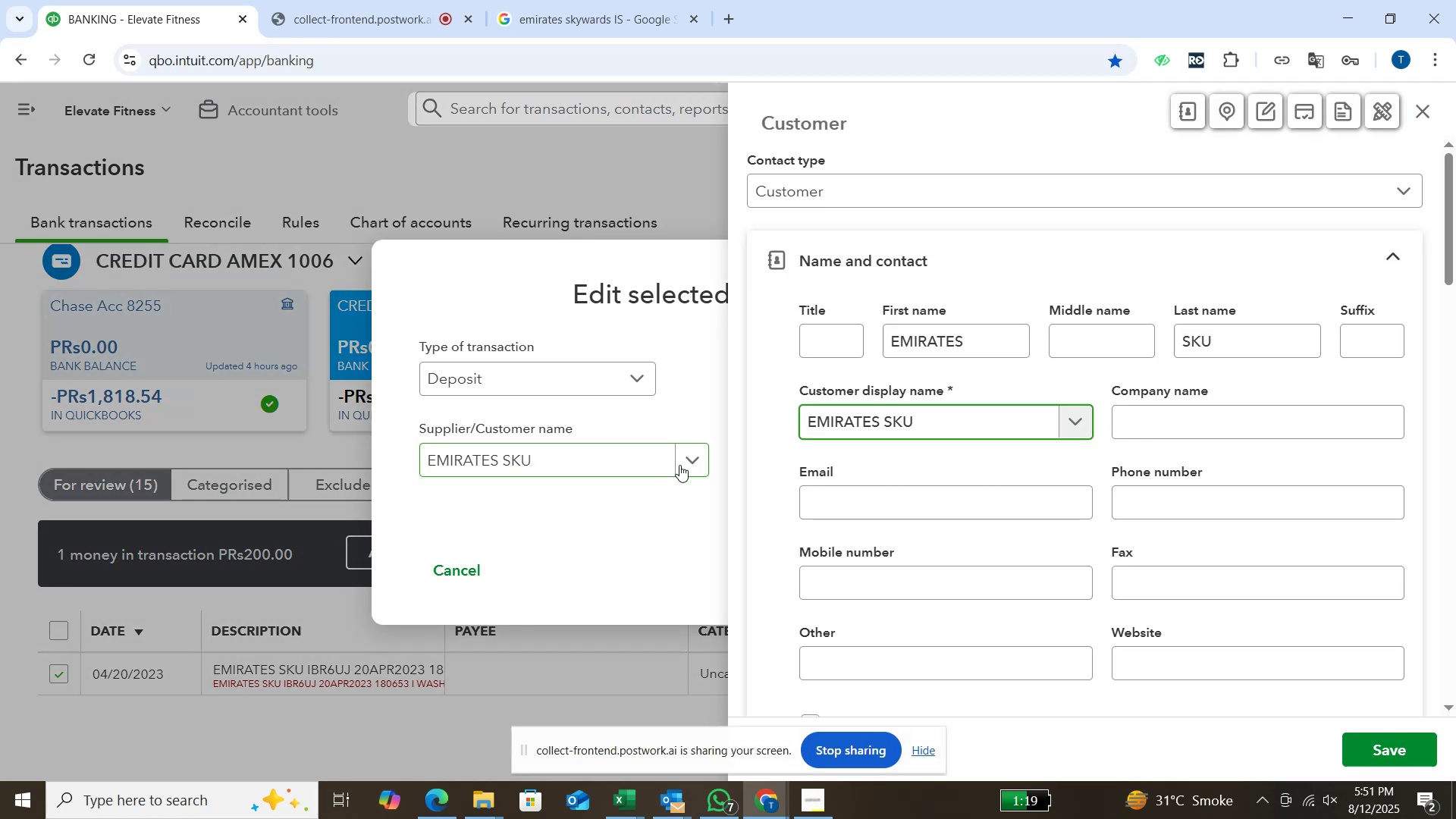 
key(Enter)
 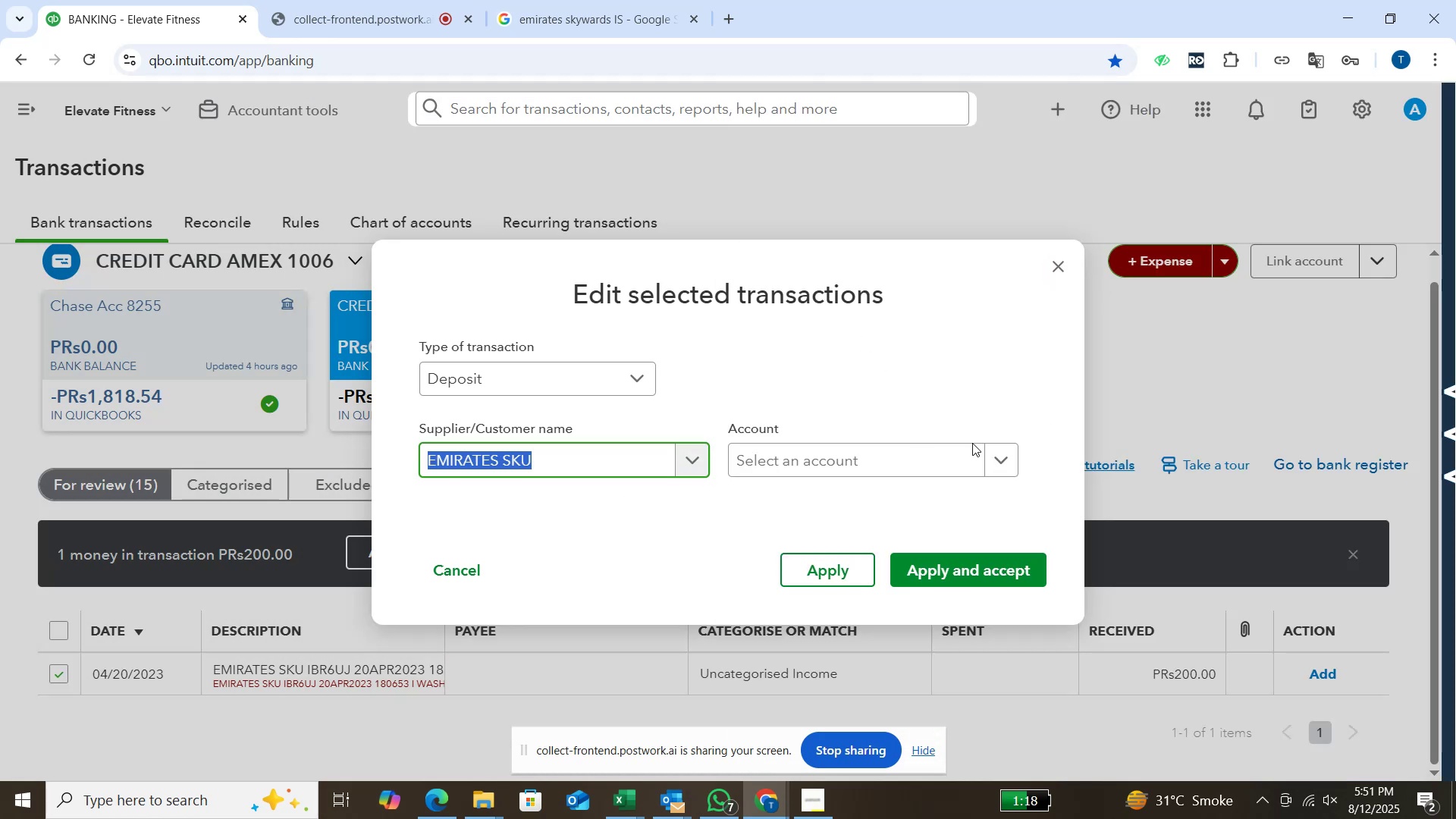 
wait(5.15)
 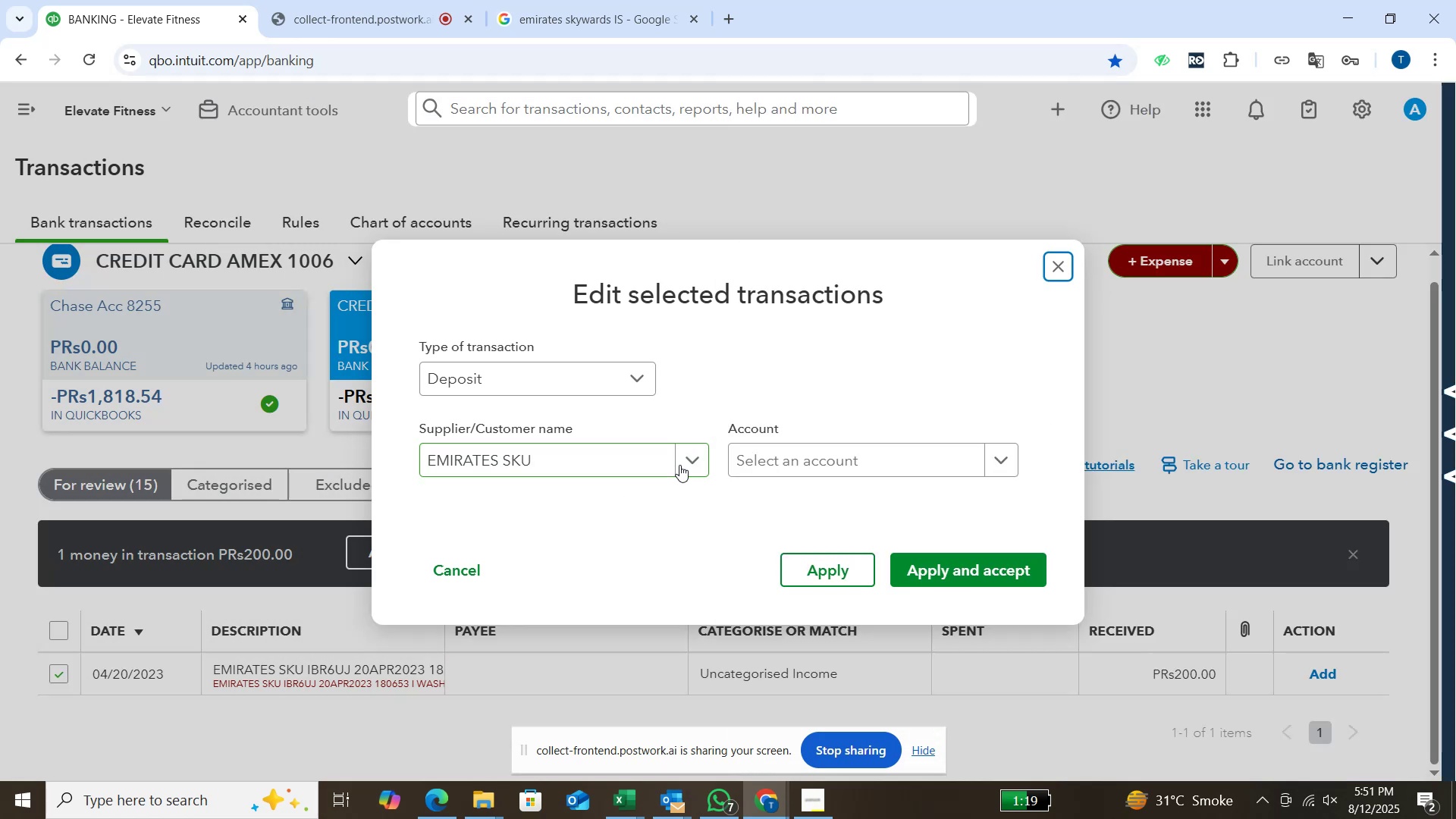 
left_click([995, 457])
 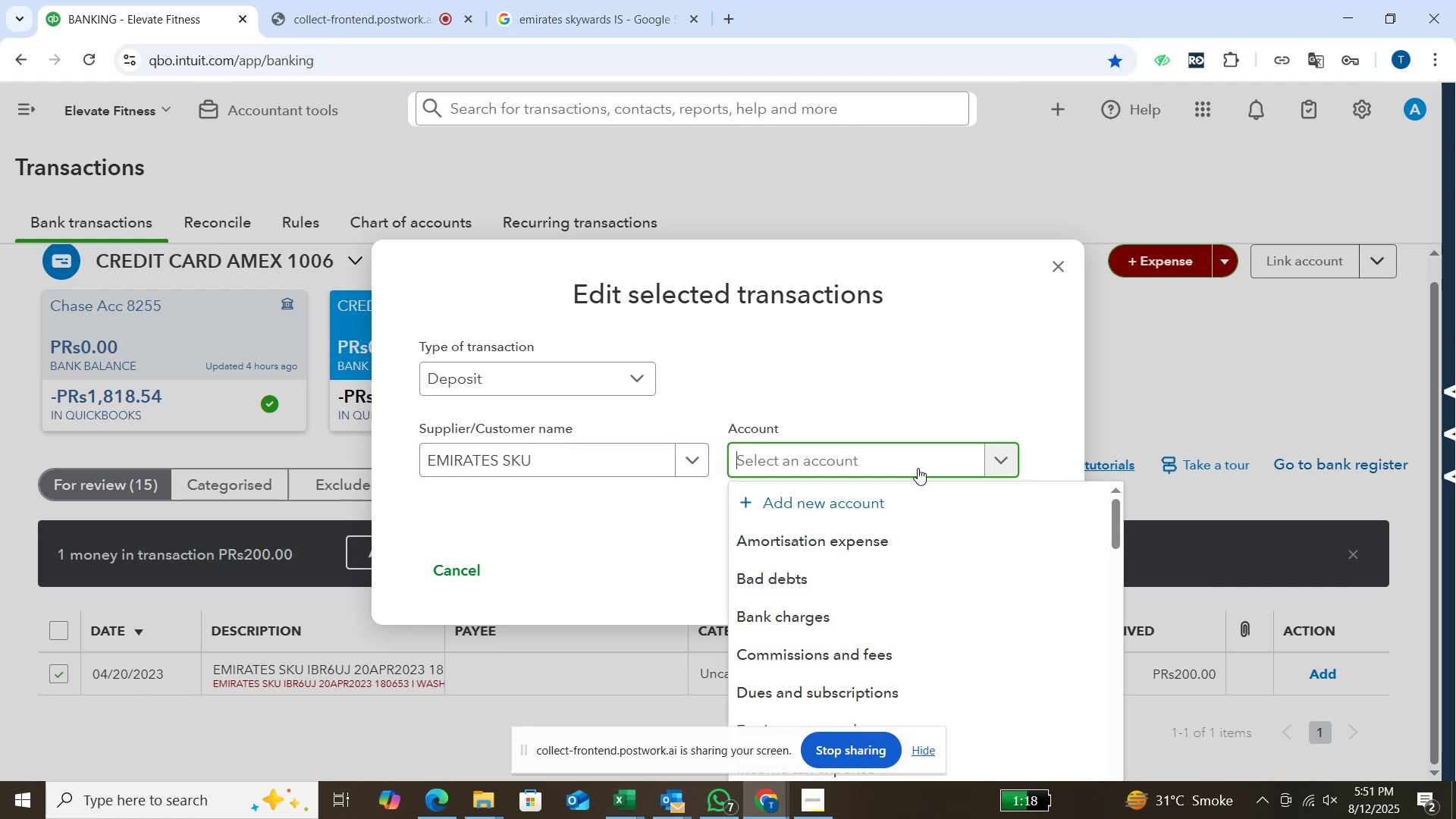 
type(su)
 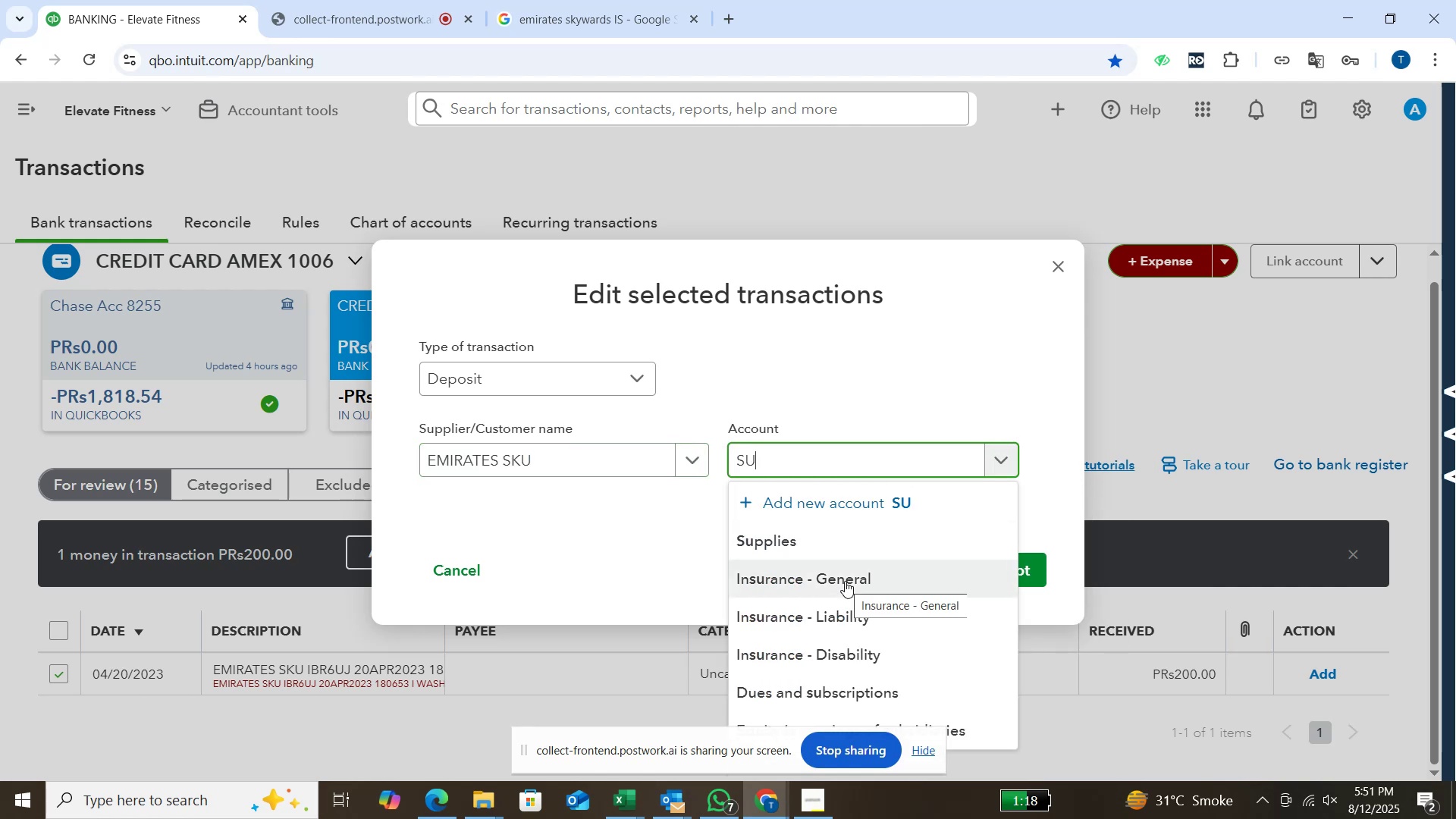 
type(bs)
 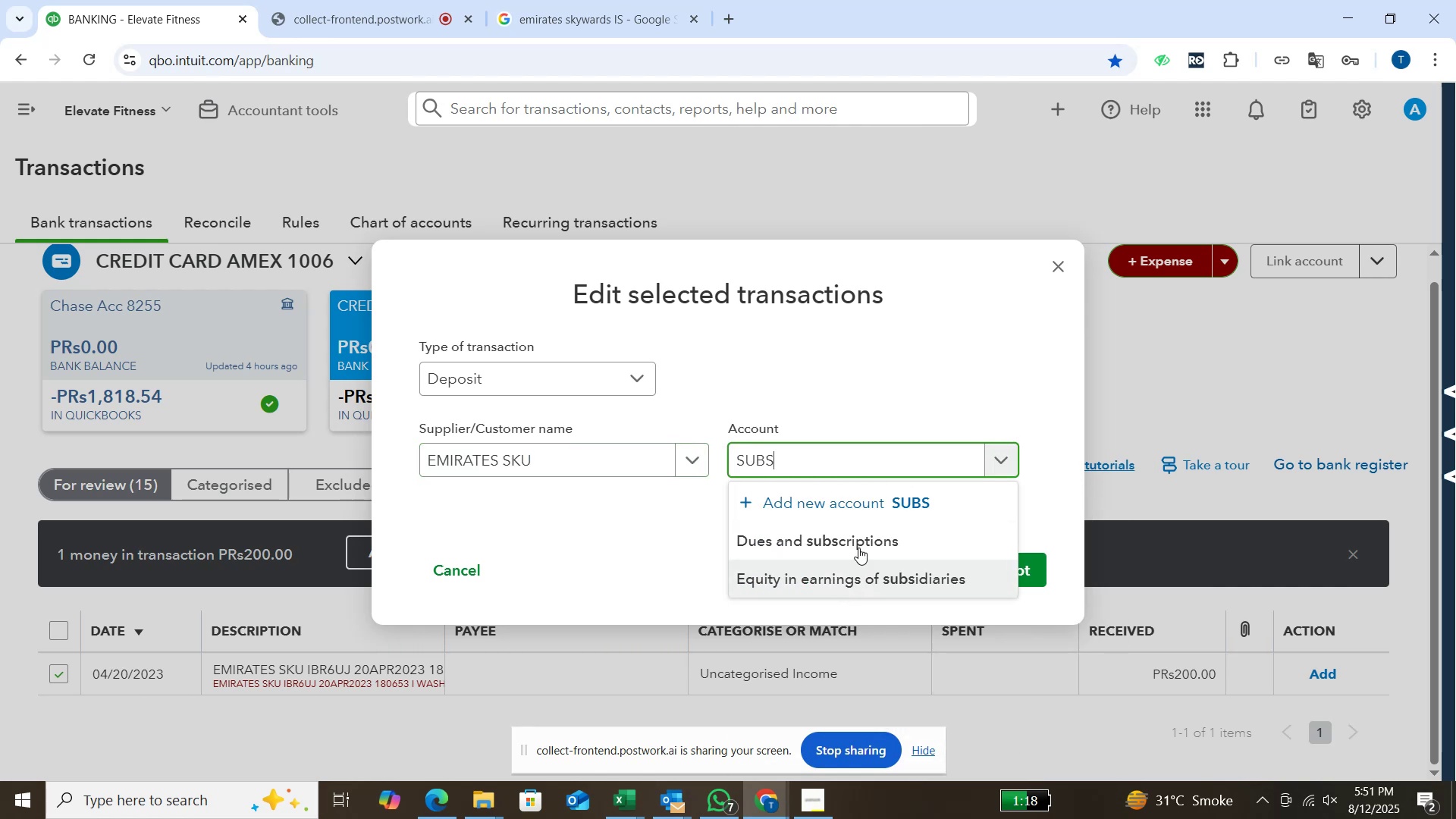 
left_click([858, 545])
 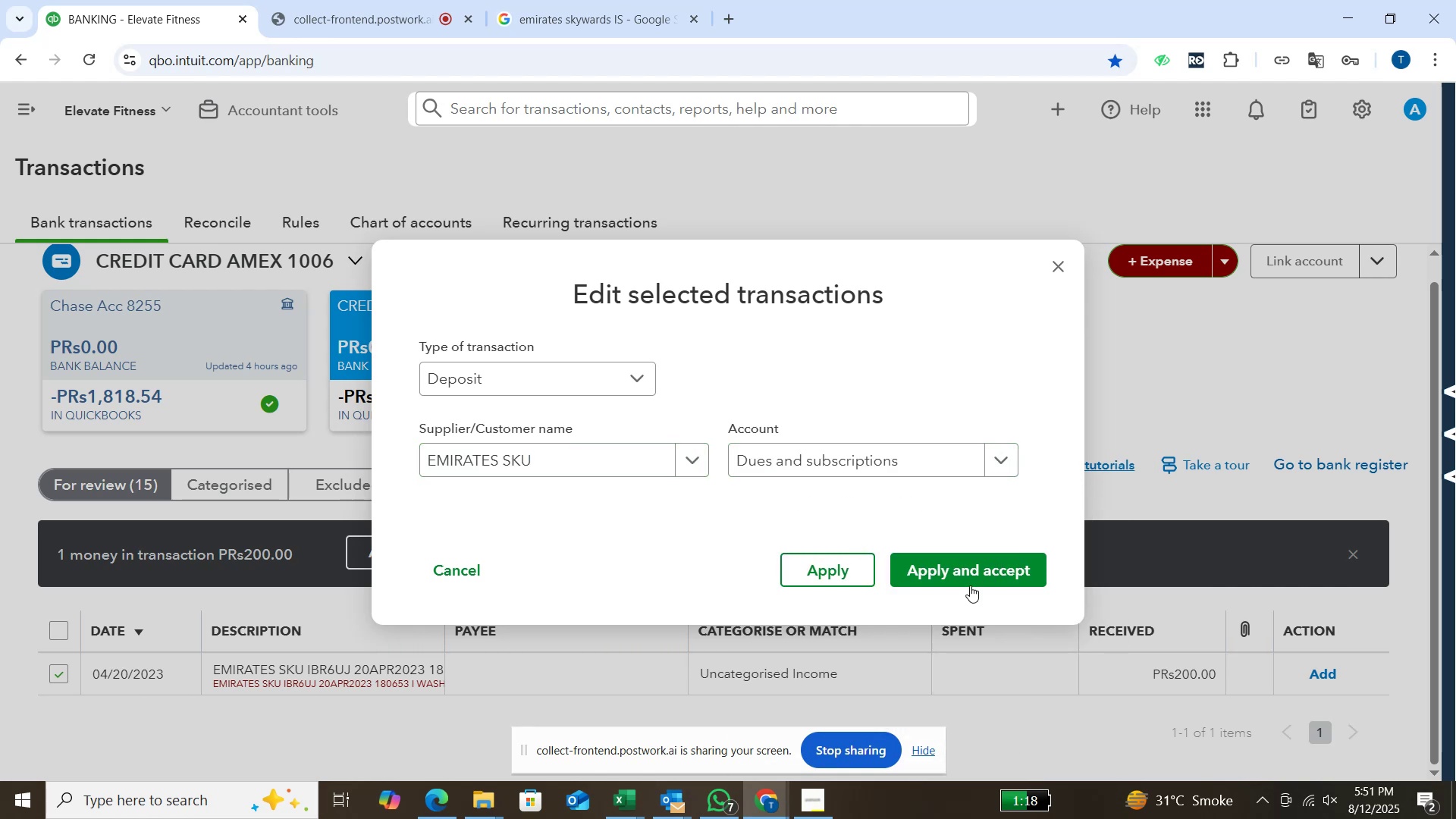 
left_click([971, 585])
 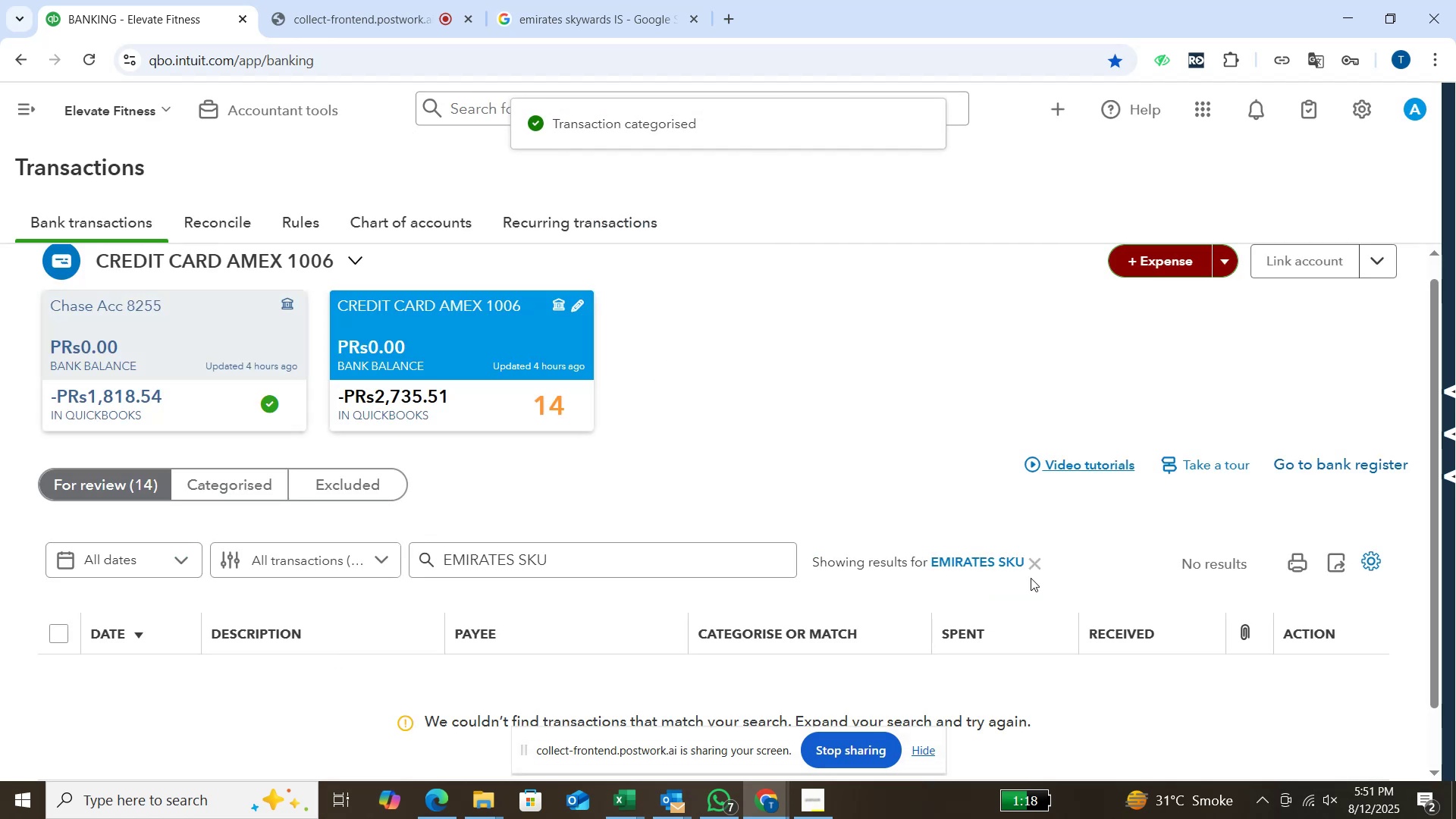 
wait(5.66)
 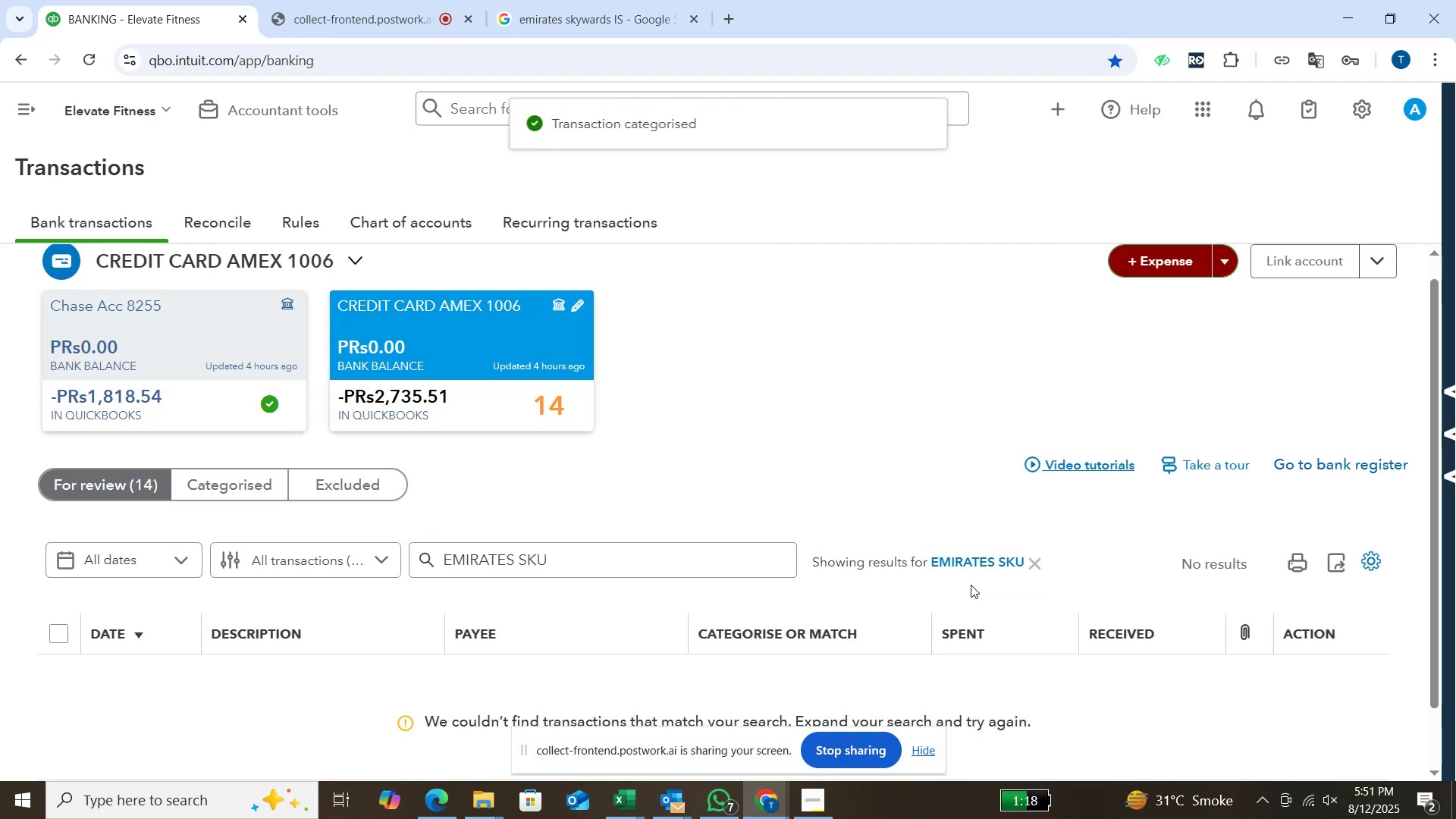 
left_click([1040, 554])
 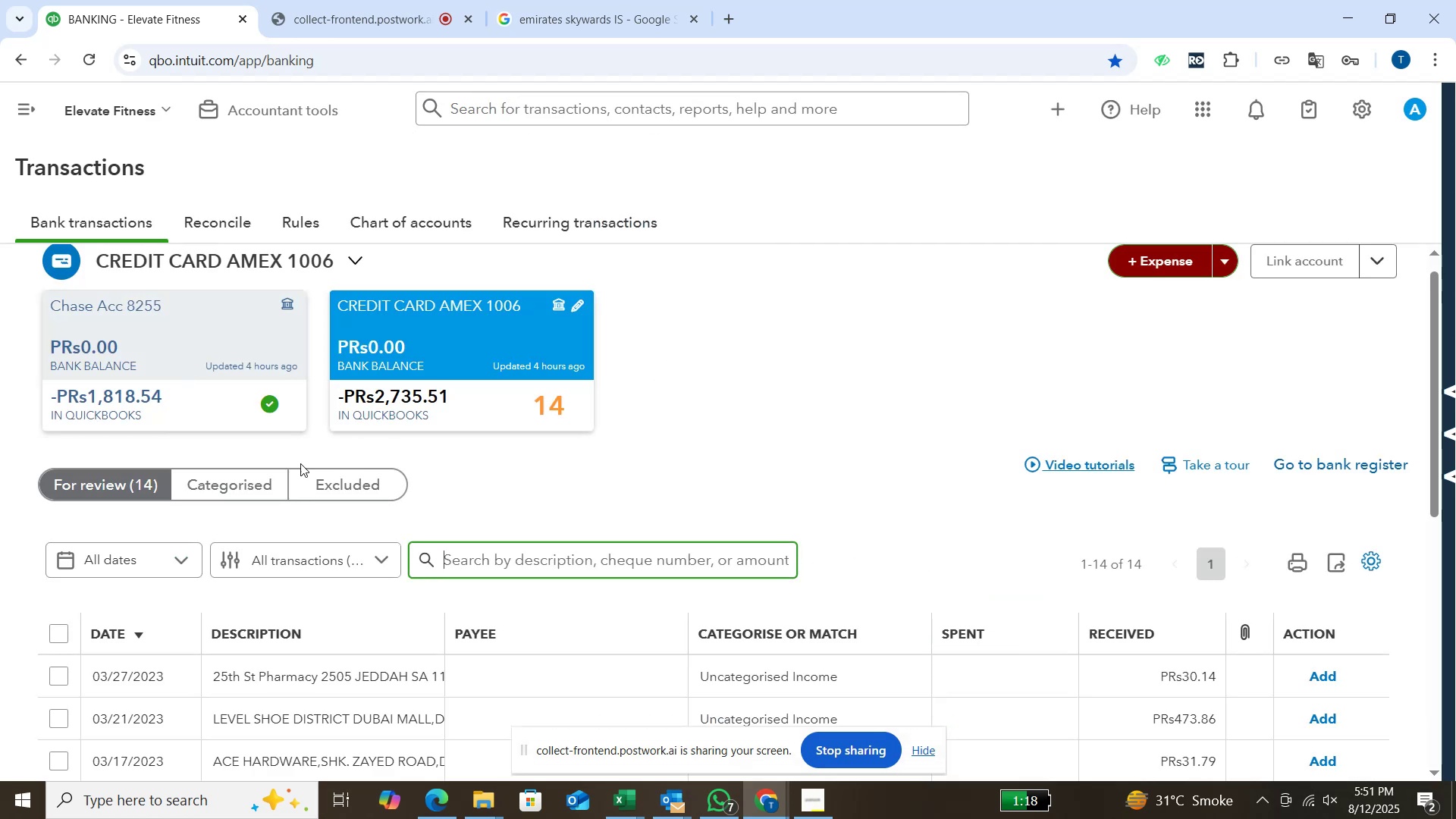 
scroll: coordinate [265, 554], scroll_direction: none, amount: 0.0
 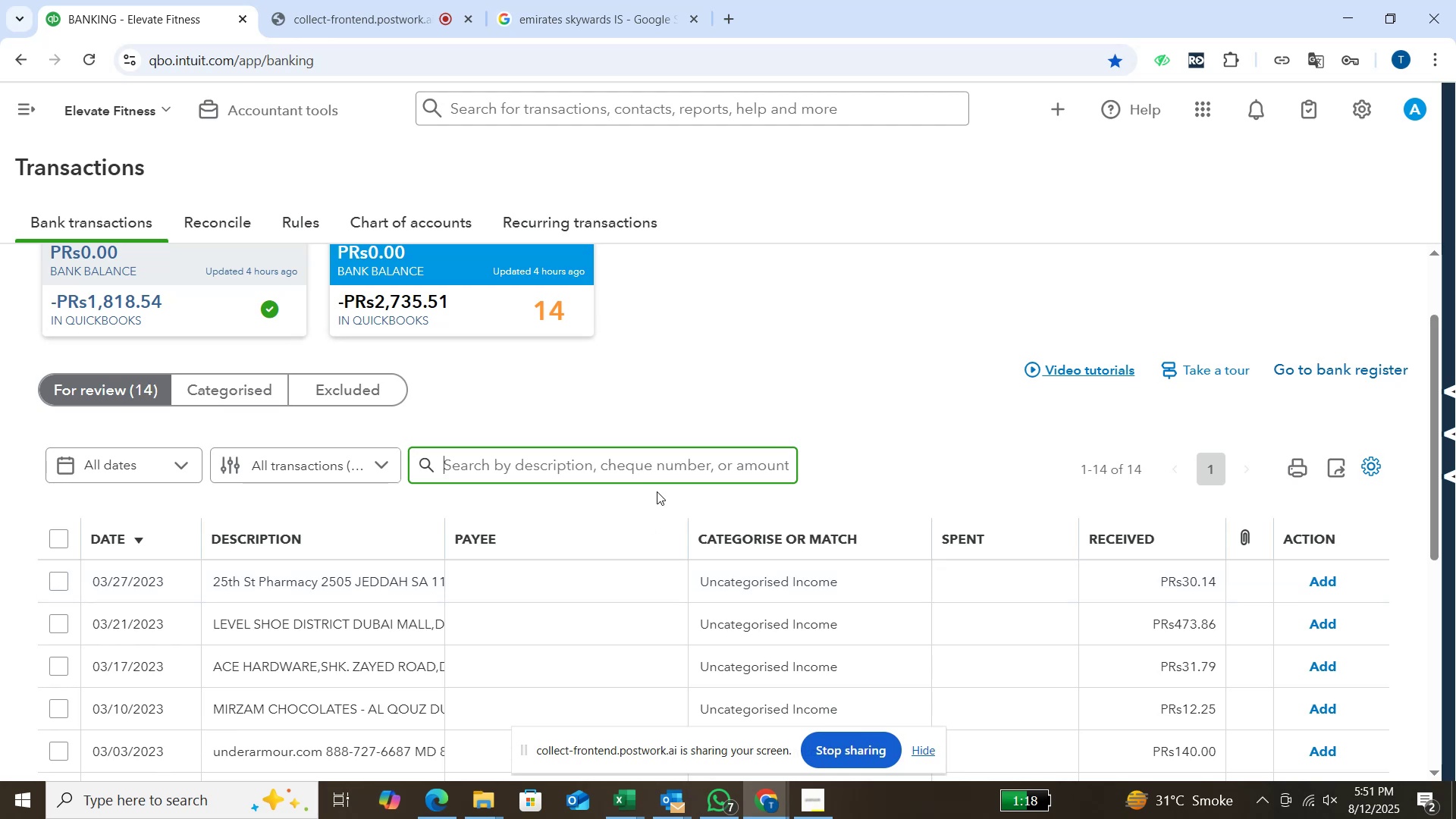 
left_click([661, 475])
 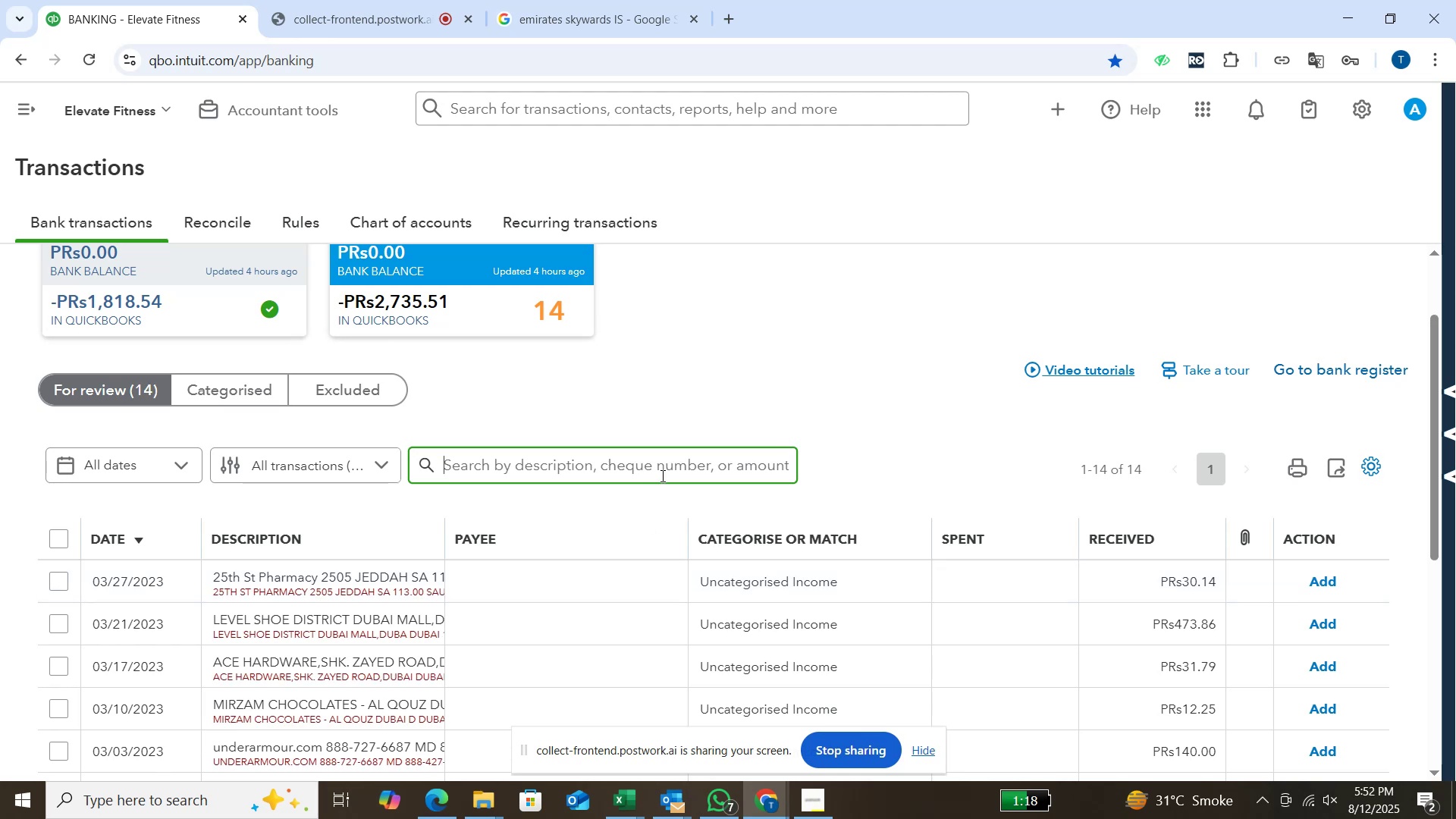 
type(st pharmacy)
 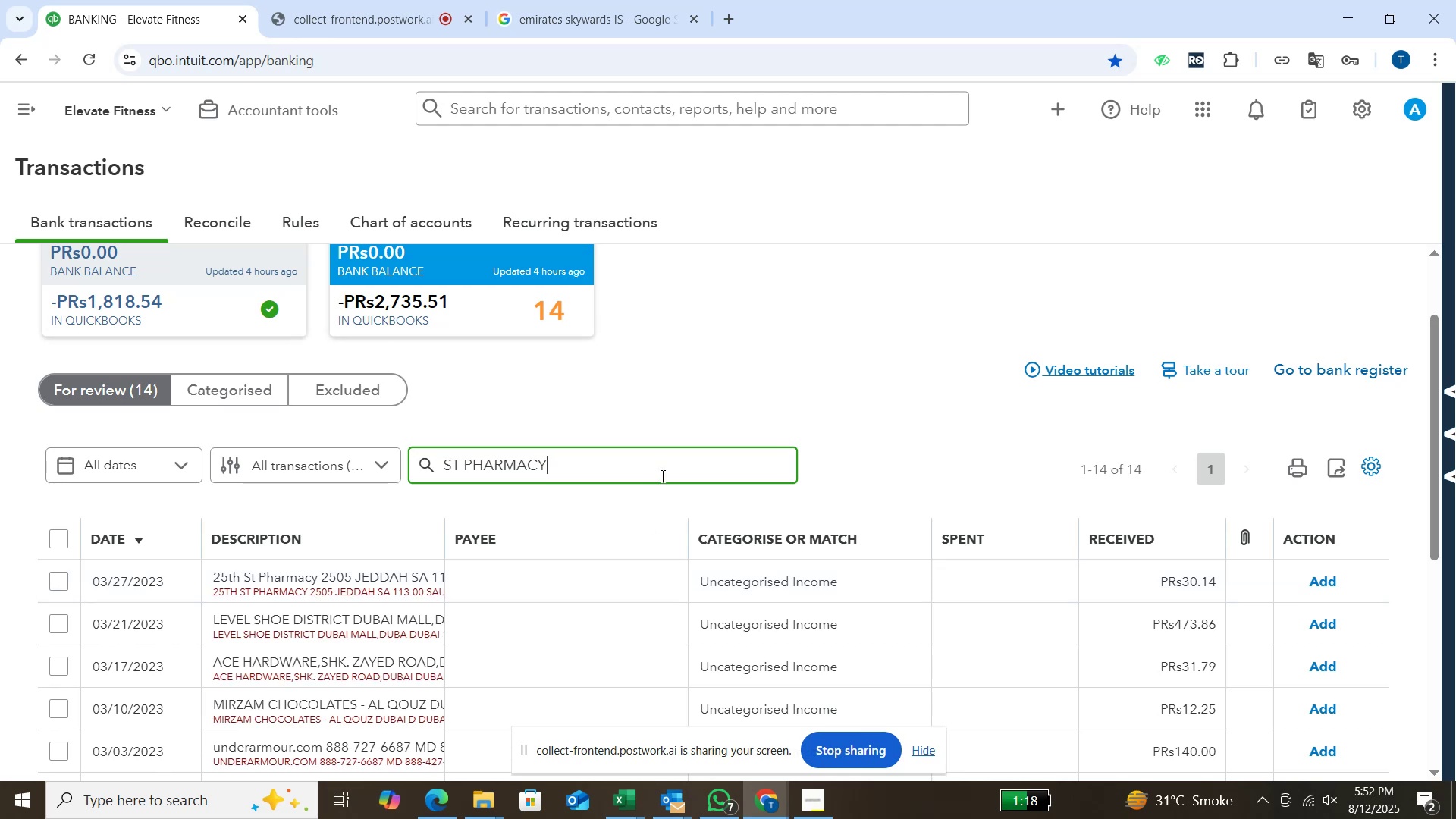 
key(Enter)
 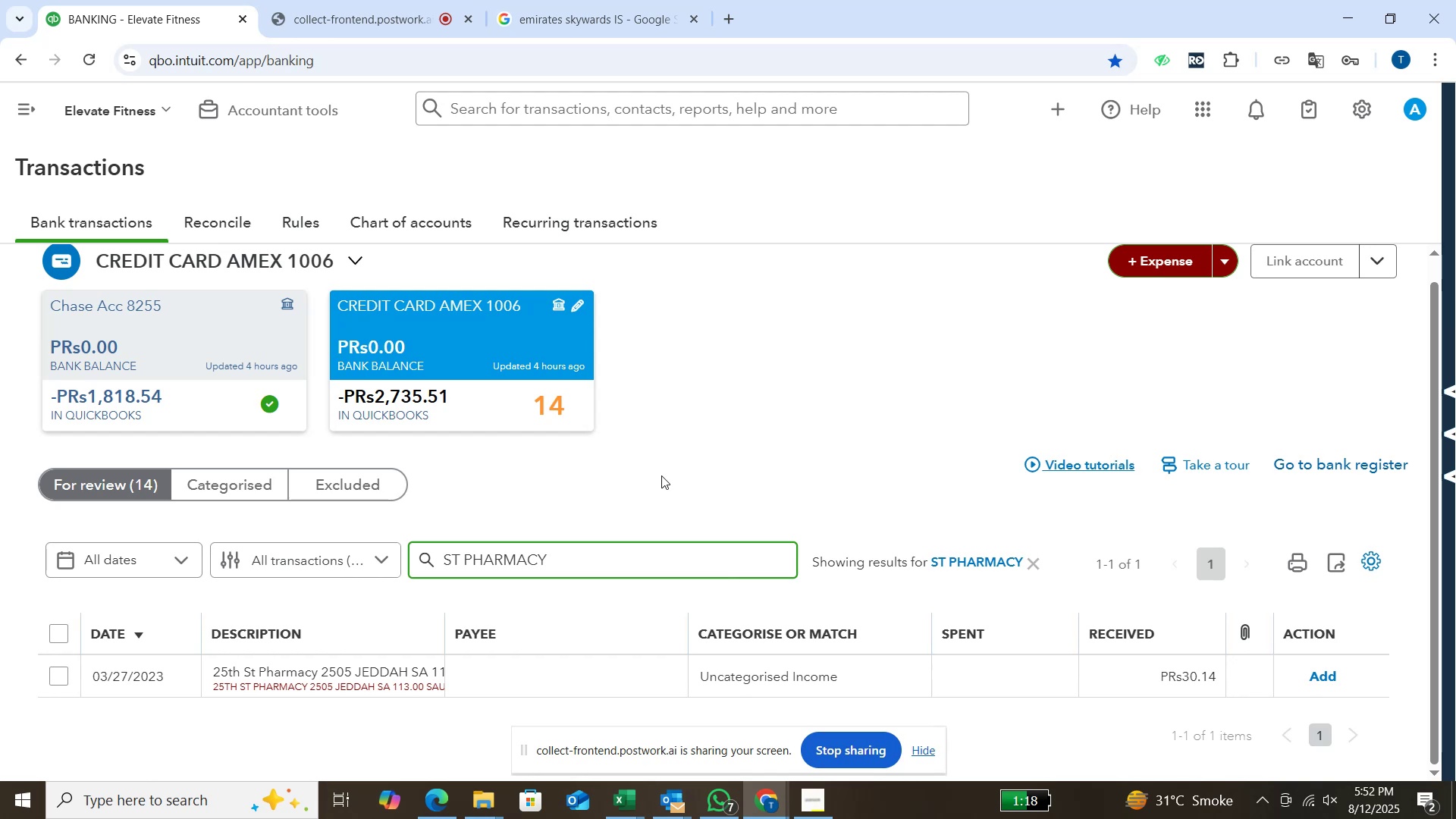 
wait(19.4)
 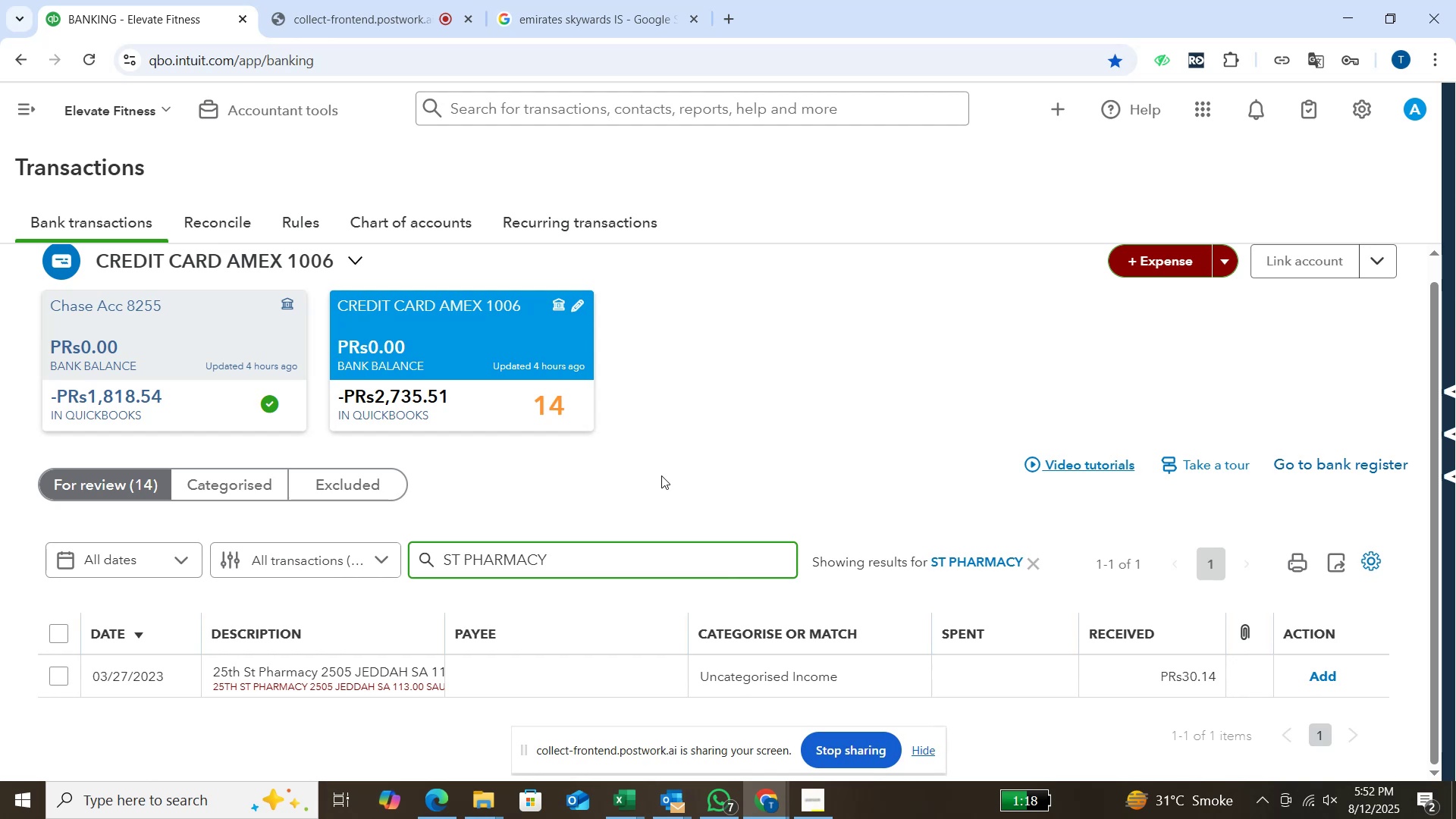 
left_click([751, 760])
 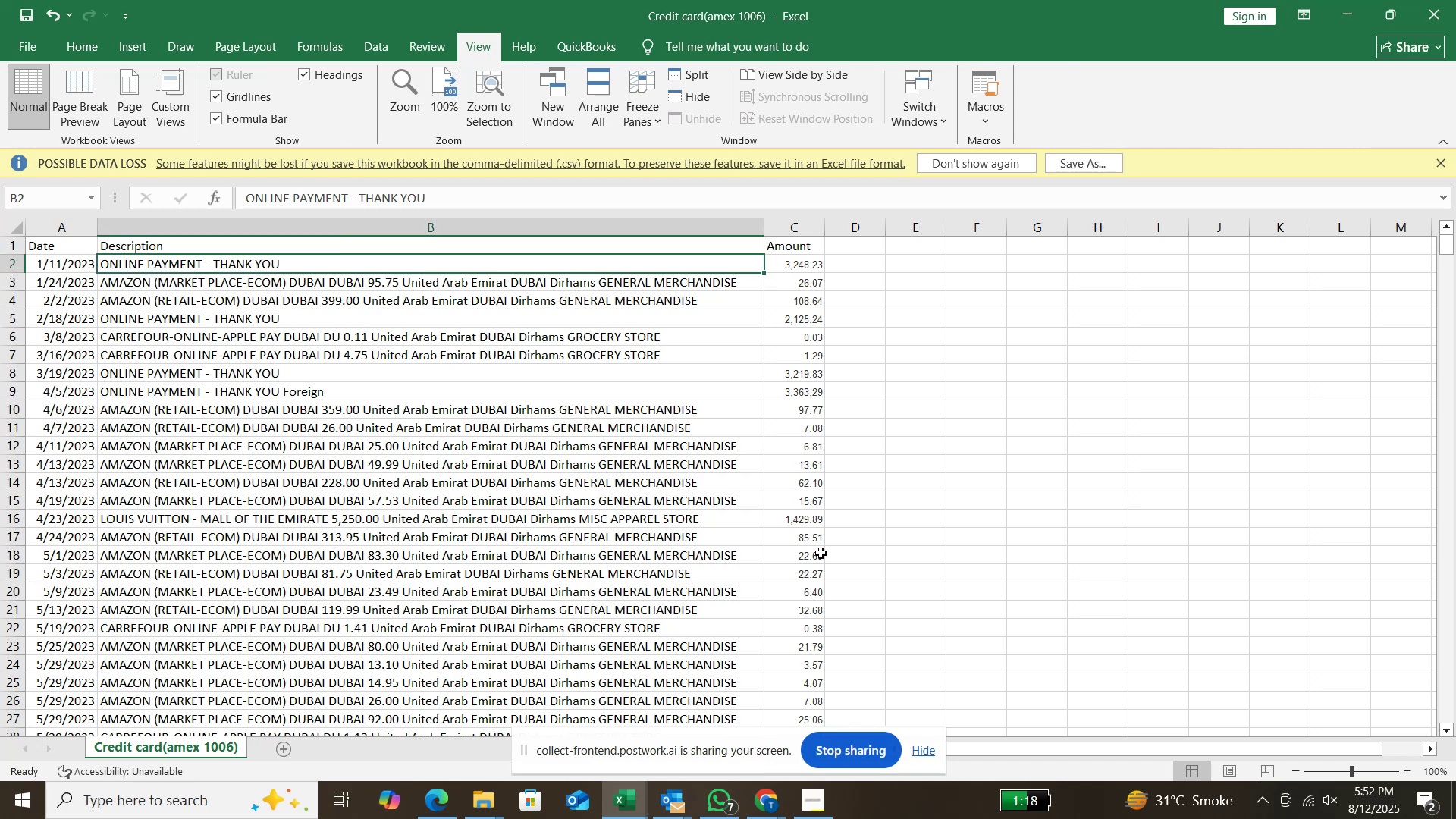 
scroll: coordinate [737, 535], scroll_direction: down, amount: 39.0
 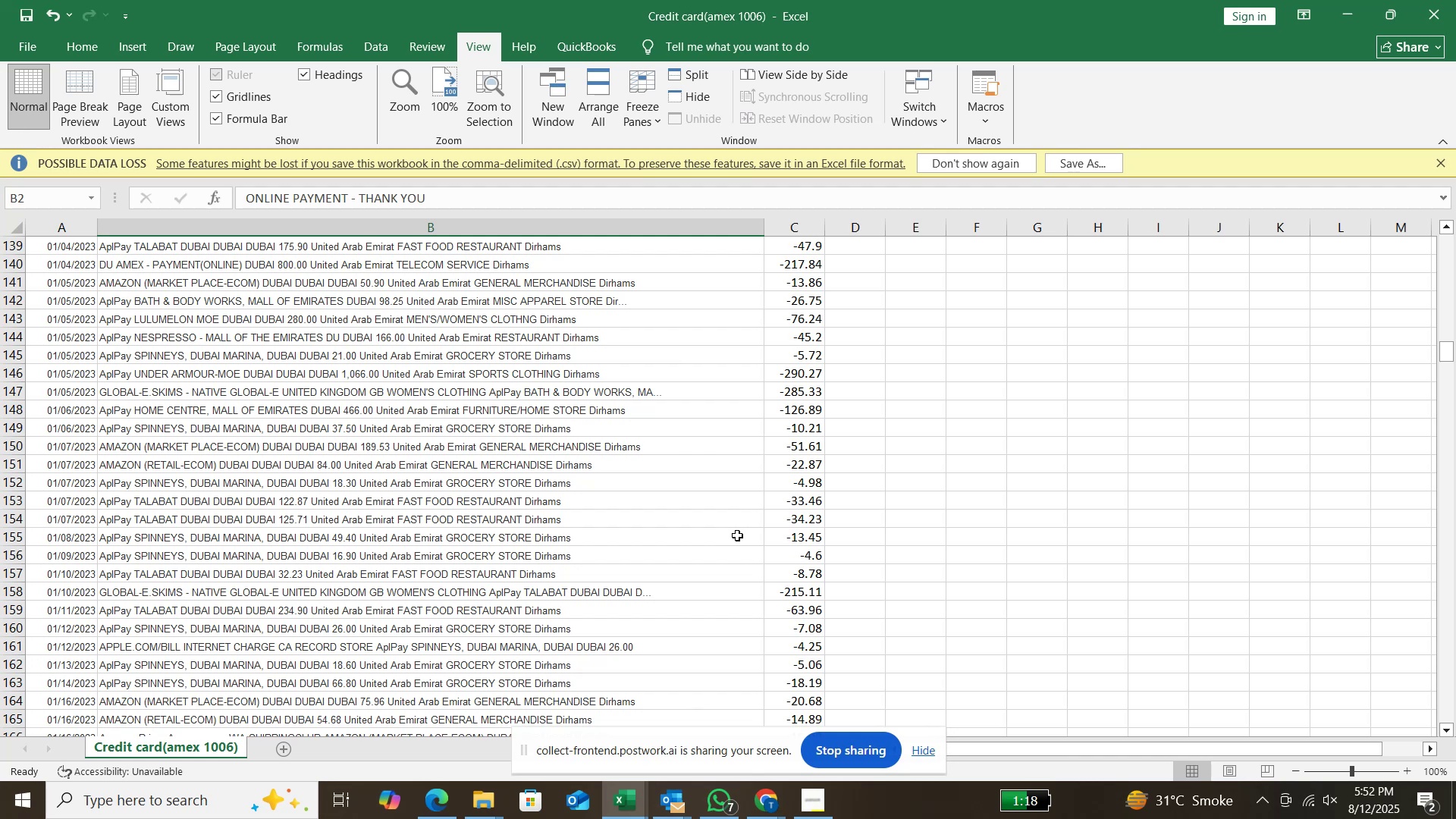 
scroll: coordinate [737, 535], scroll_direction: up, amount: 3.0
 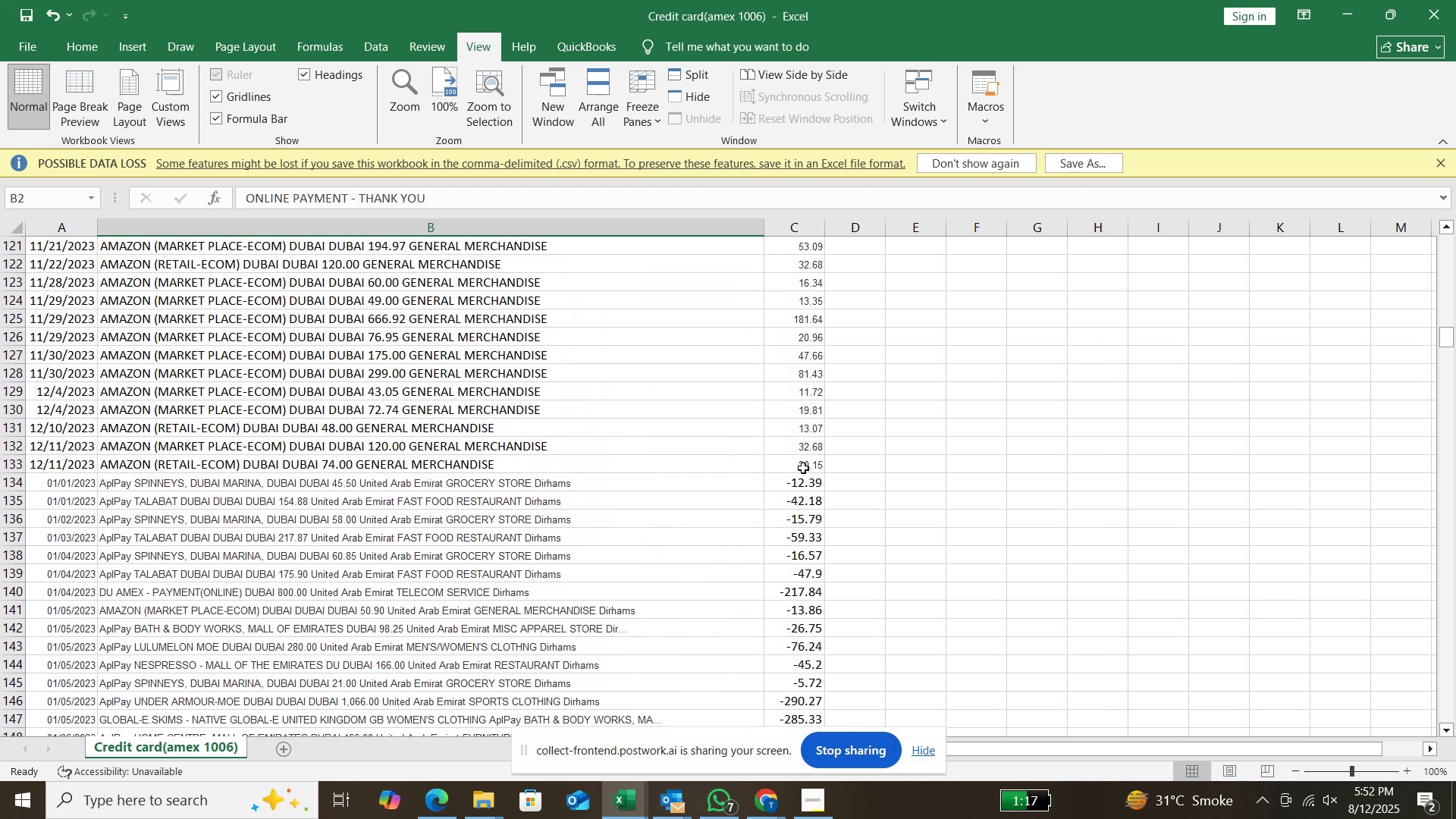 
left_click([812, 459])
 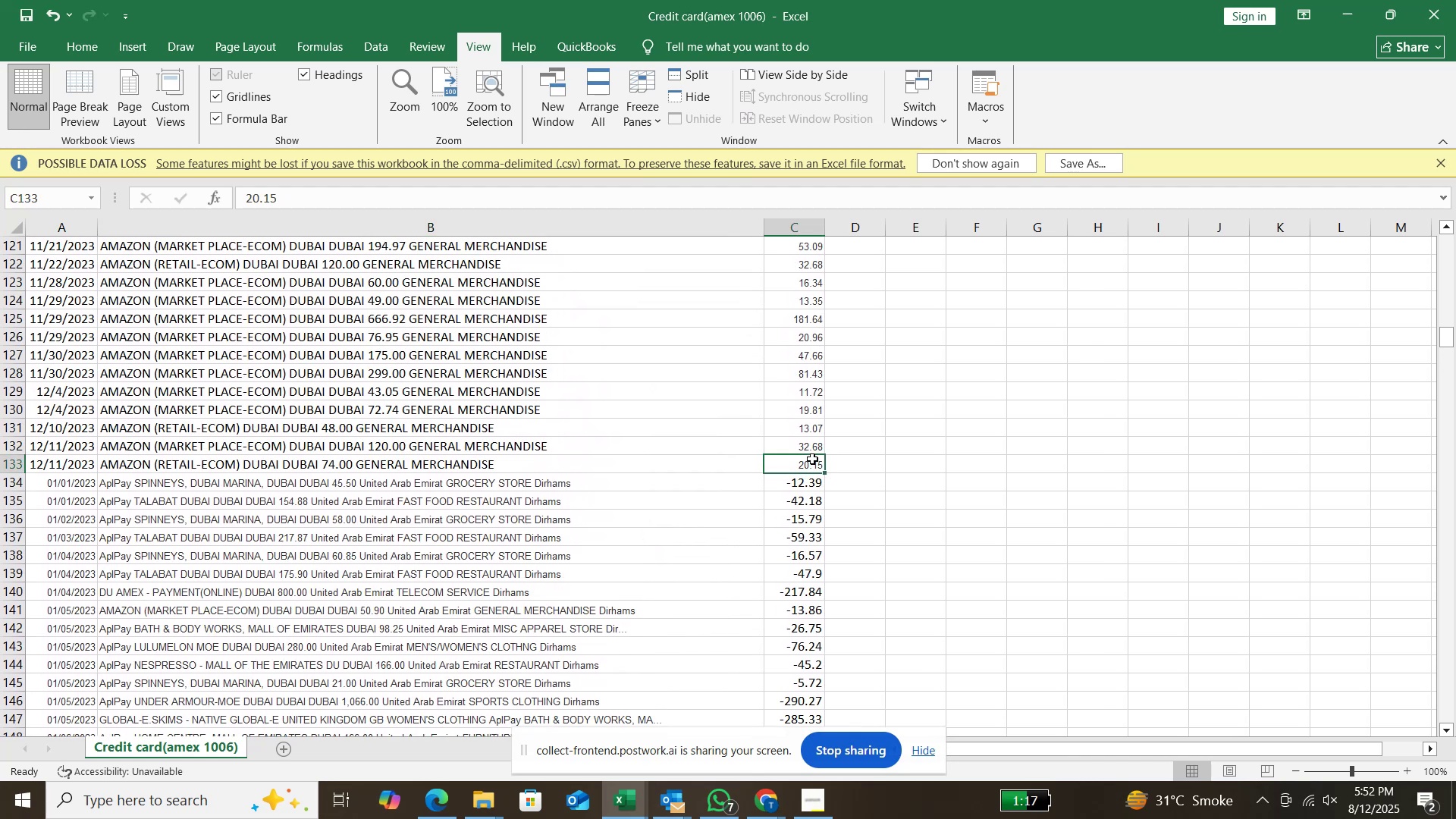 
scroll: coordinate [781, 539], scroll_direction: down, amount: 17.0
 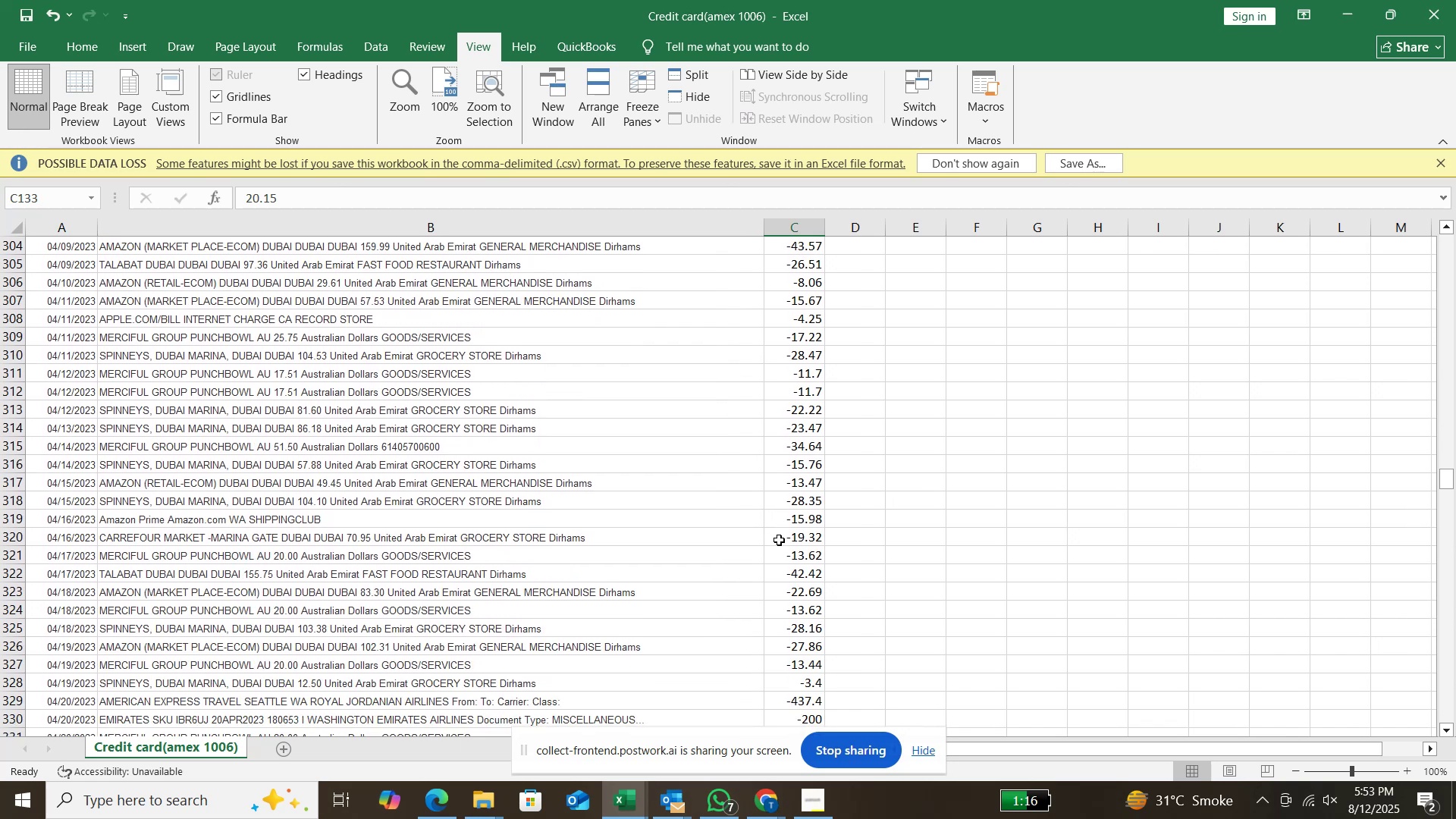 
scroll: coordinate [772, 548], scroll_direction: down, amount: 17.0
 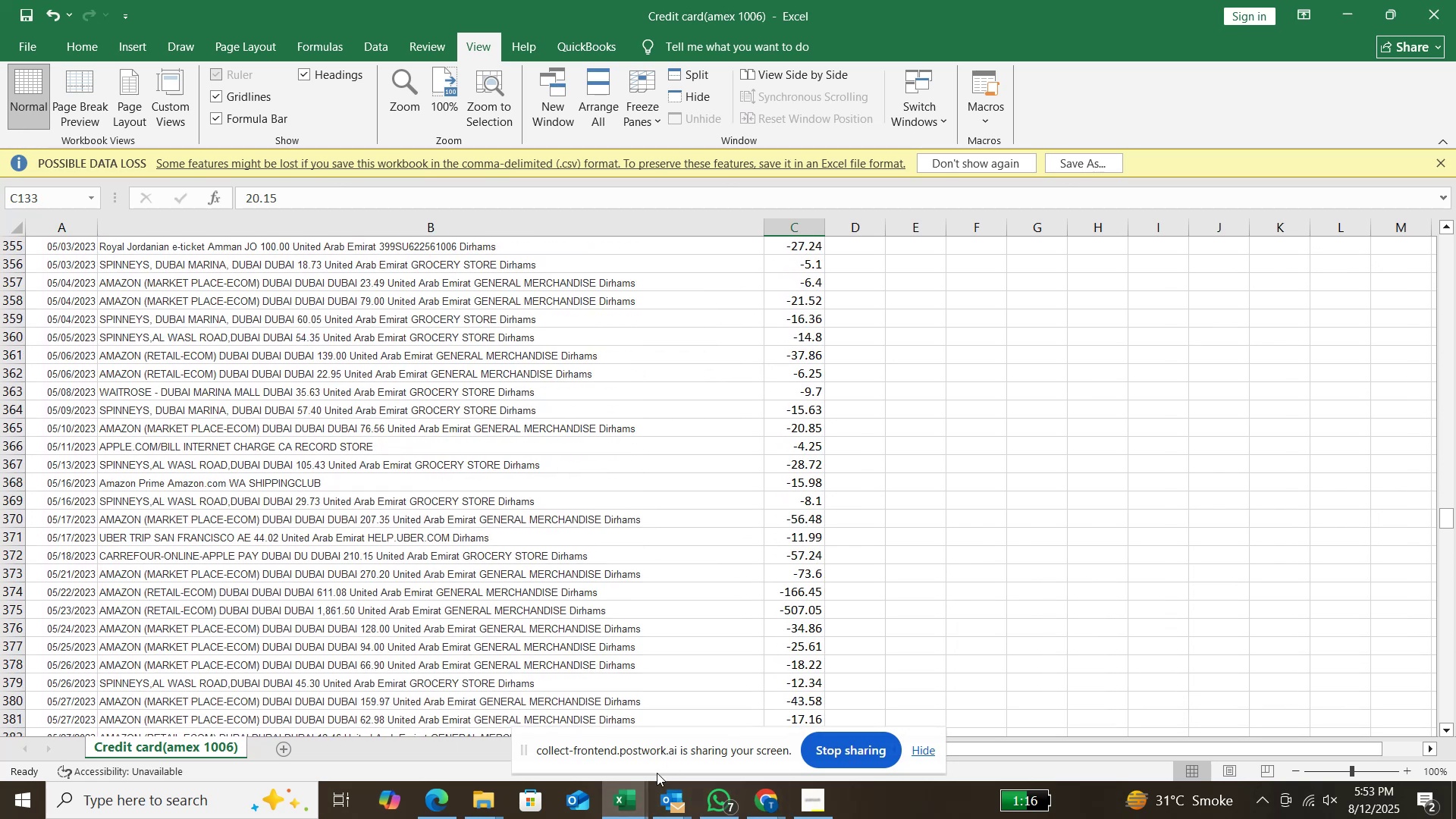 
left_click([767, 789])
 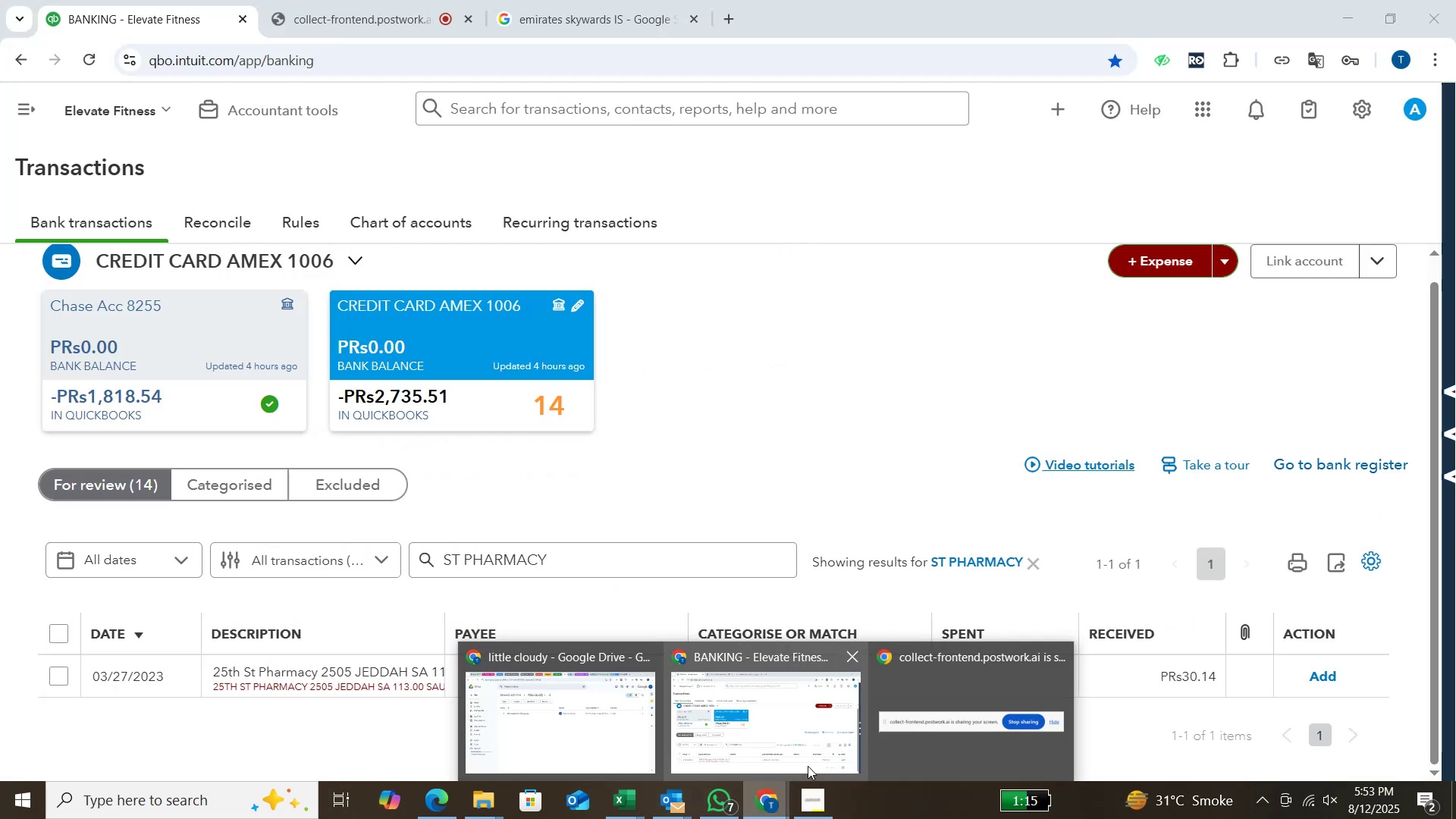 
left_click([808, 766])
 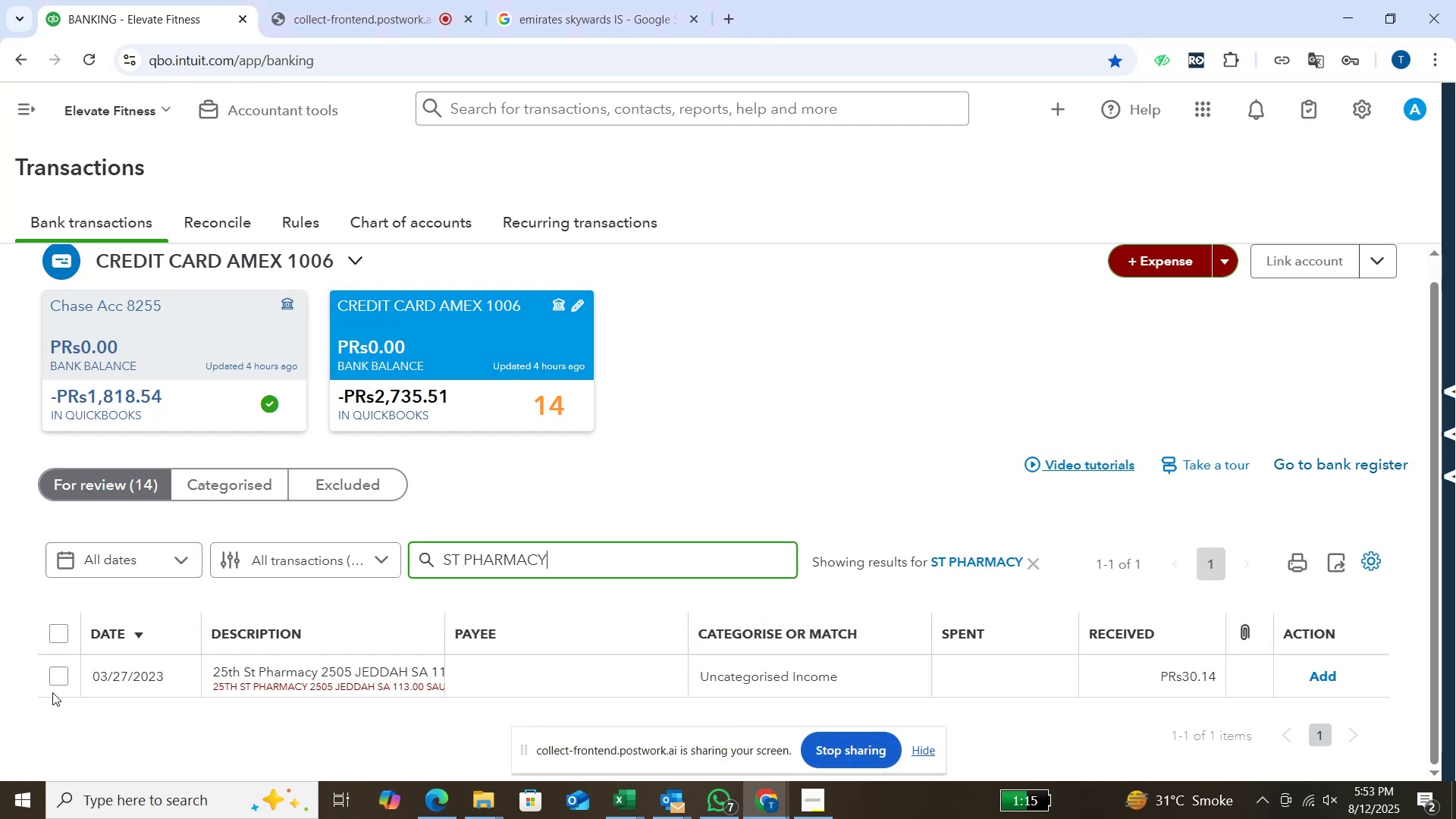 
left_click([60, 675])
 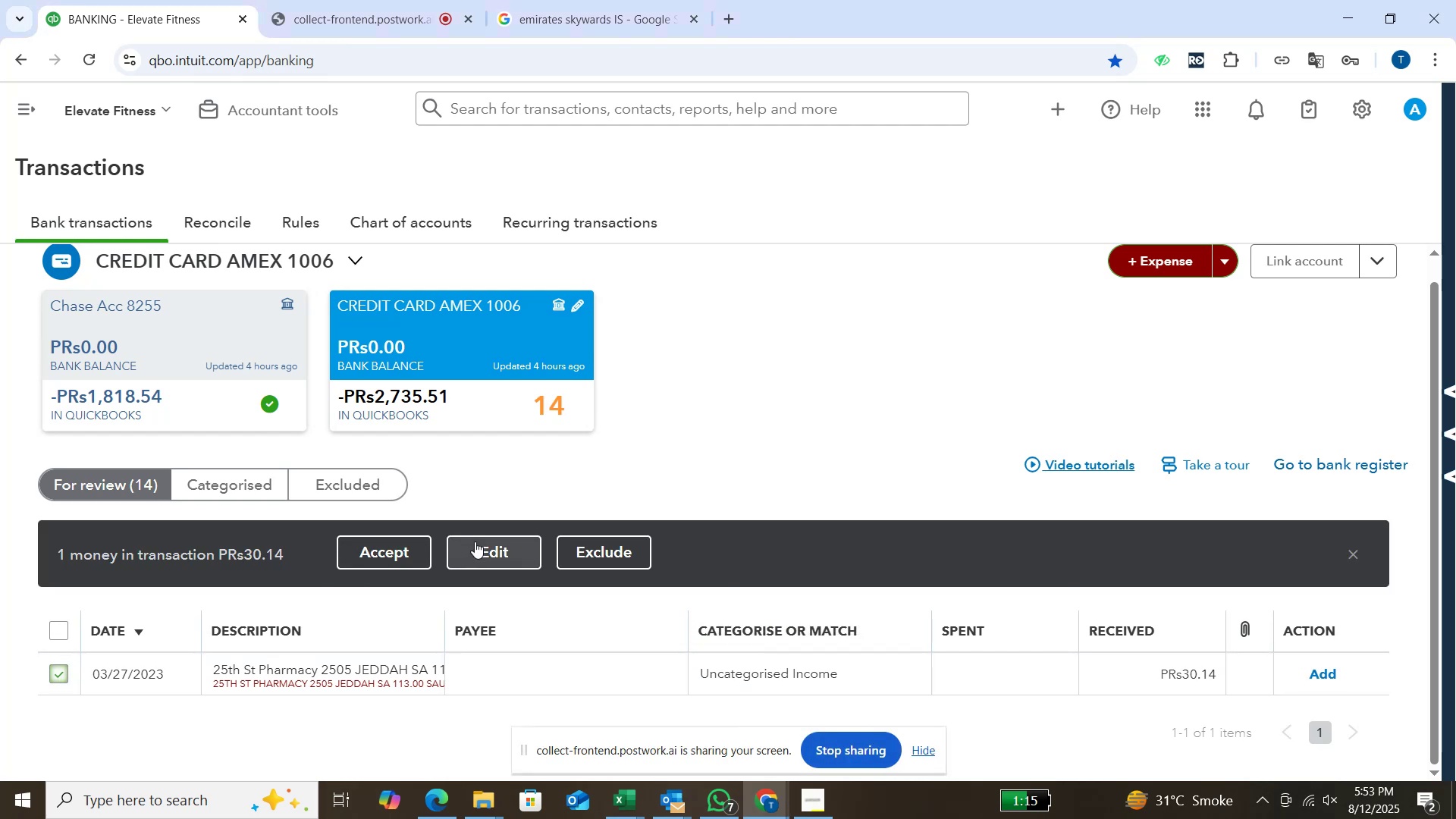 
left_click([493, 540])
 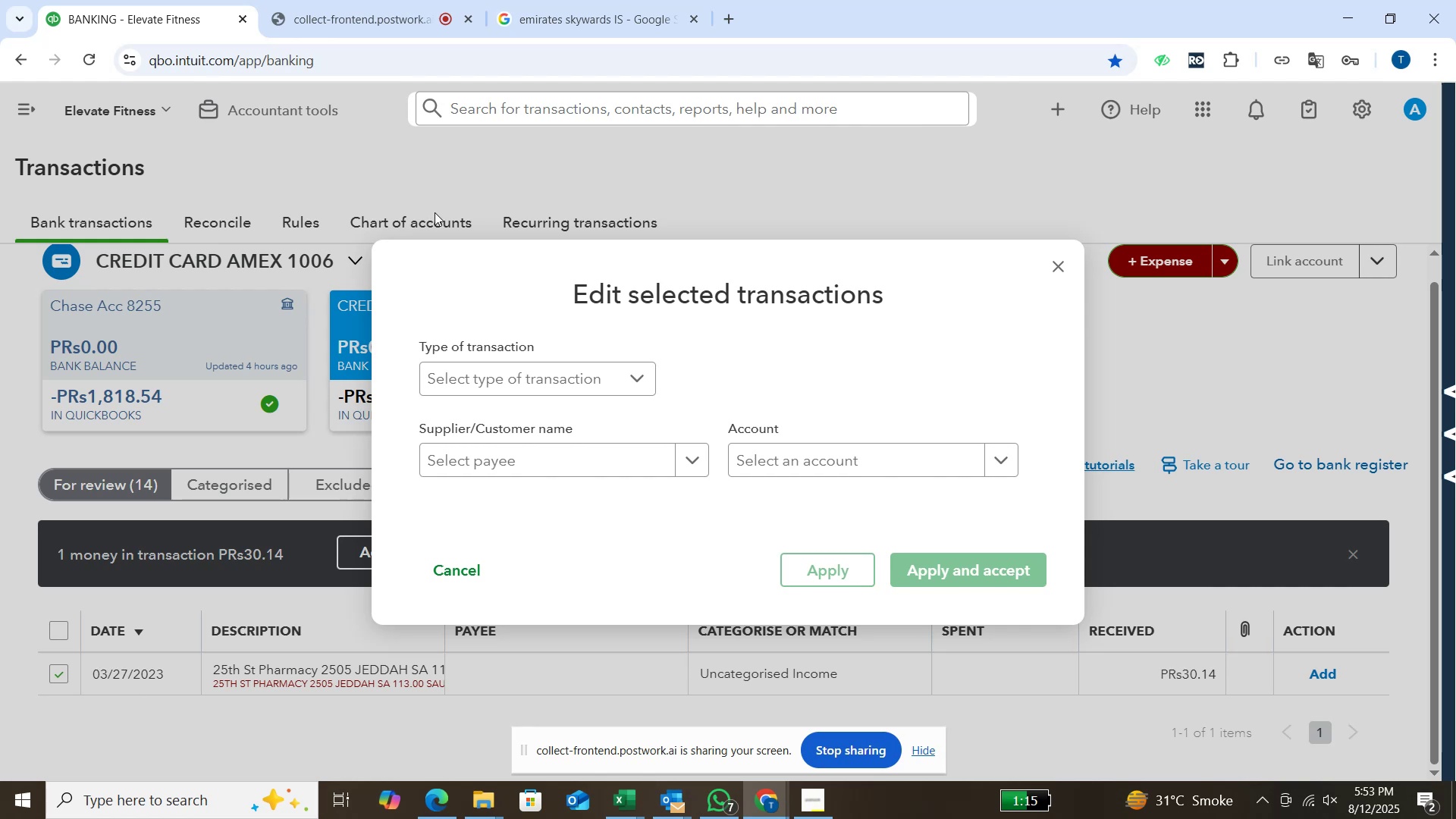 
wait(5.1)
 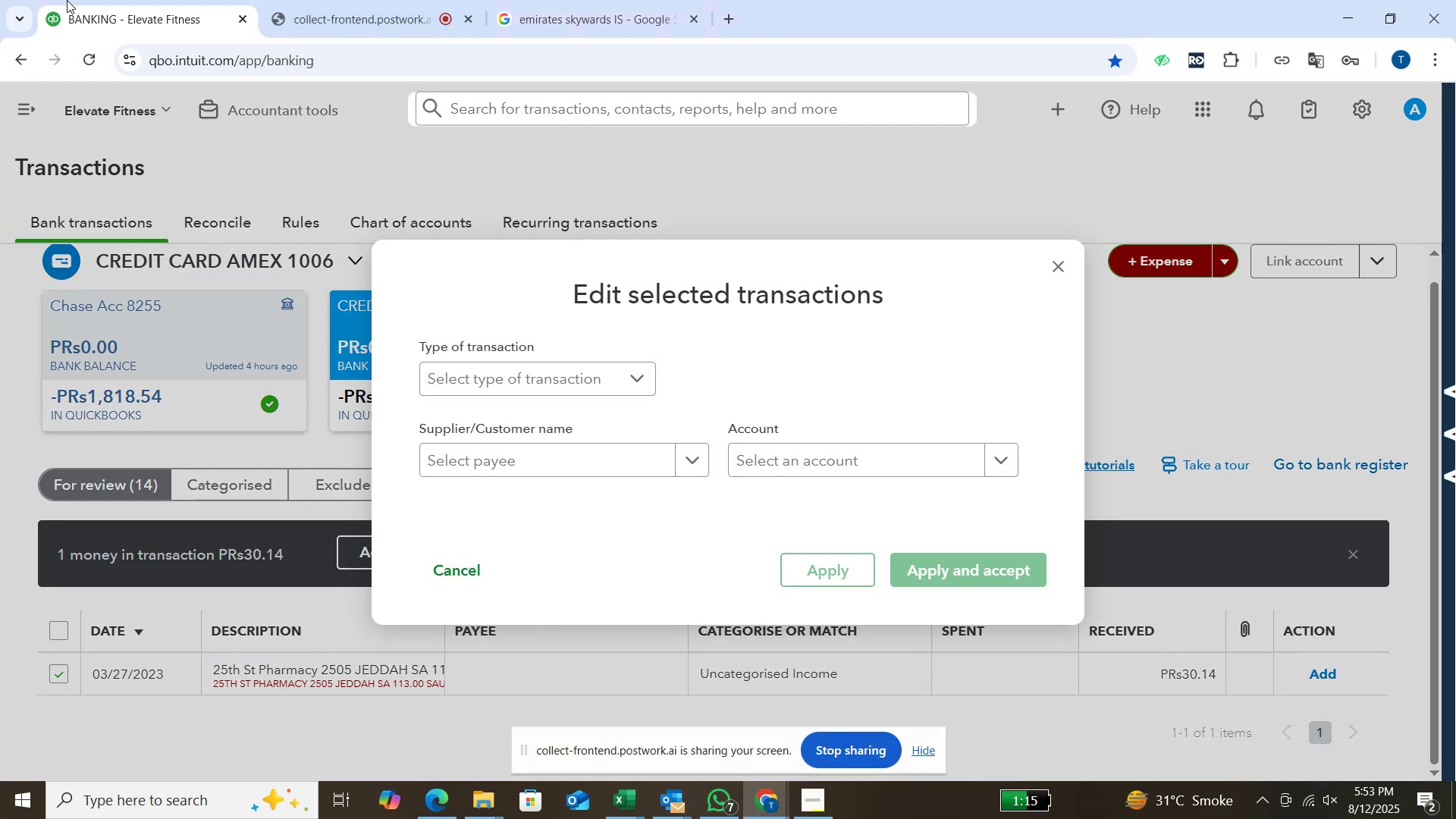 
left_click([616, 372])
 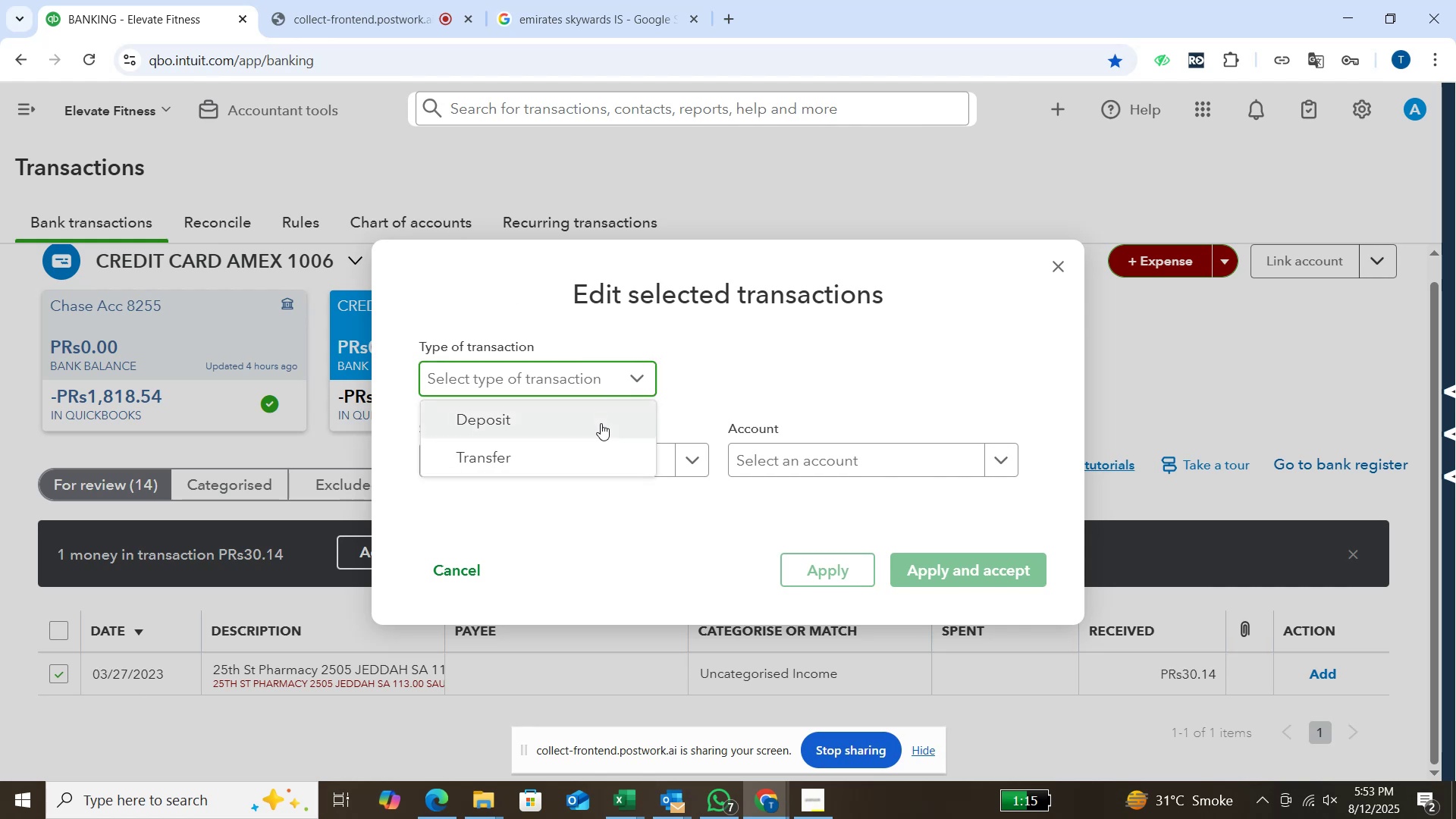 
left_click([601, 423])
 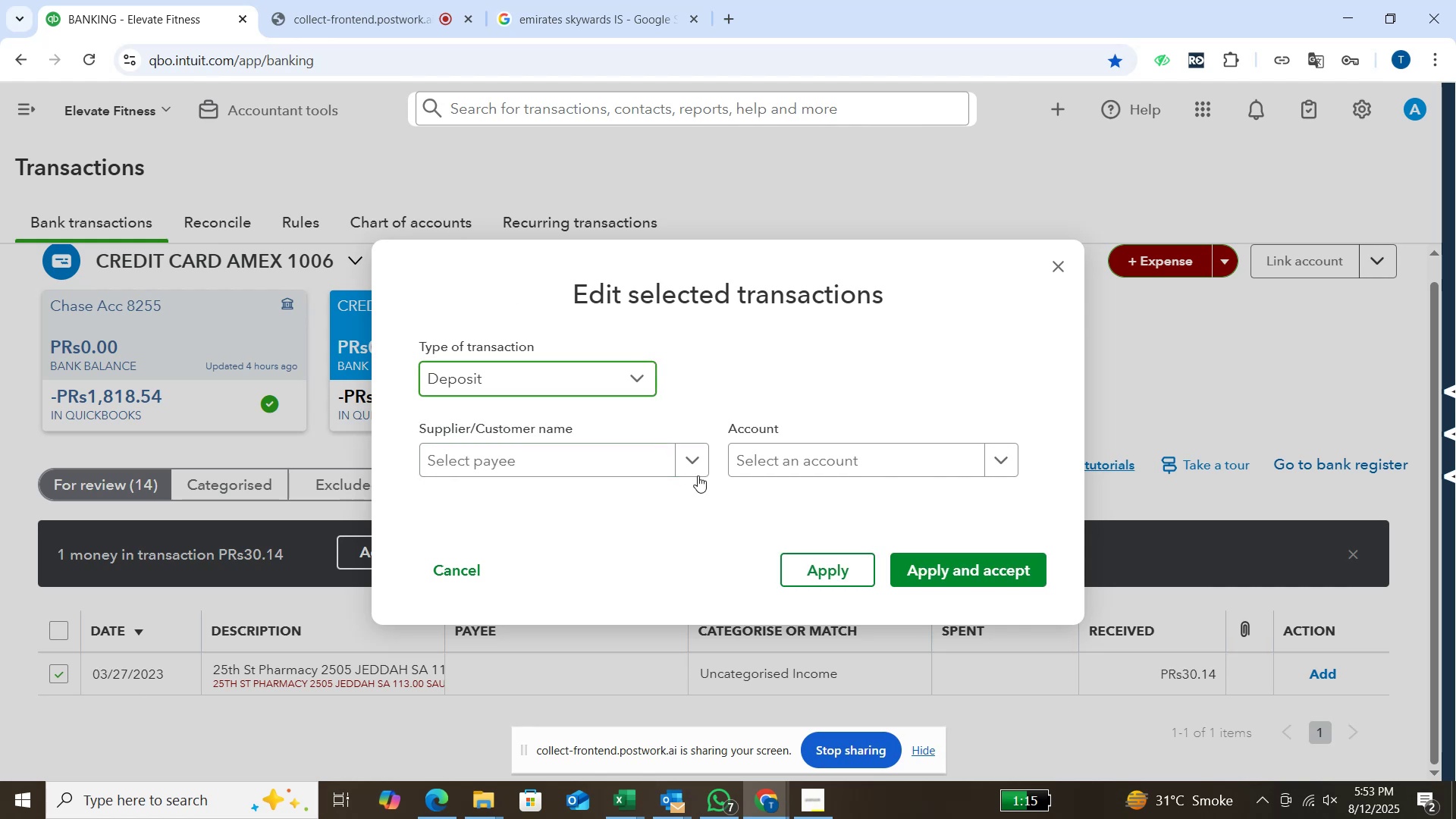 
left_click([698, 475])
 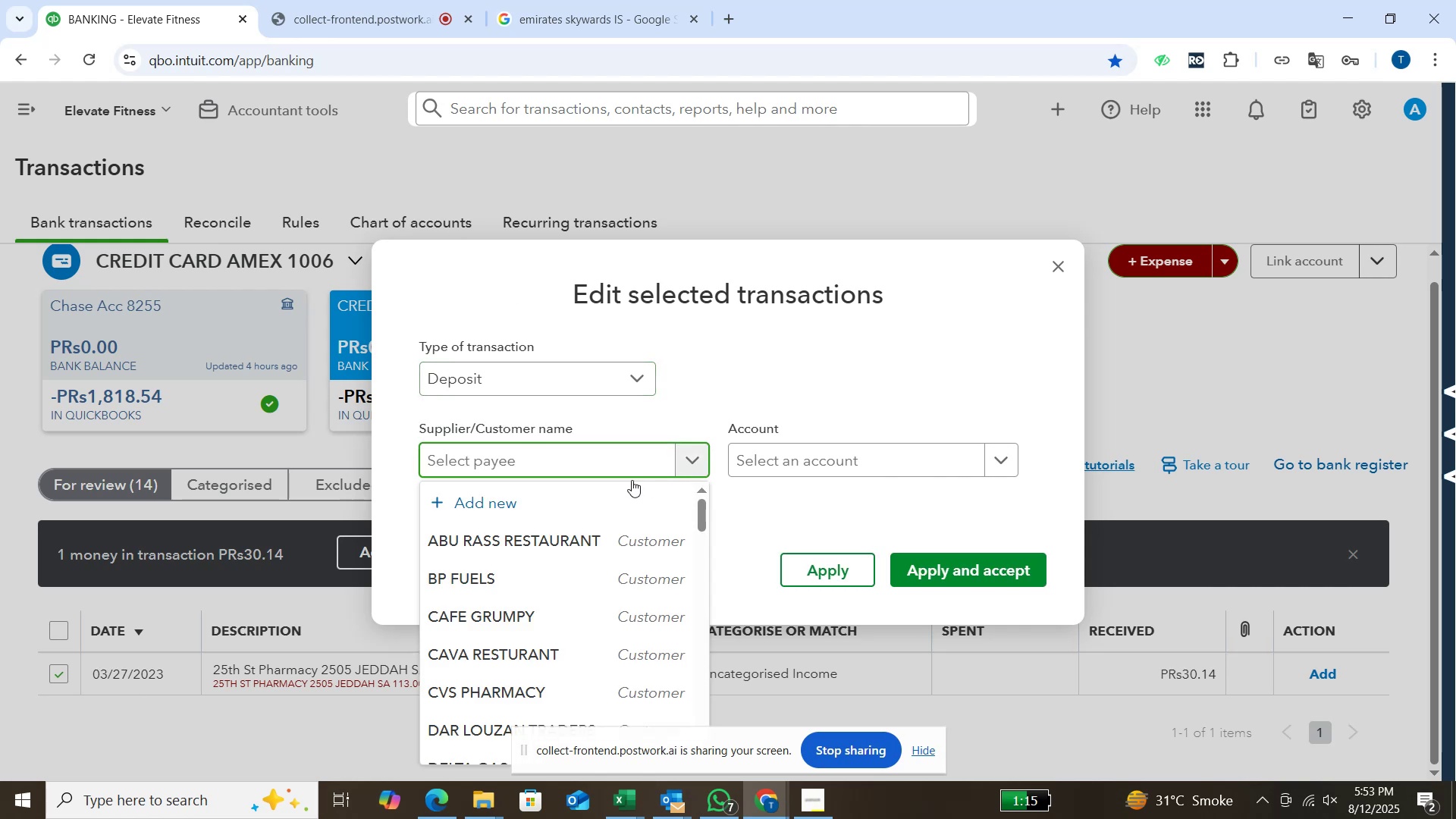 
left_click([630, 482])
 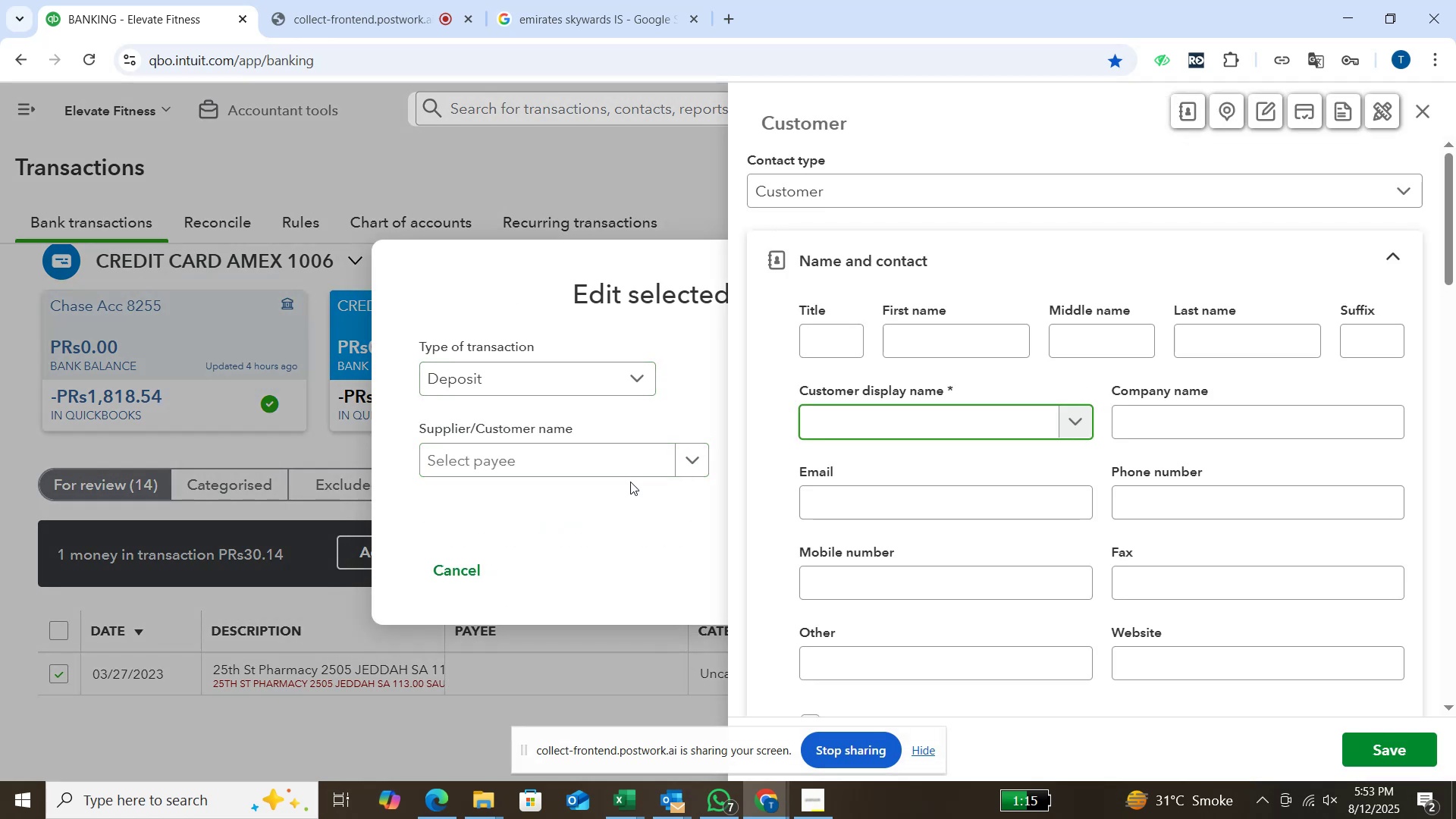 
type(st pharmacy jeddah)
 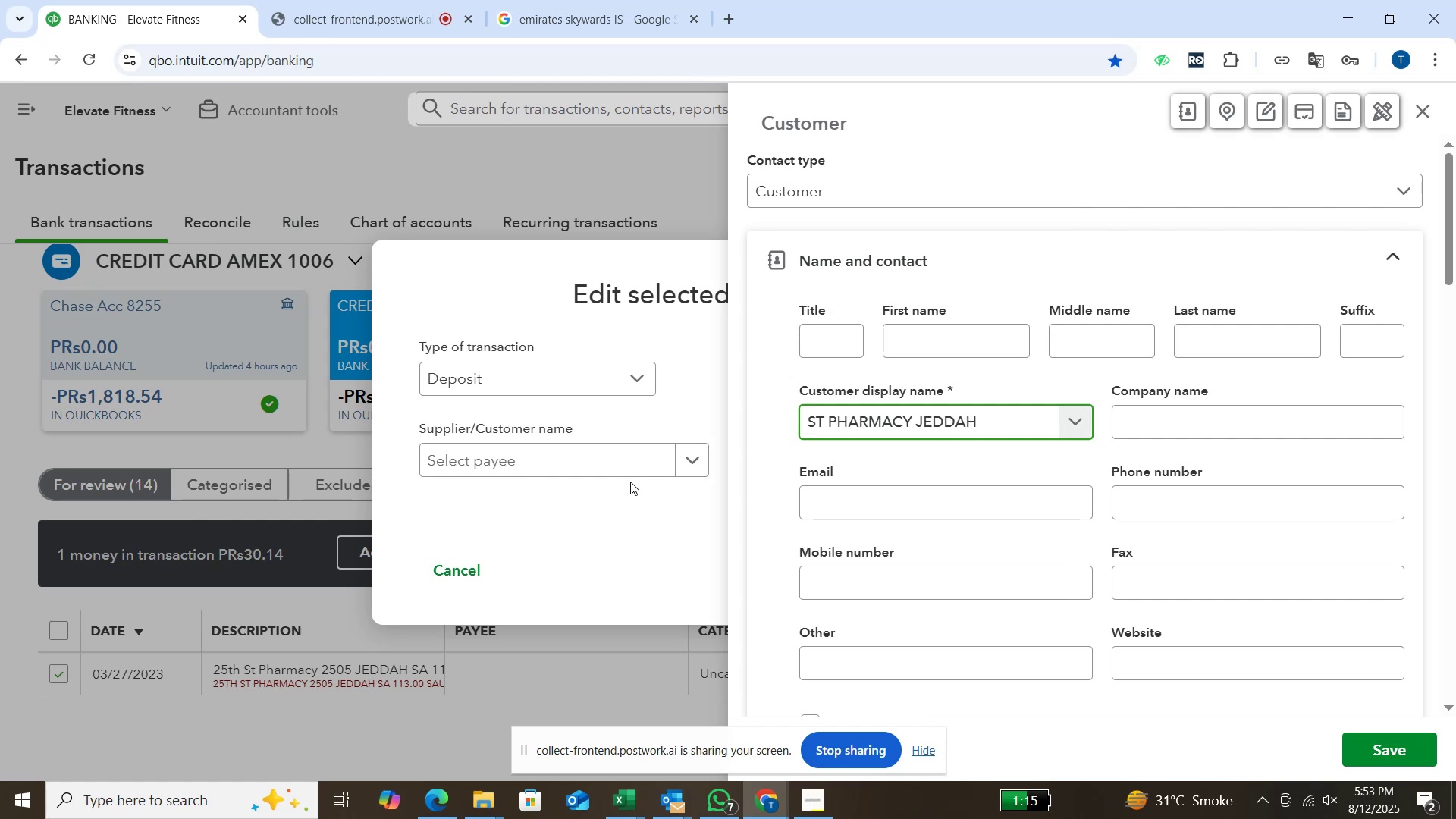 
key(Enter)
 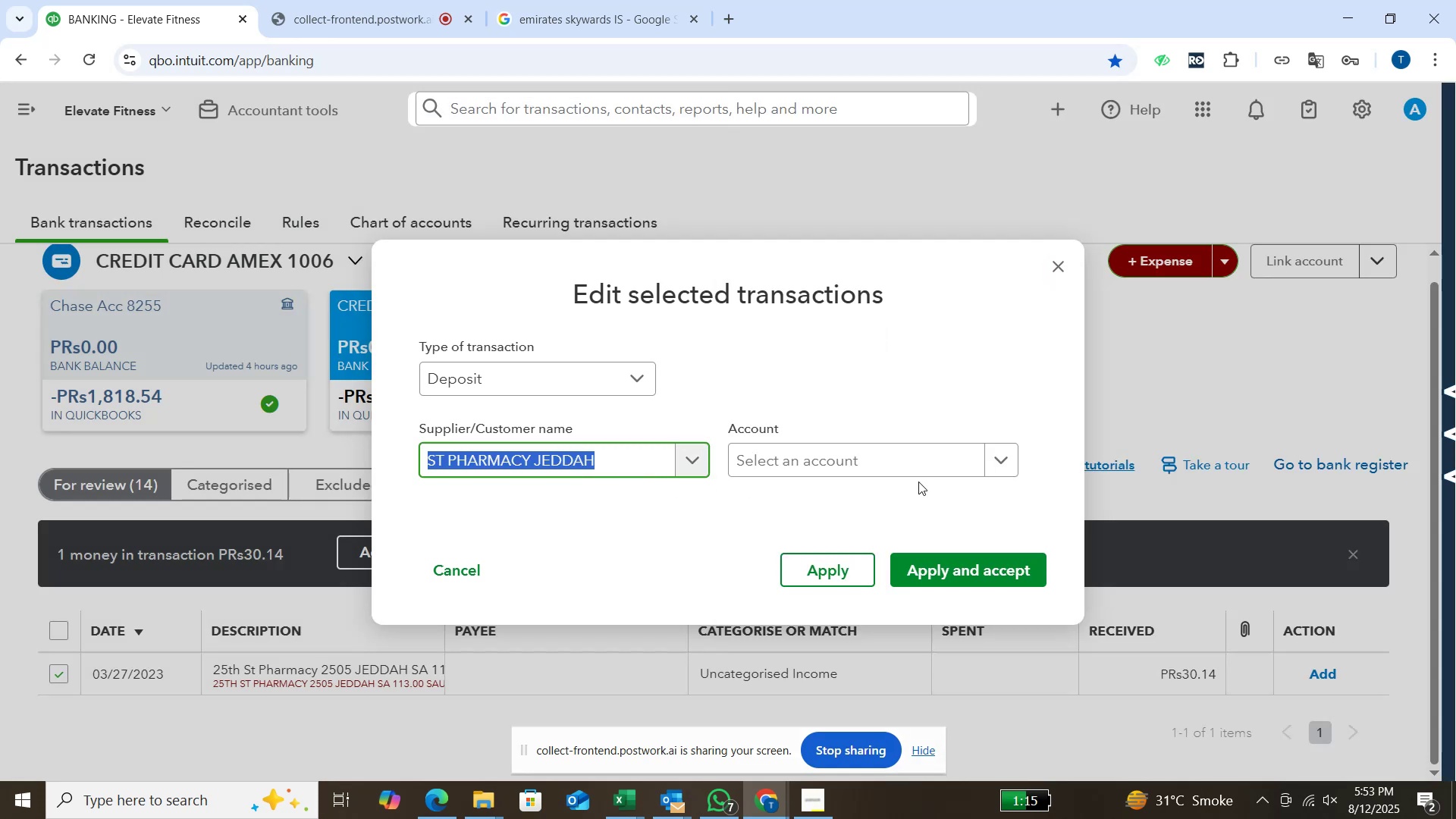 
wait(5.83)
 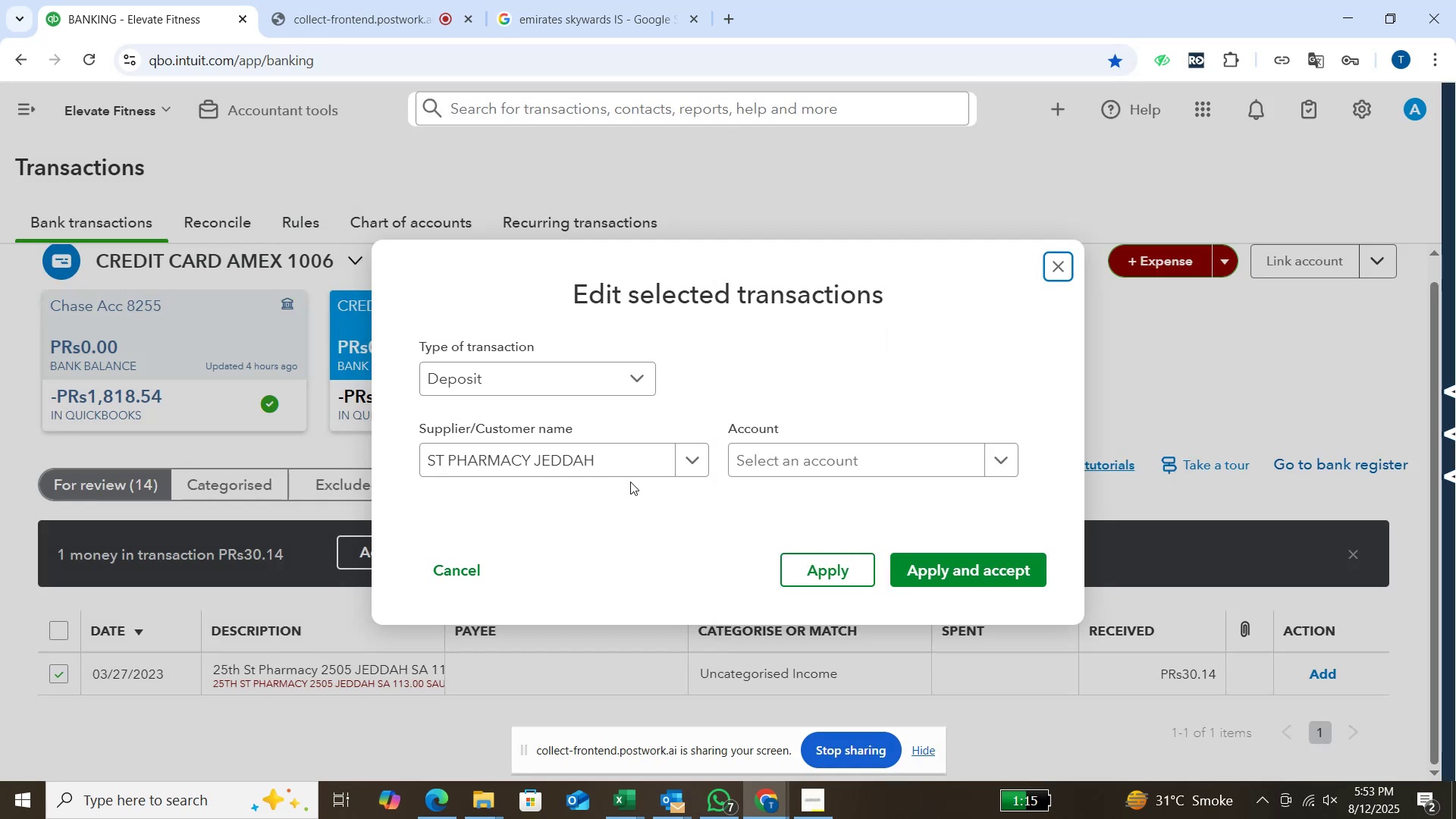 
left_click([989, 466])
 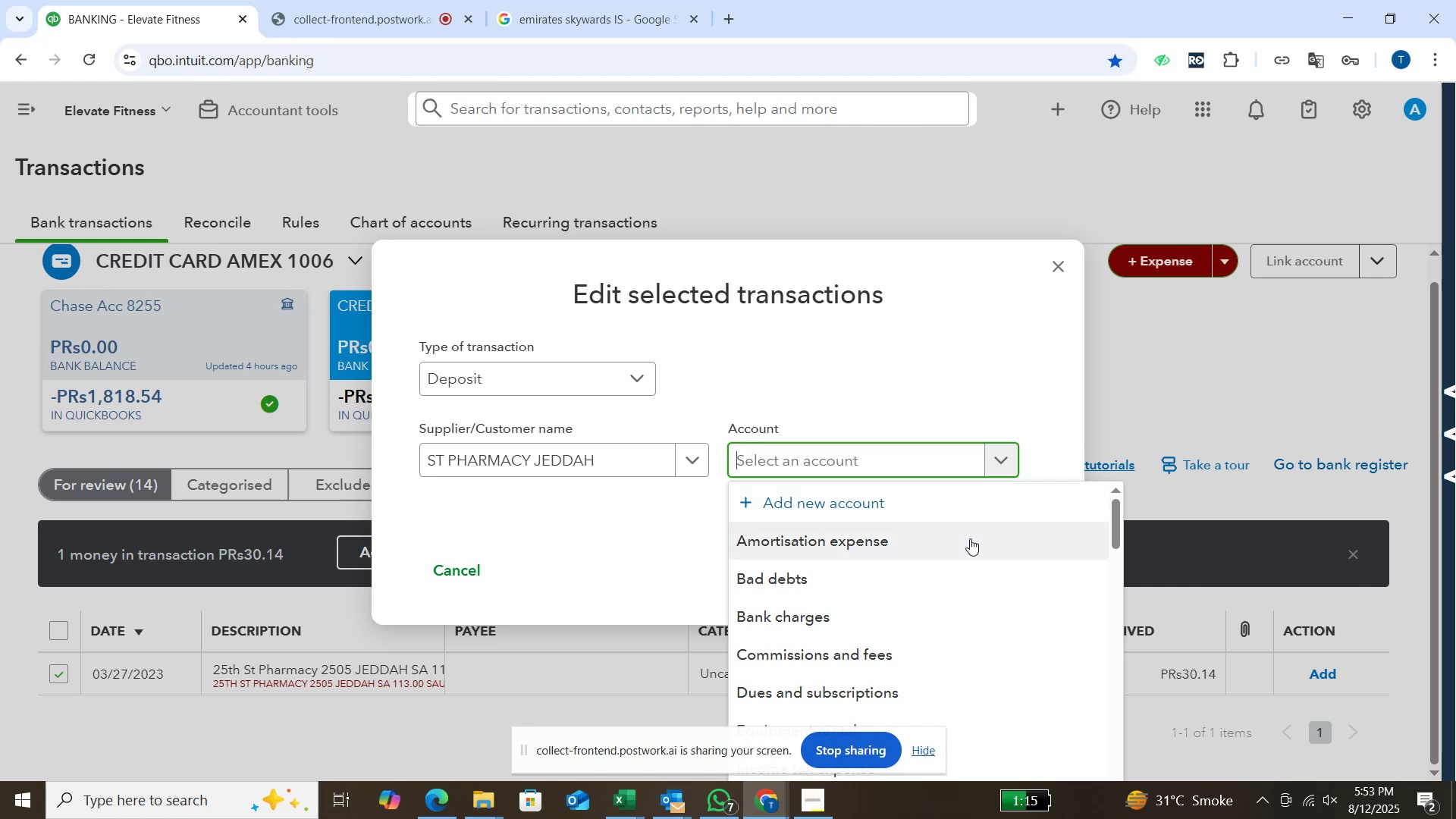 
scroll: coordinate [966, 554], scroll_direction: down, amount: 2.0
 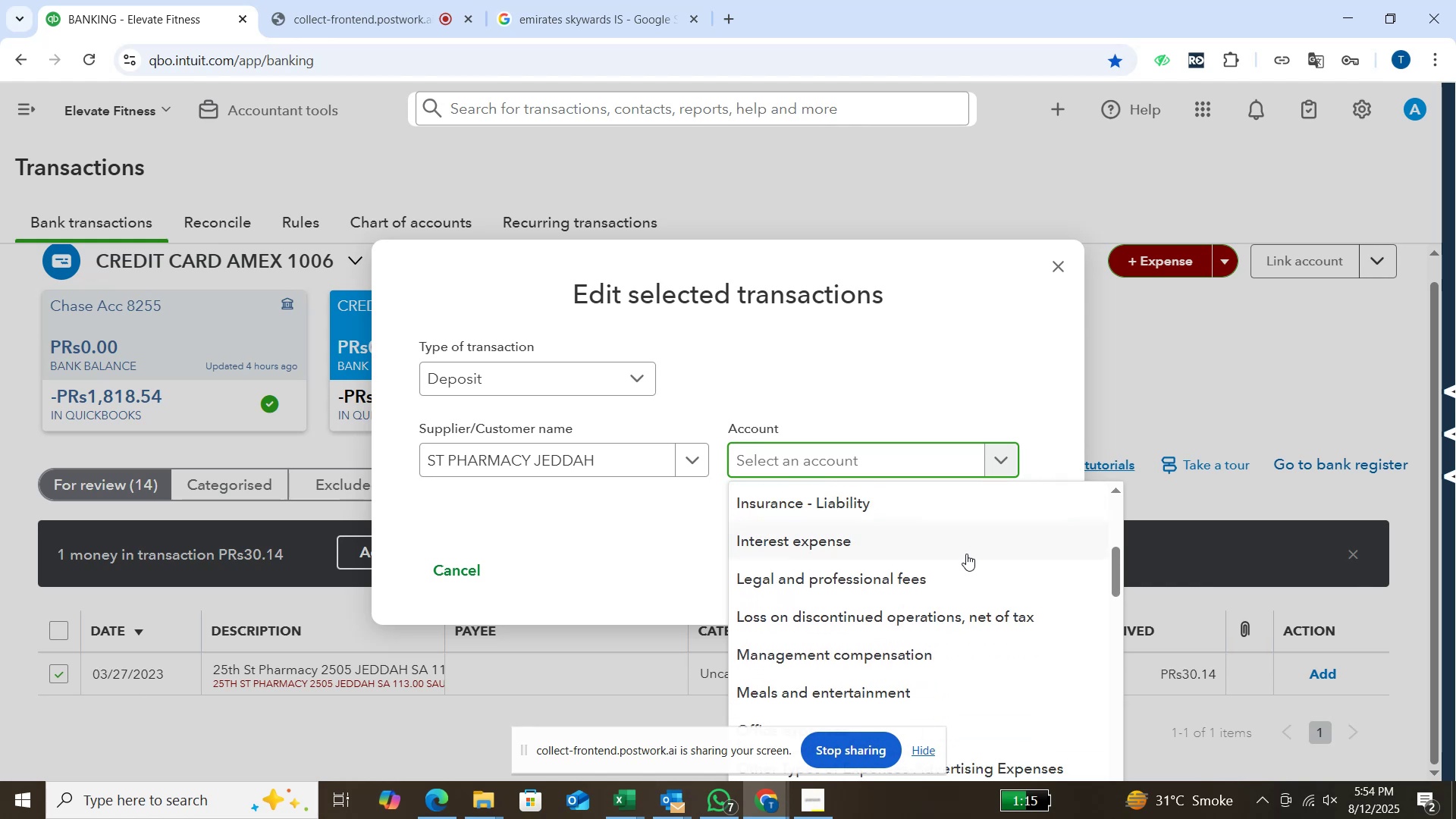 
scroll: coordinate [966, 554], scroll_direction: none, amount: 0.0
 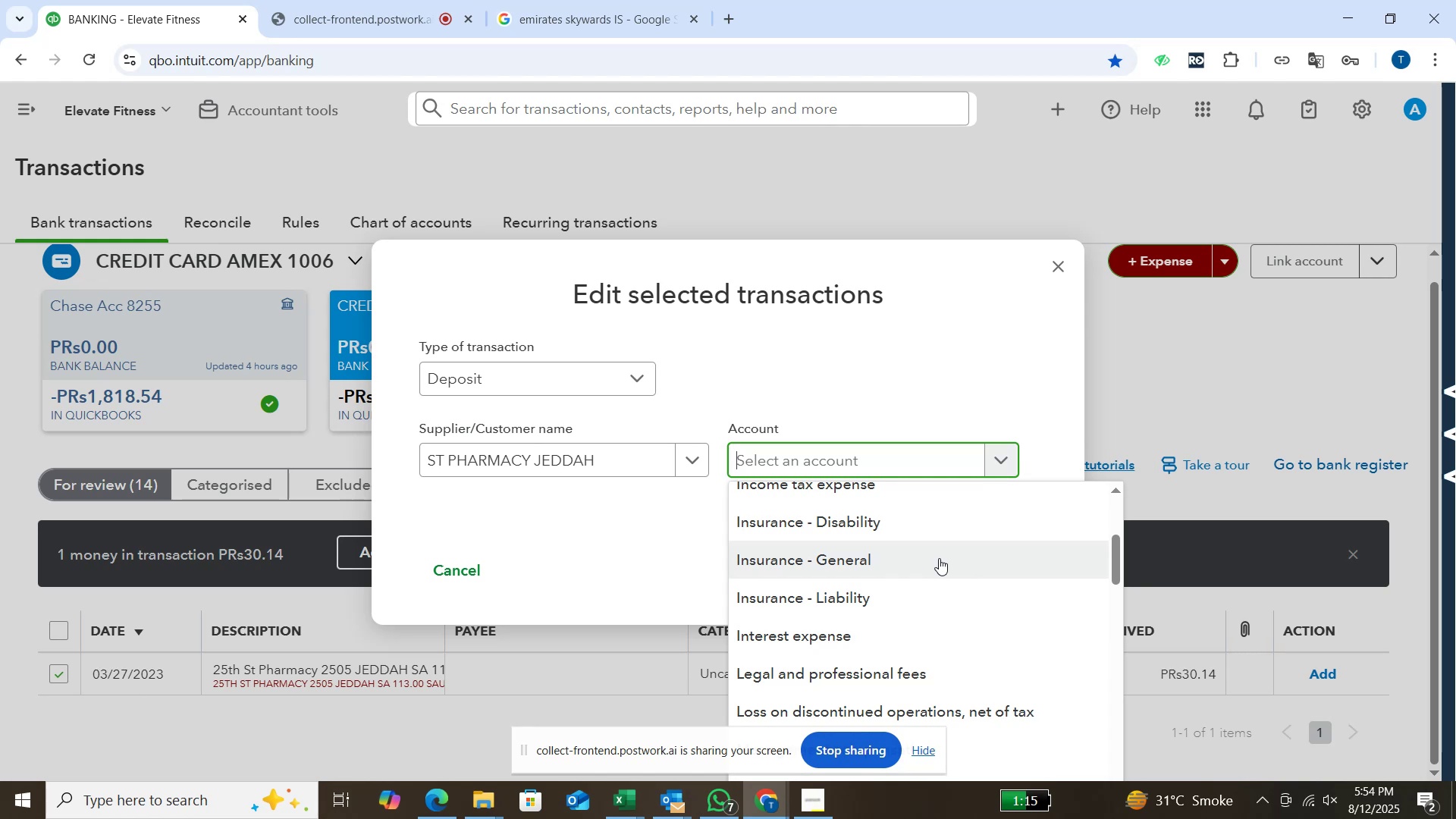 
wait(12.59)
 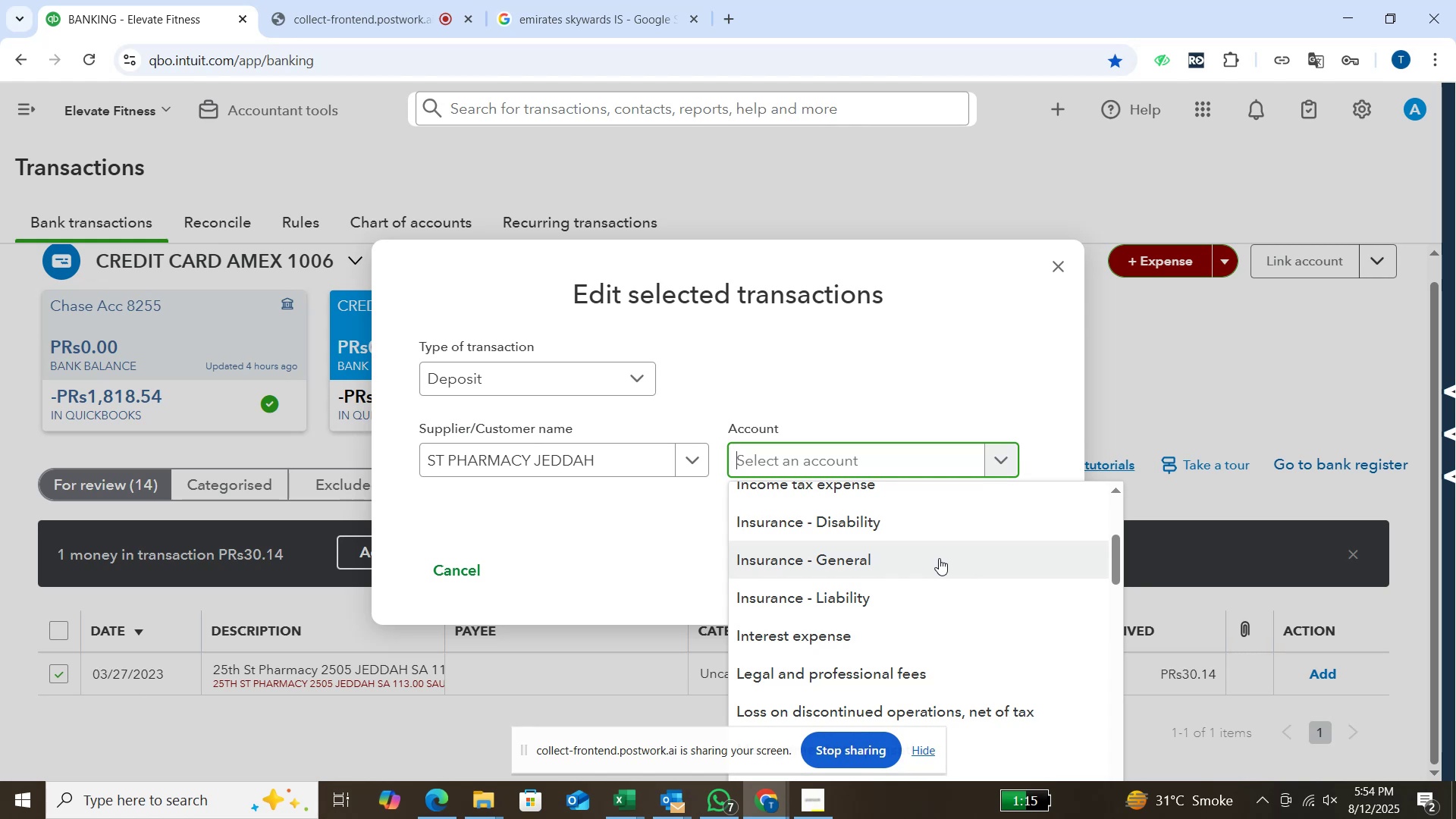 
left_click([939, 558])
 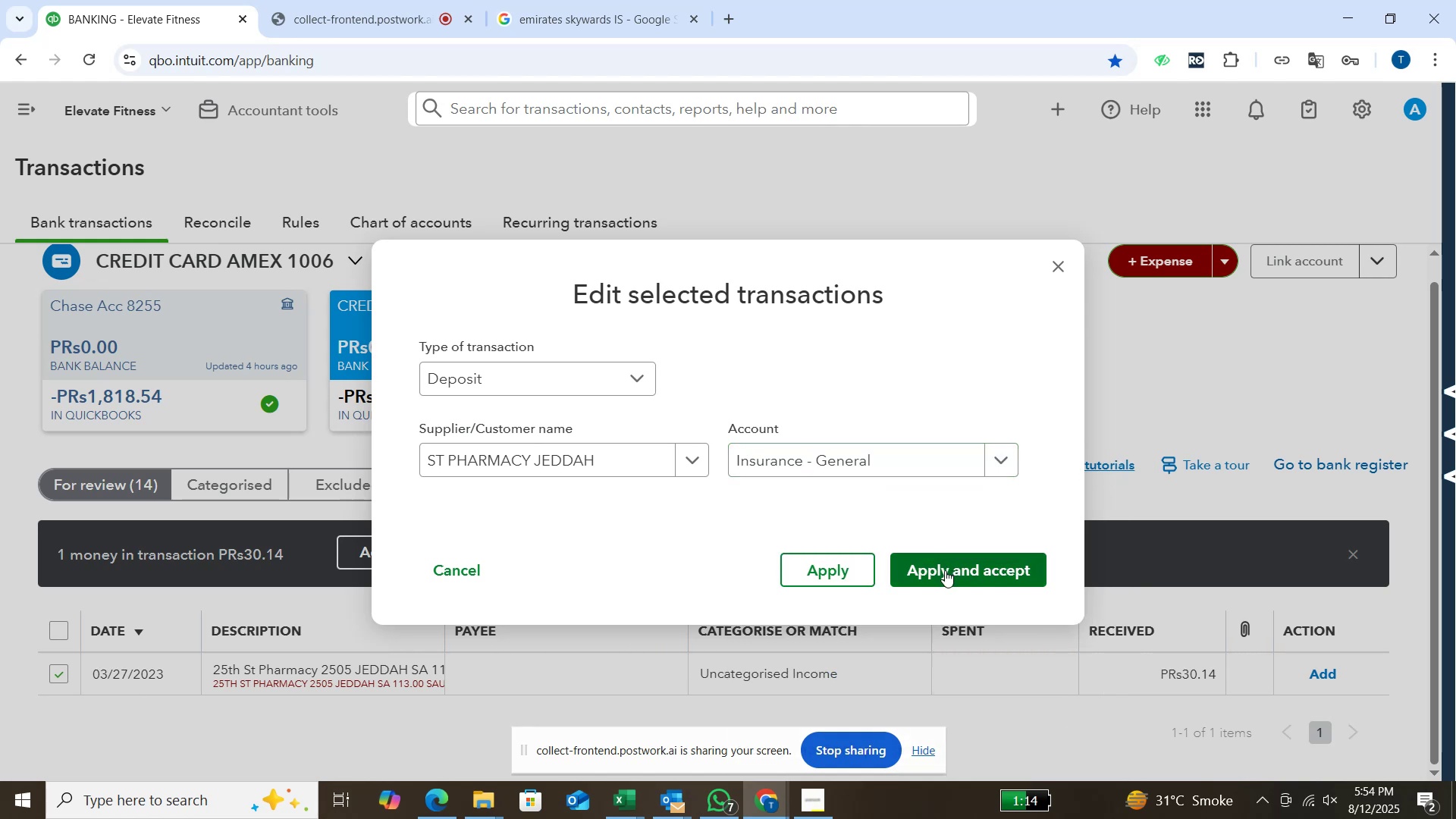 
left_click([945, 570])
 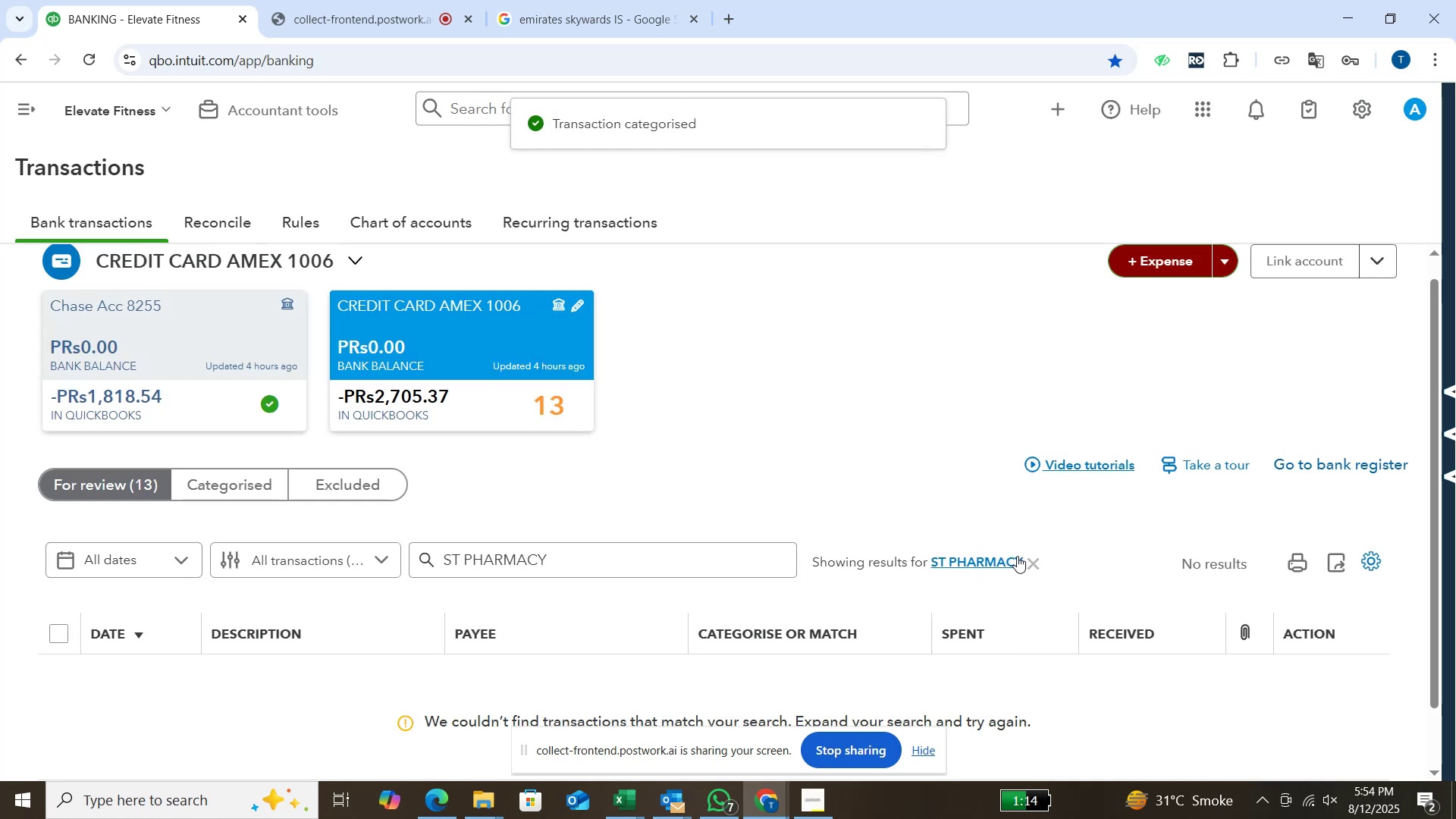 
left_click([1021, 555])
 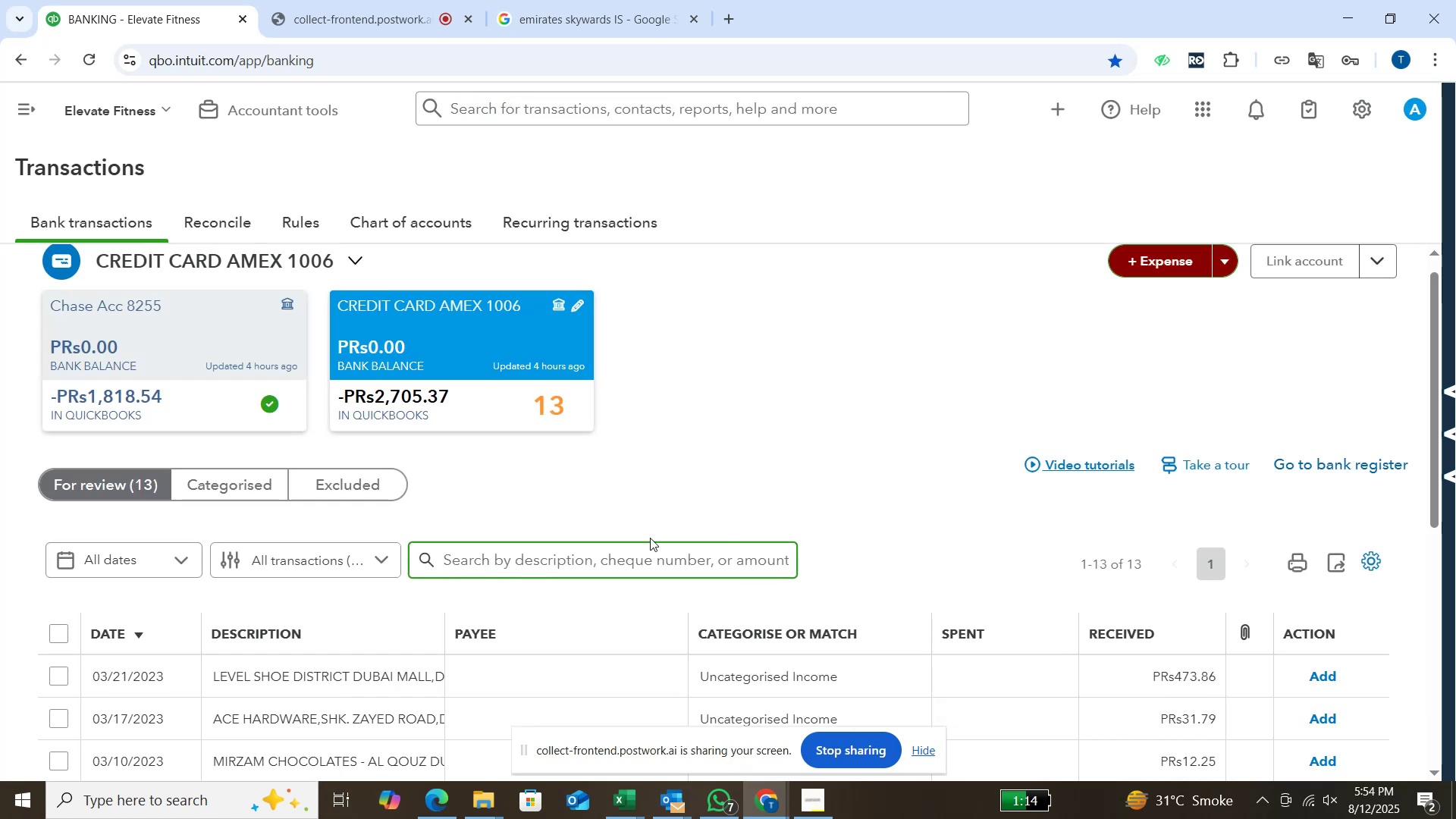 
wait(5.27)
 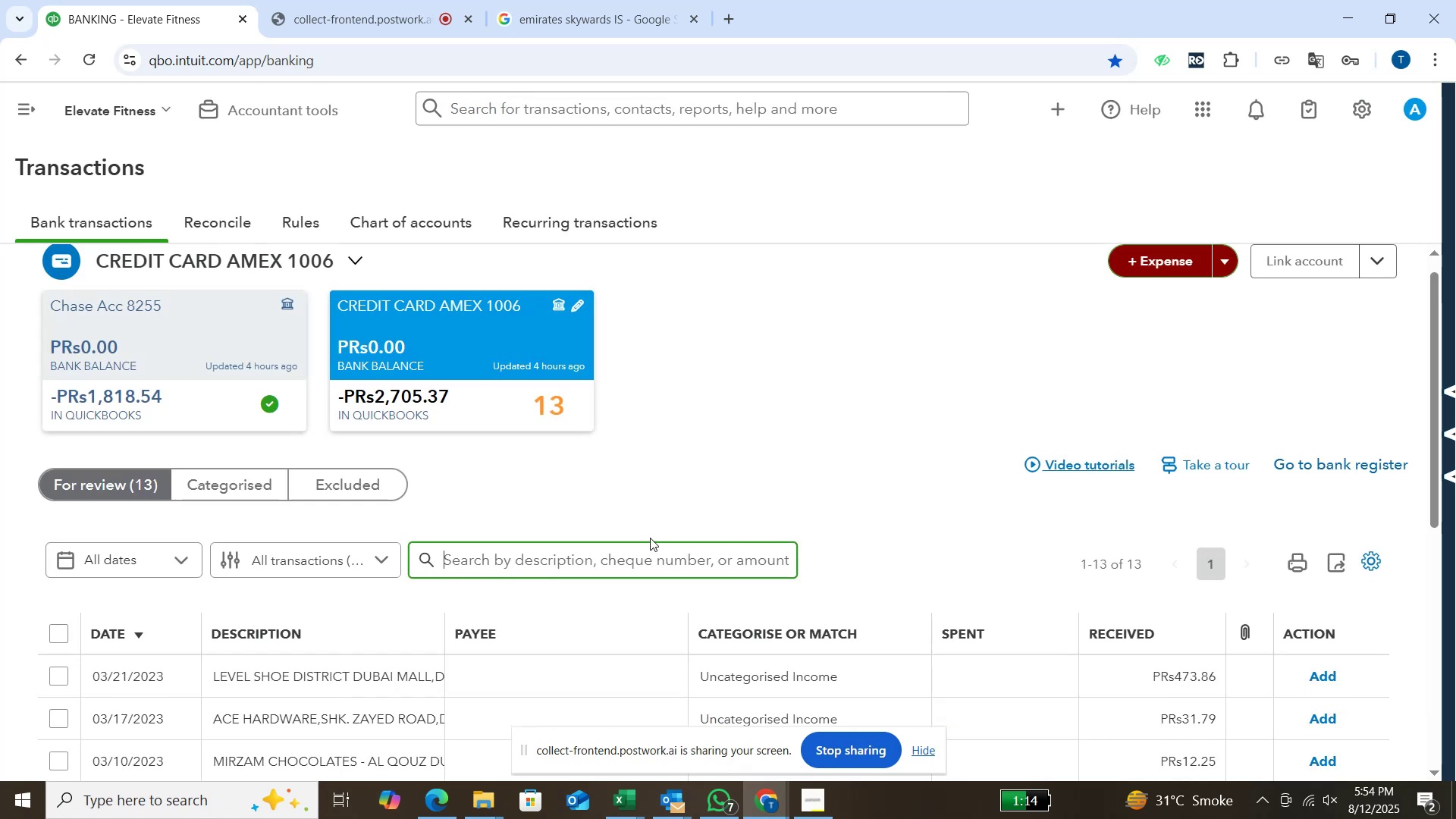 
type(level )
 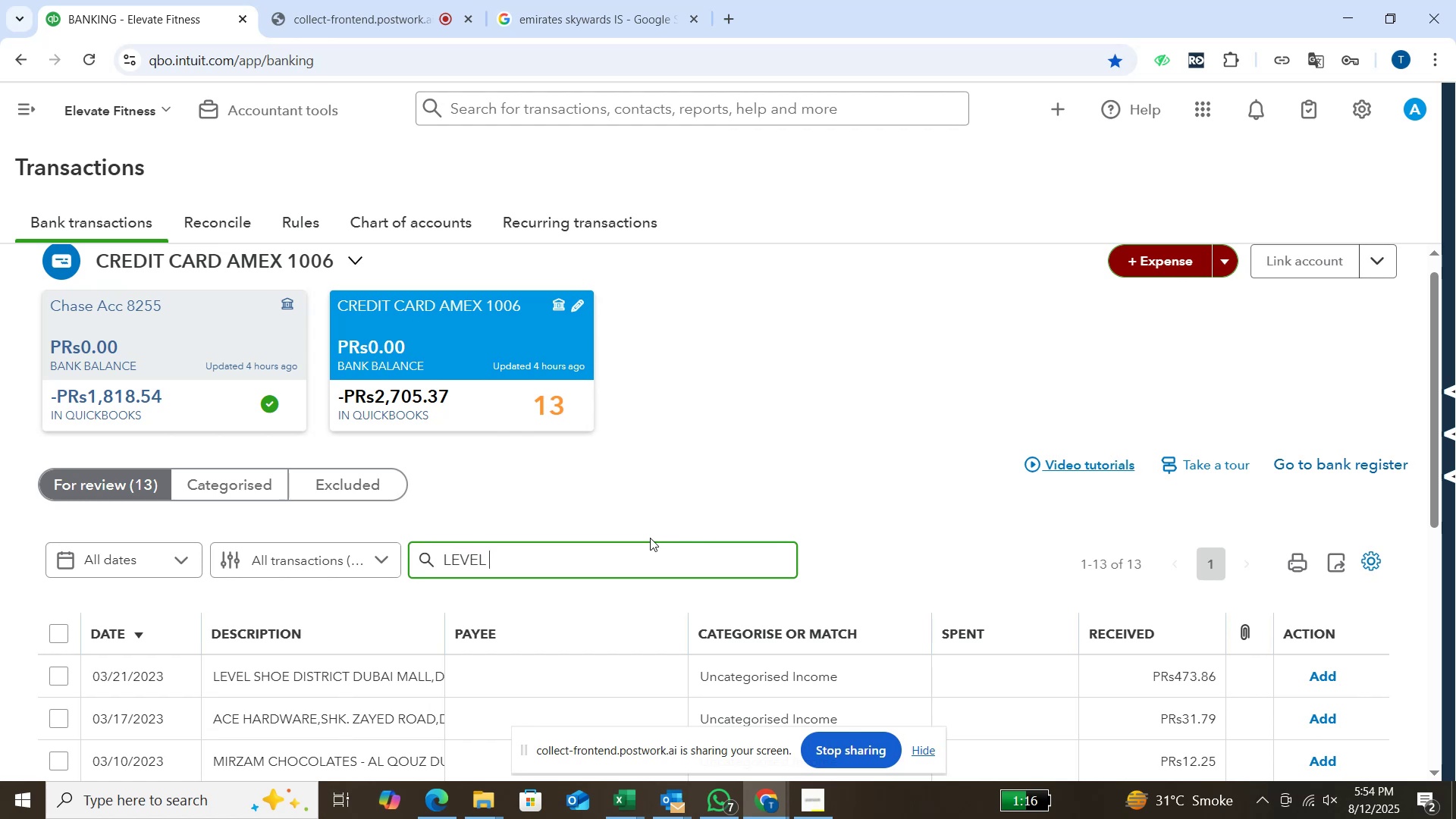 
key(Enter)
 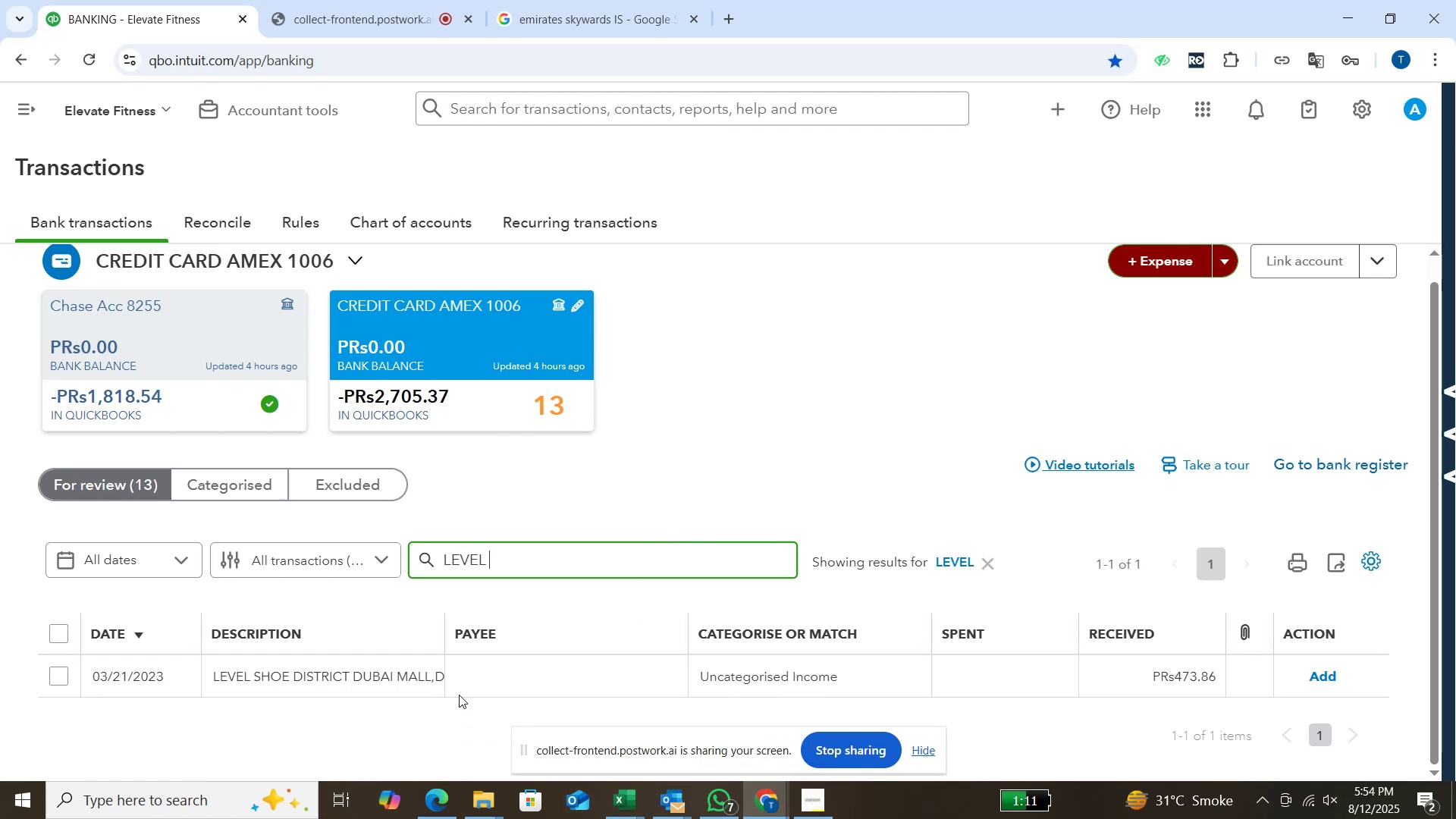 
wait(5.7)
 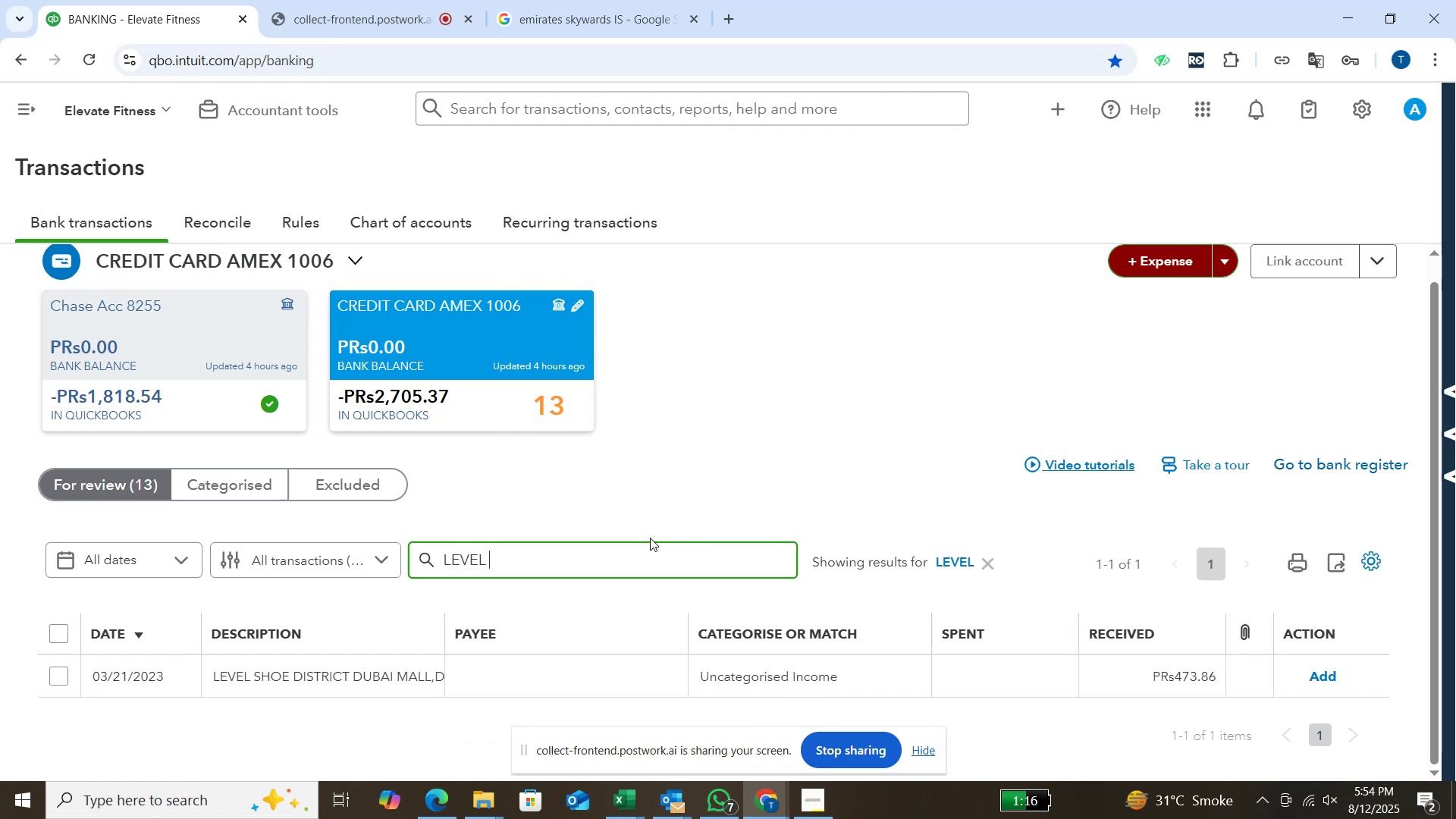 
left_click([648, 8])
 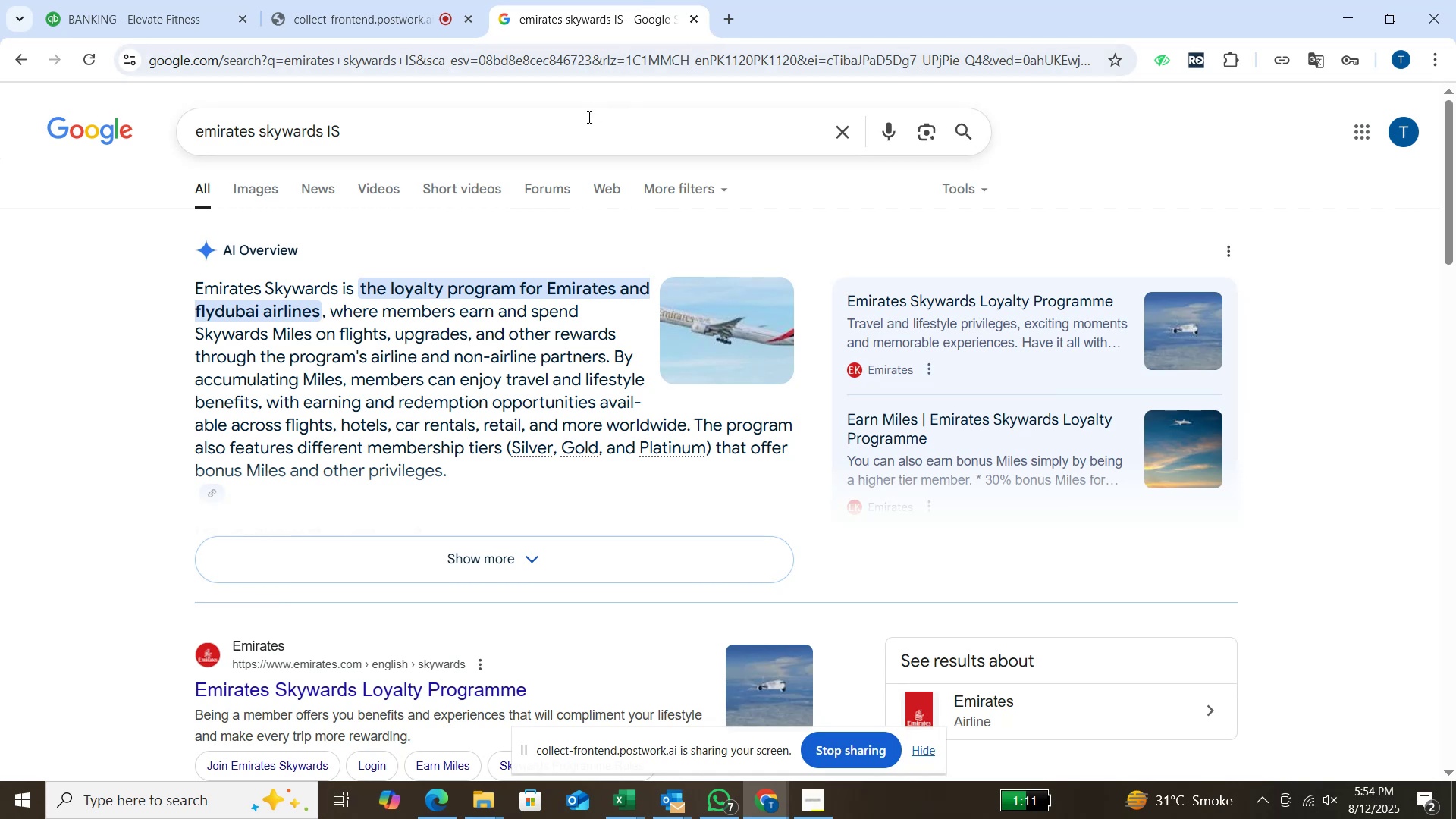 
left_click([584, 122])
 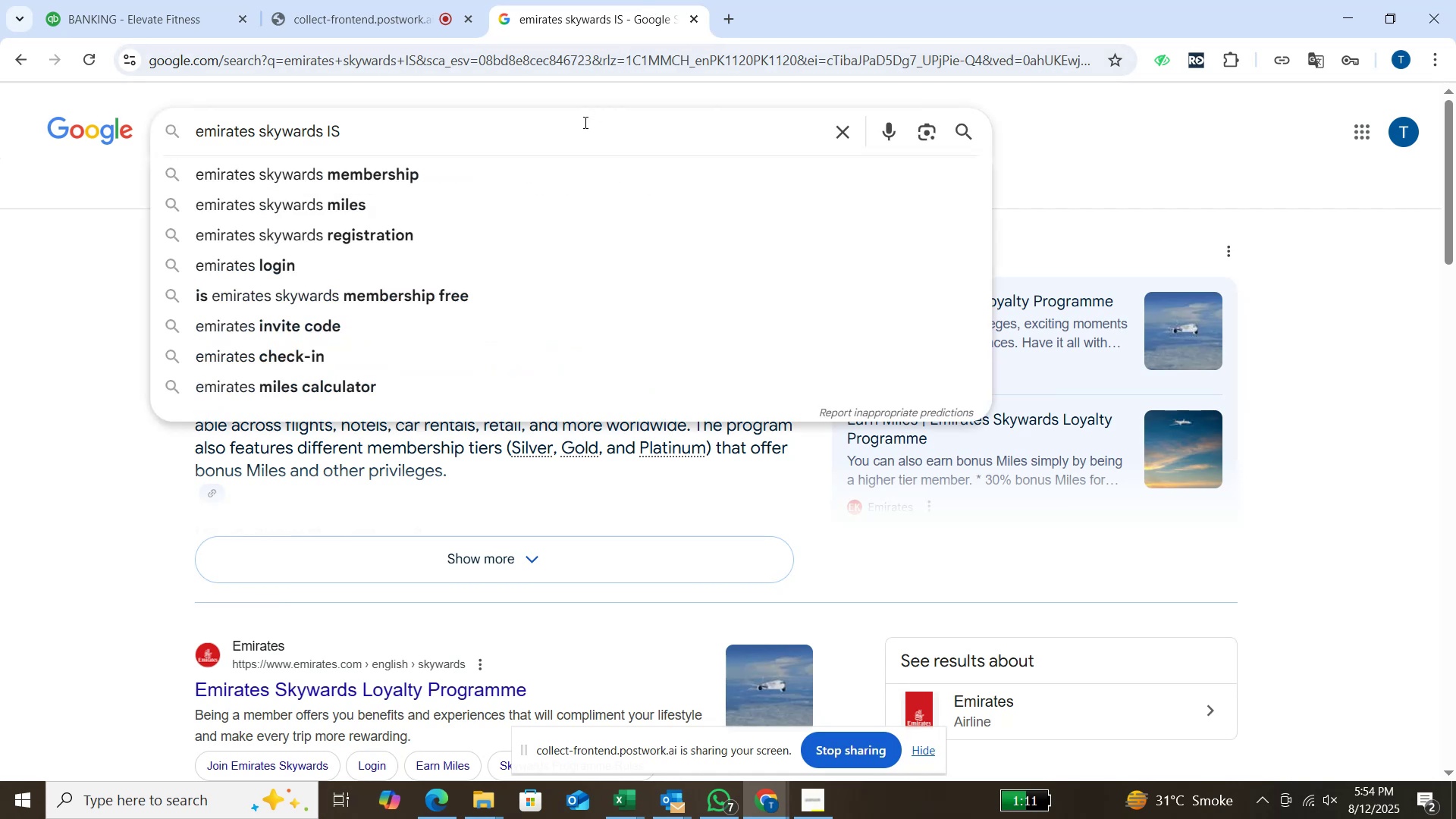 
hold_key(key=Backspace, duration=1.02)
 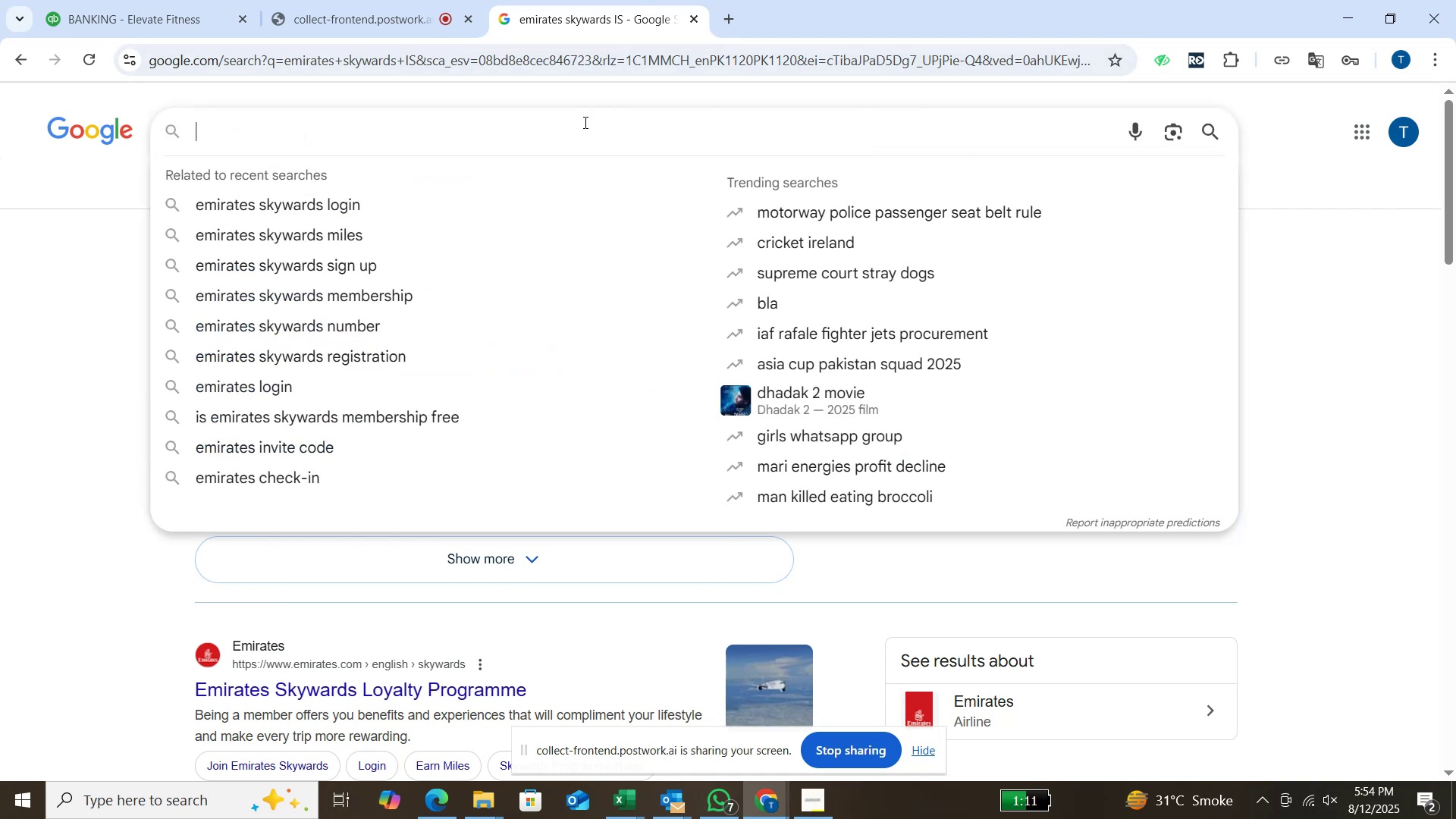 
type(level shoe )
 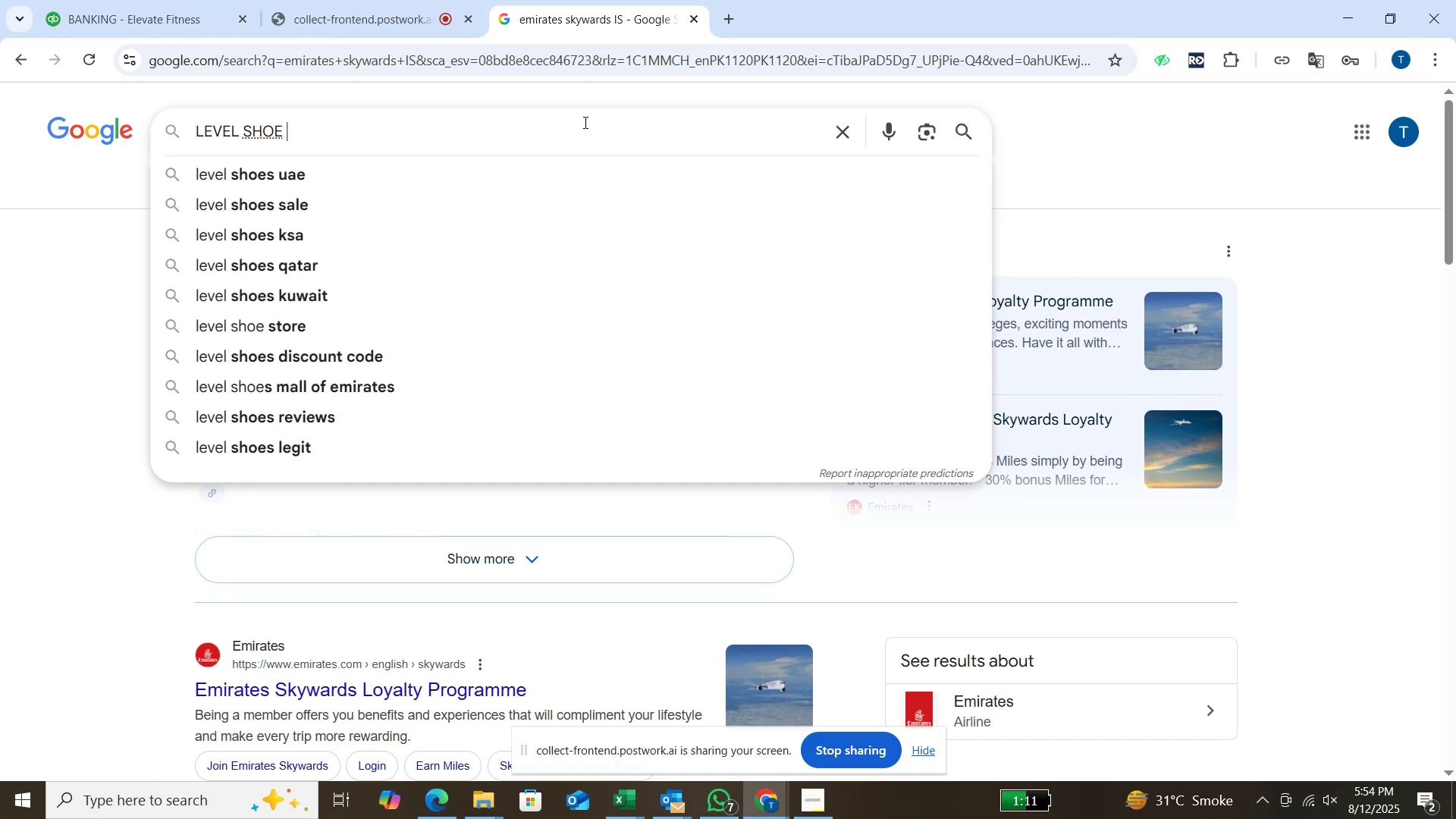 
key(Enter)
 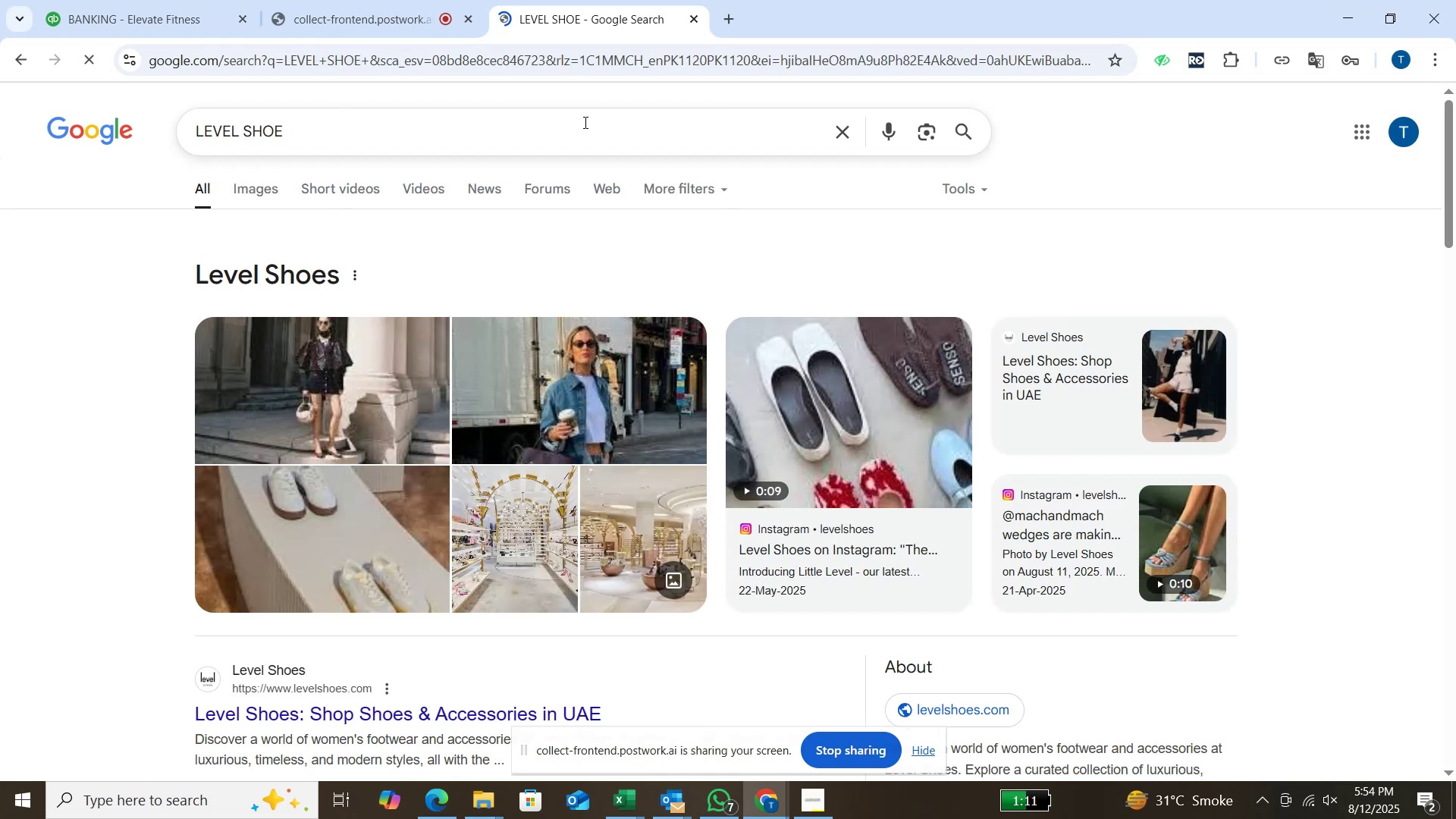 
left_click([584, 122])
 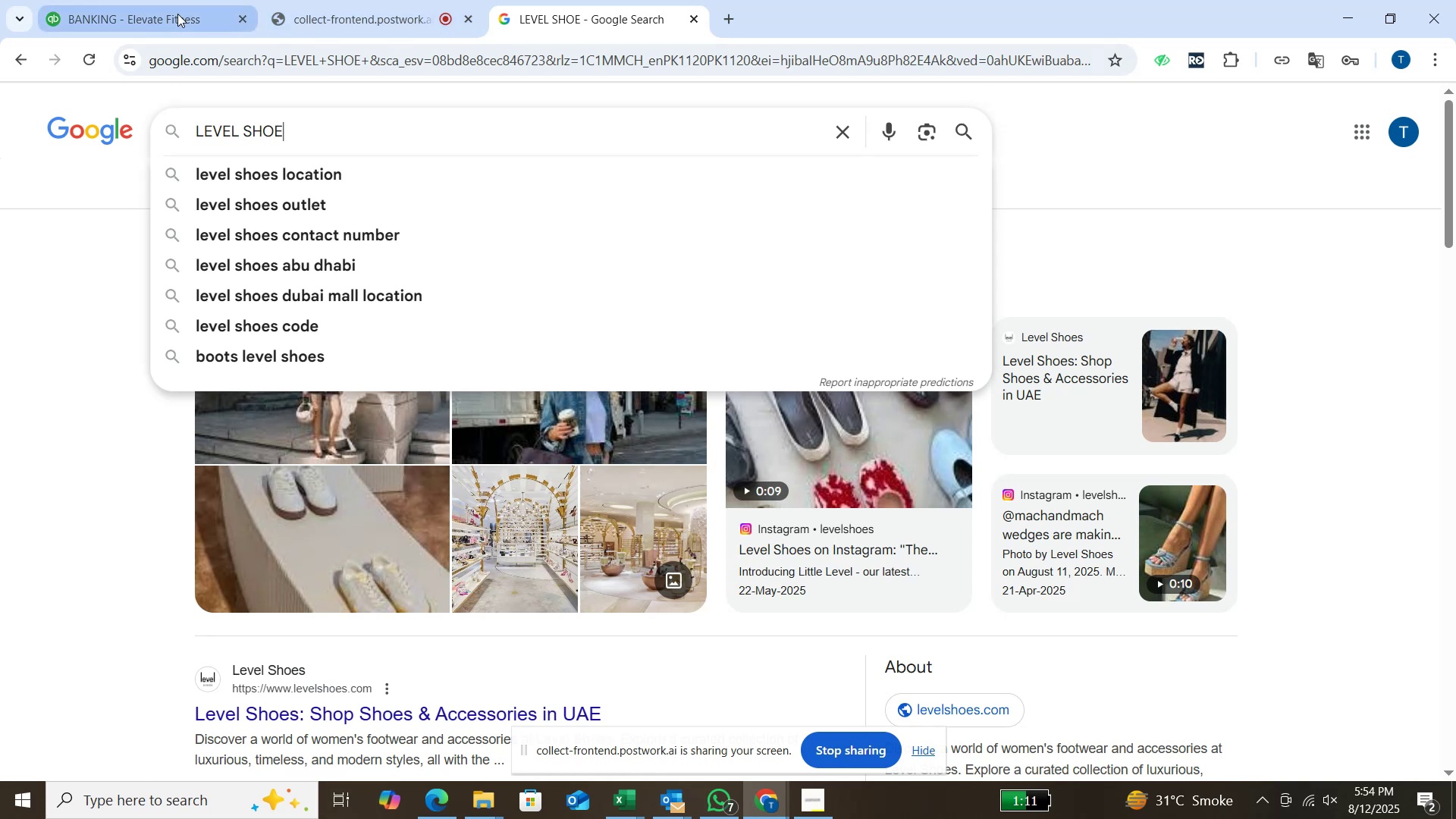 
left_click([177, 14])
 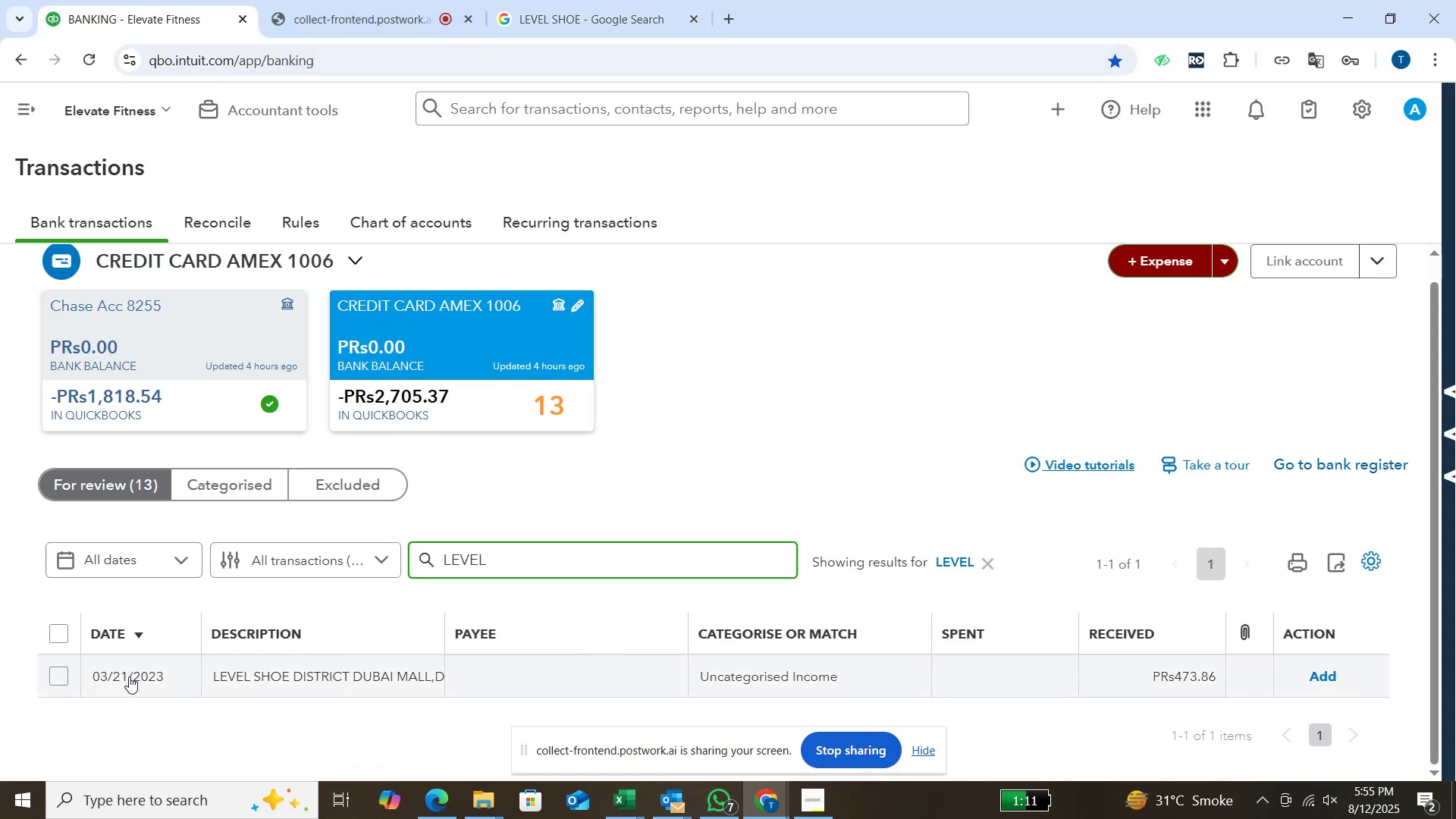 
left_click([68, 677])
 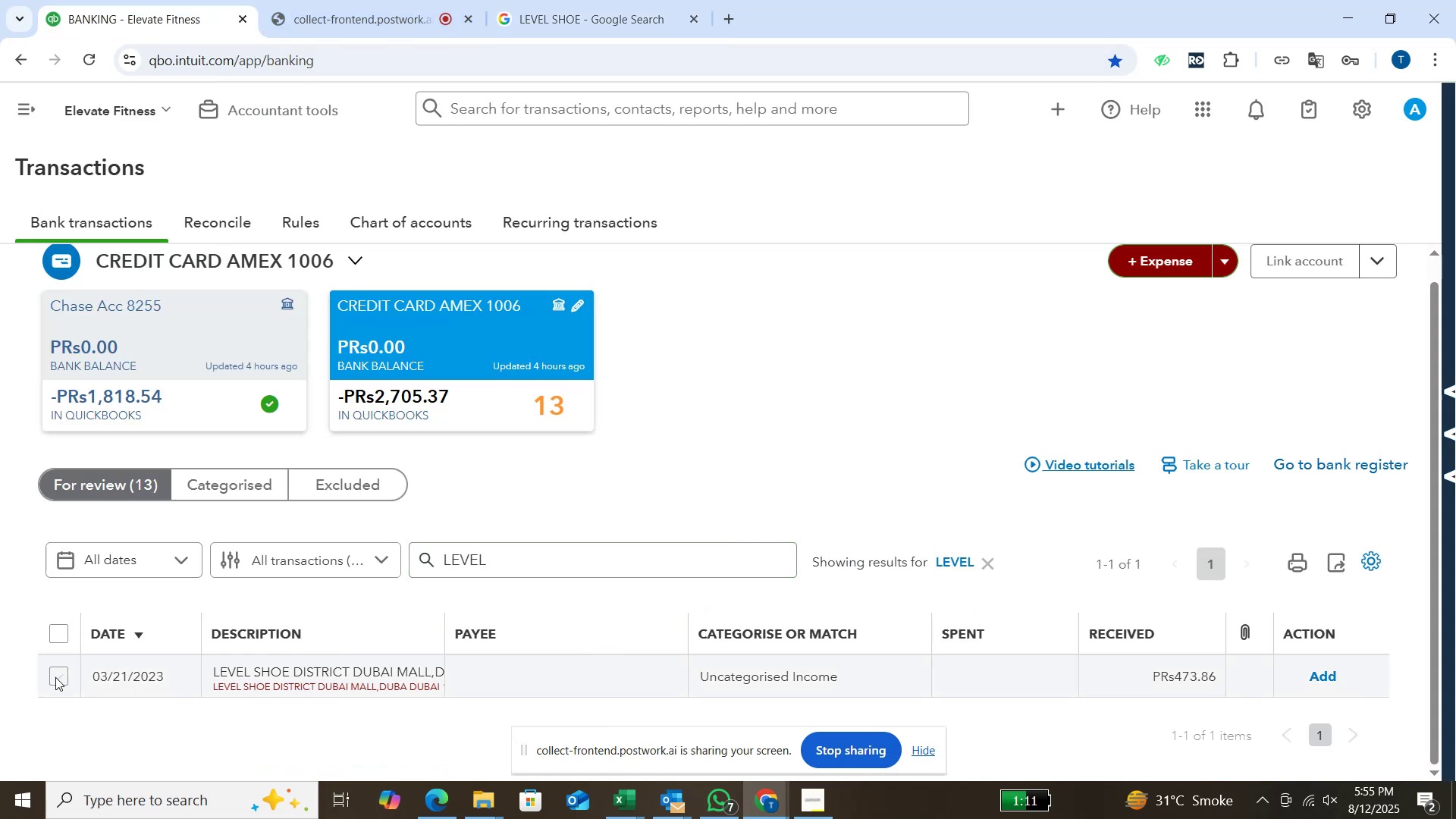 
left_click([55, 677])
 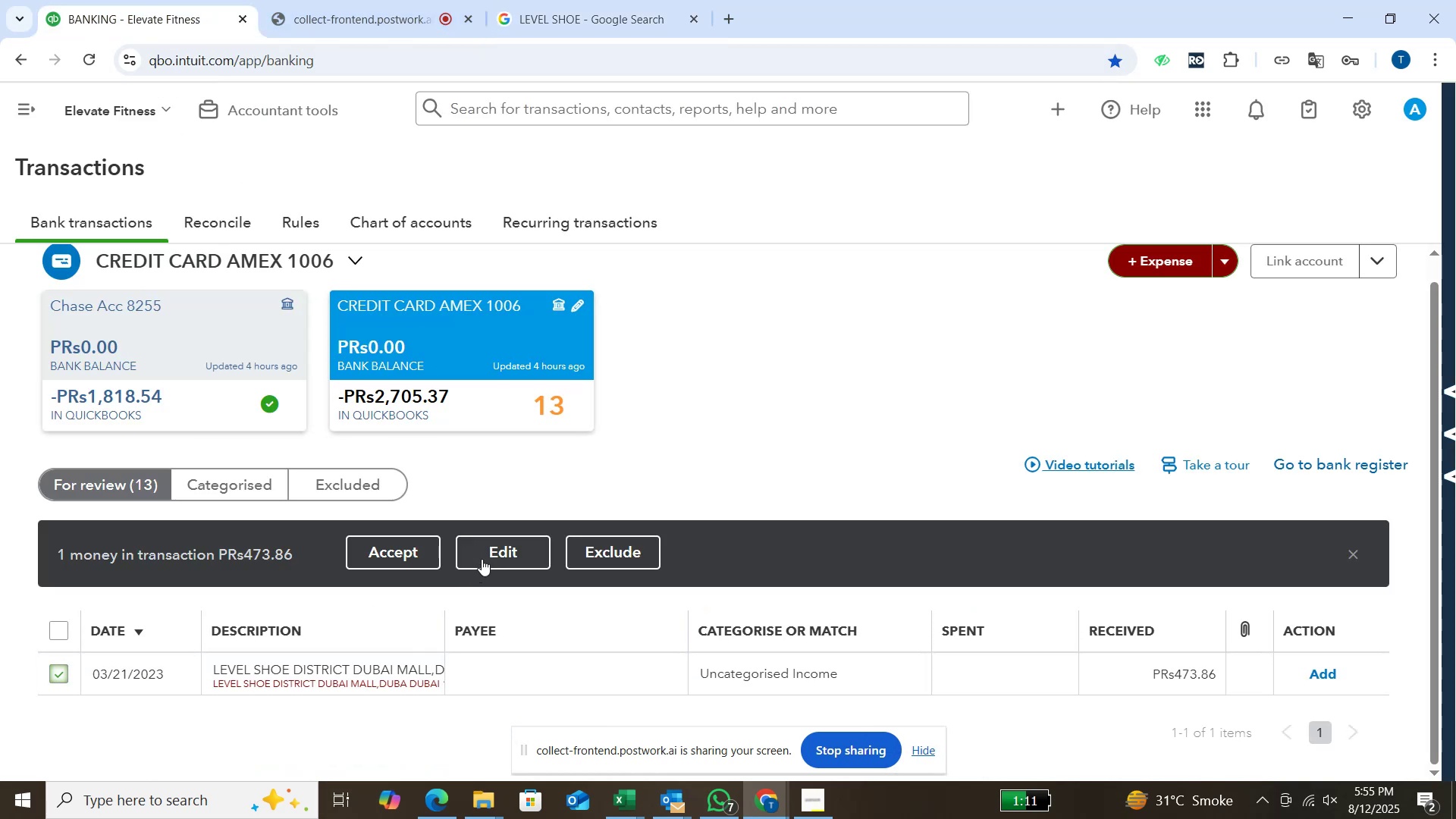 
left_click([485, 556])
 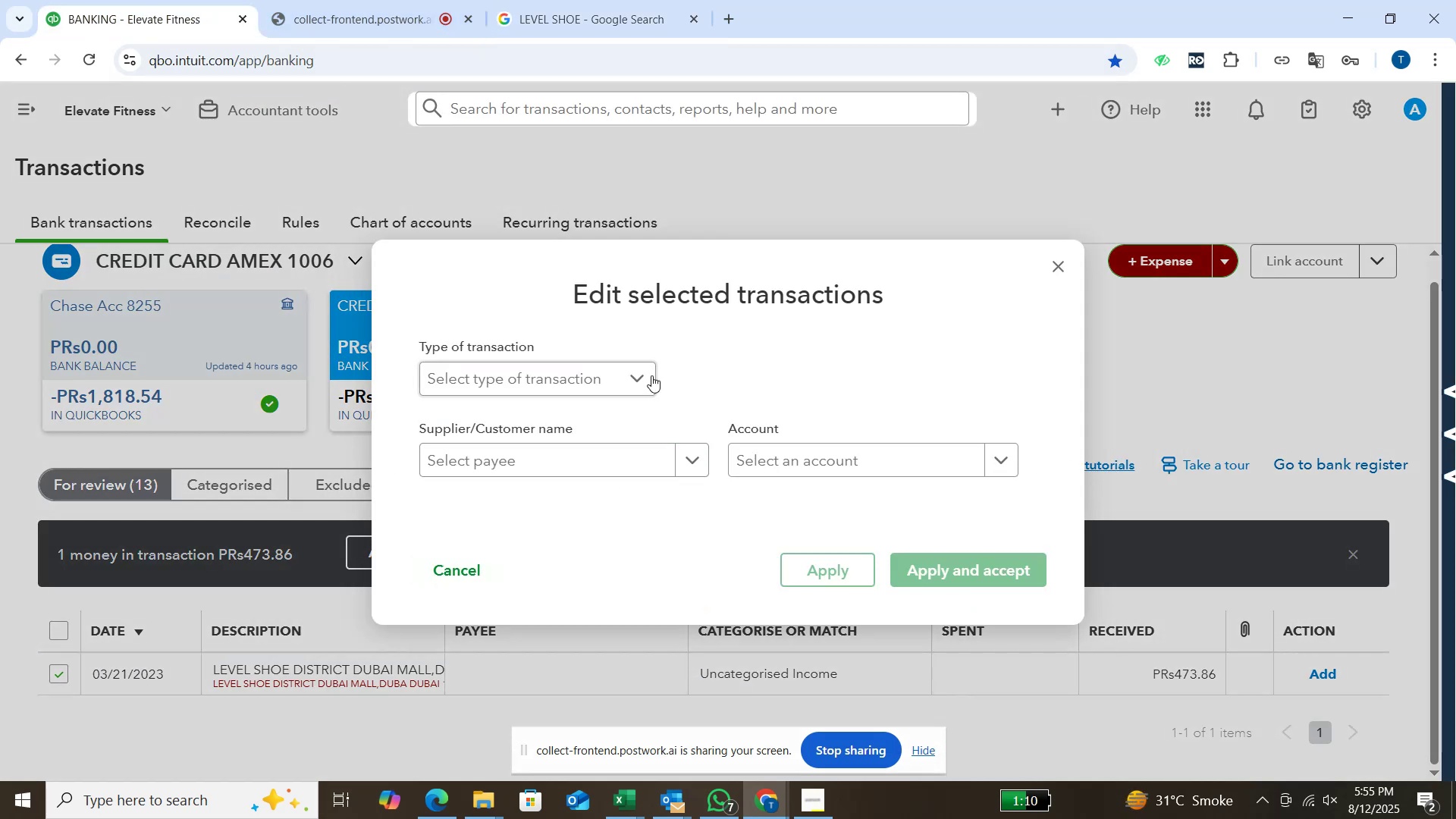 
left_click([646, 375])
 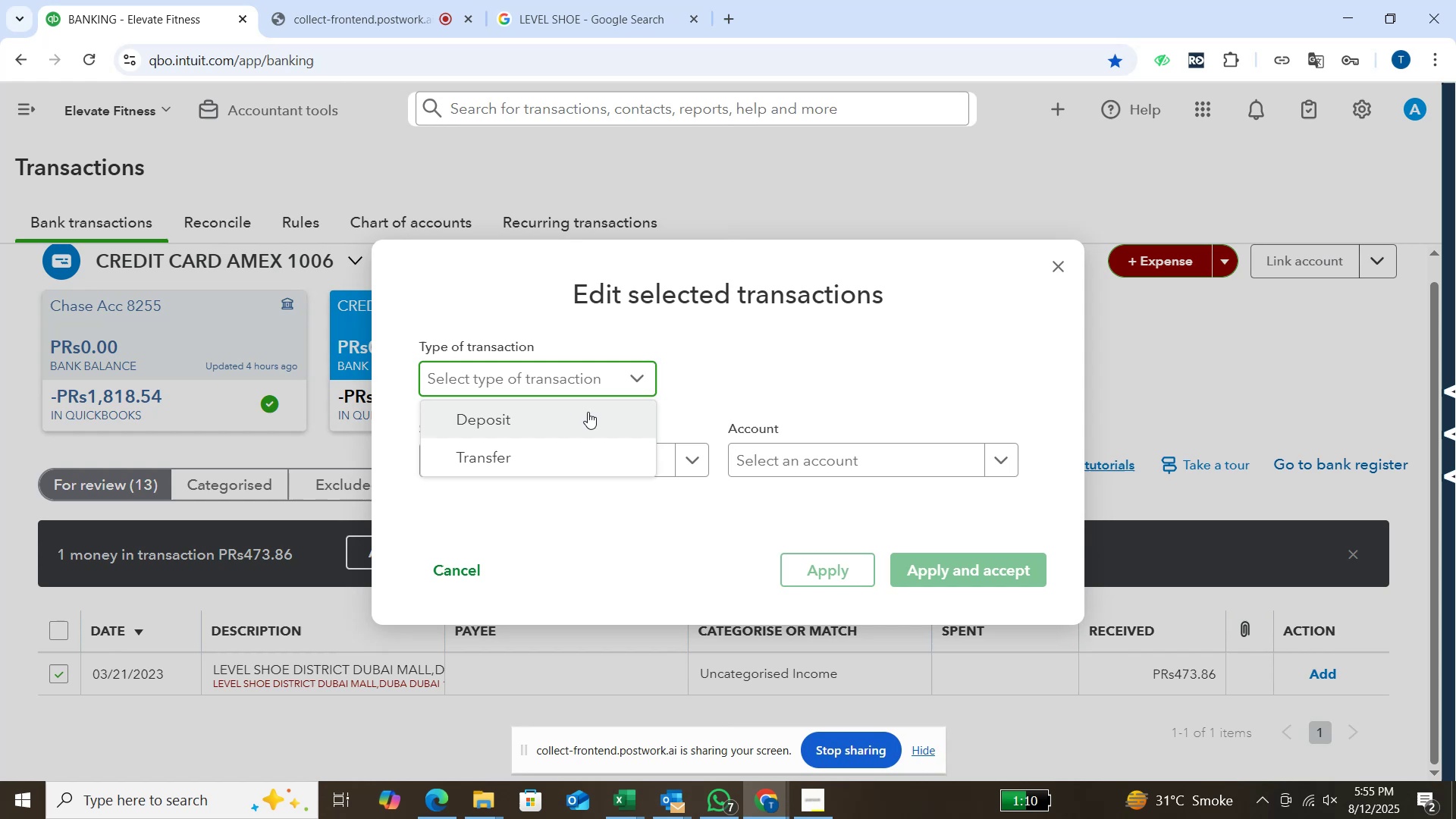 
left_click([588, 412])
 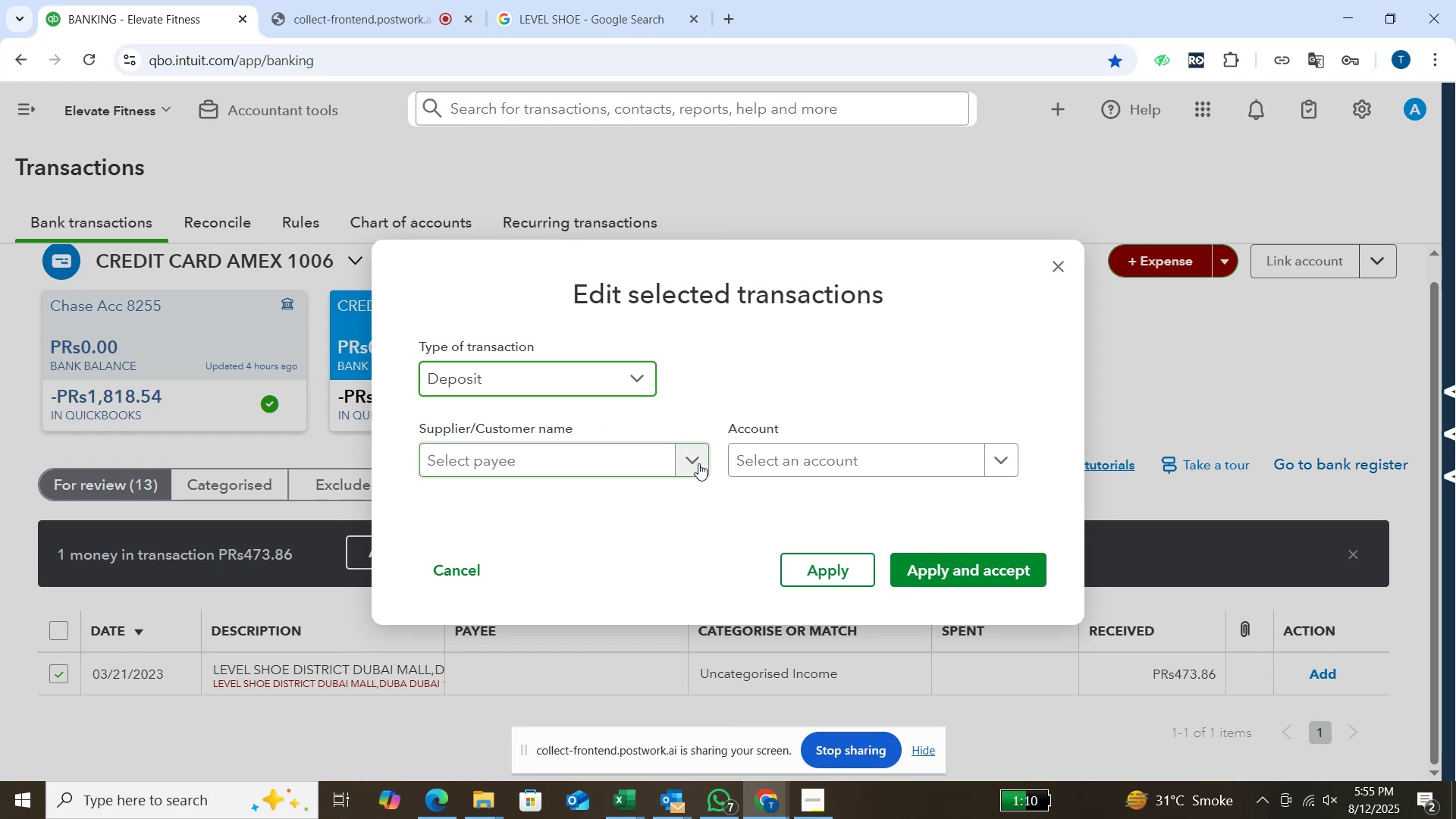 
left_click([698, 463])
 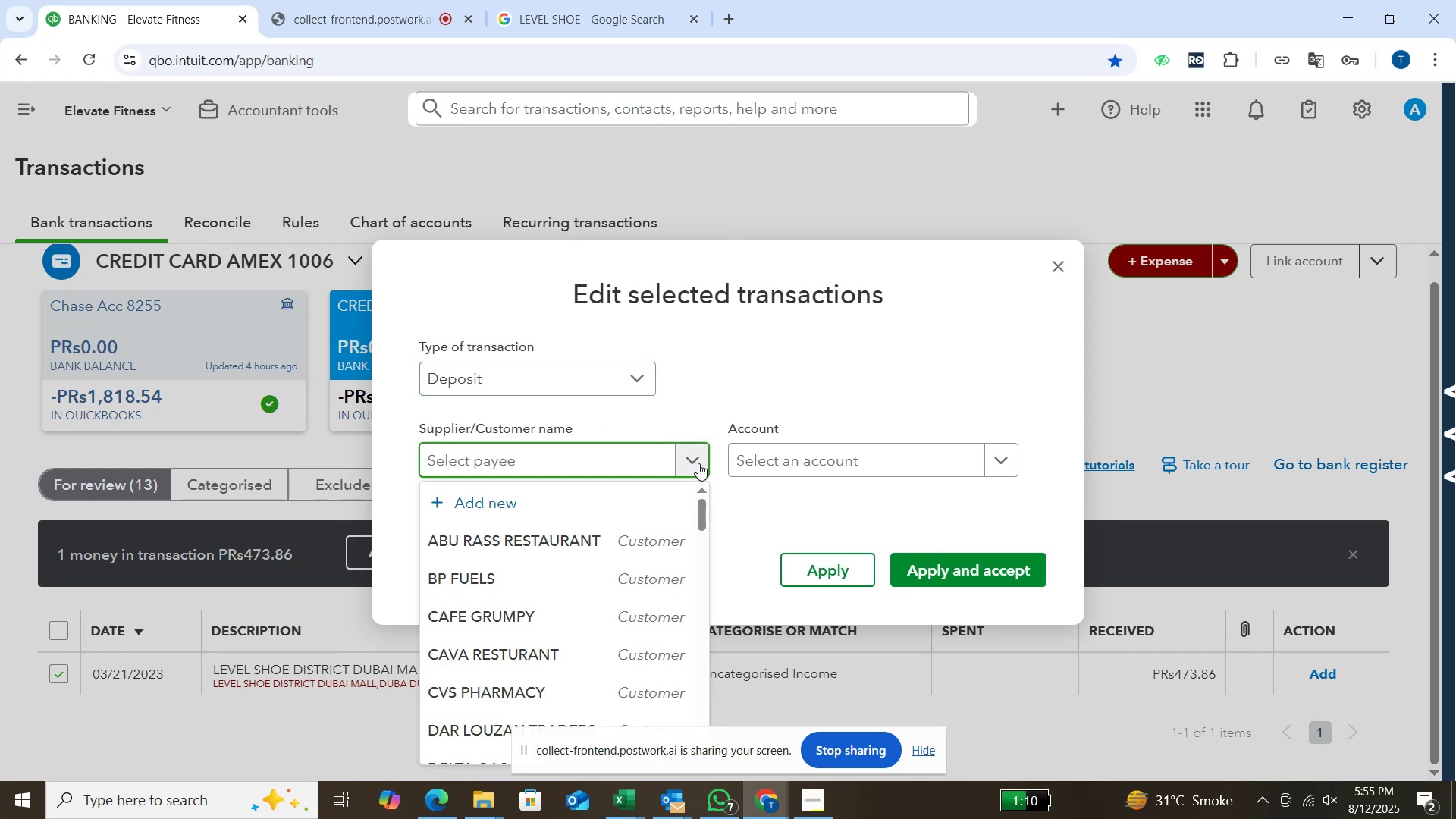 
type(level shoe)
 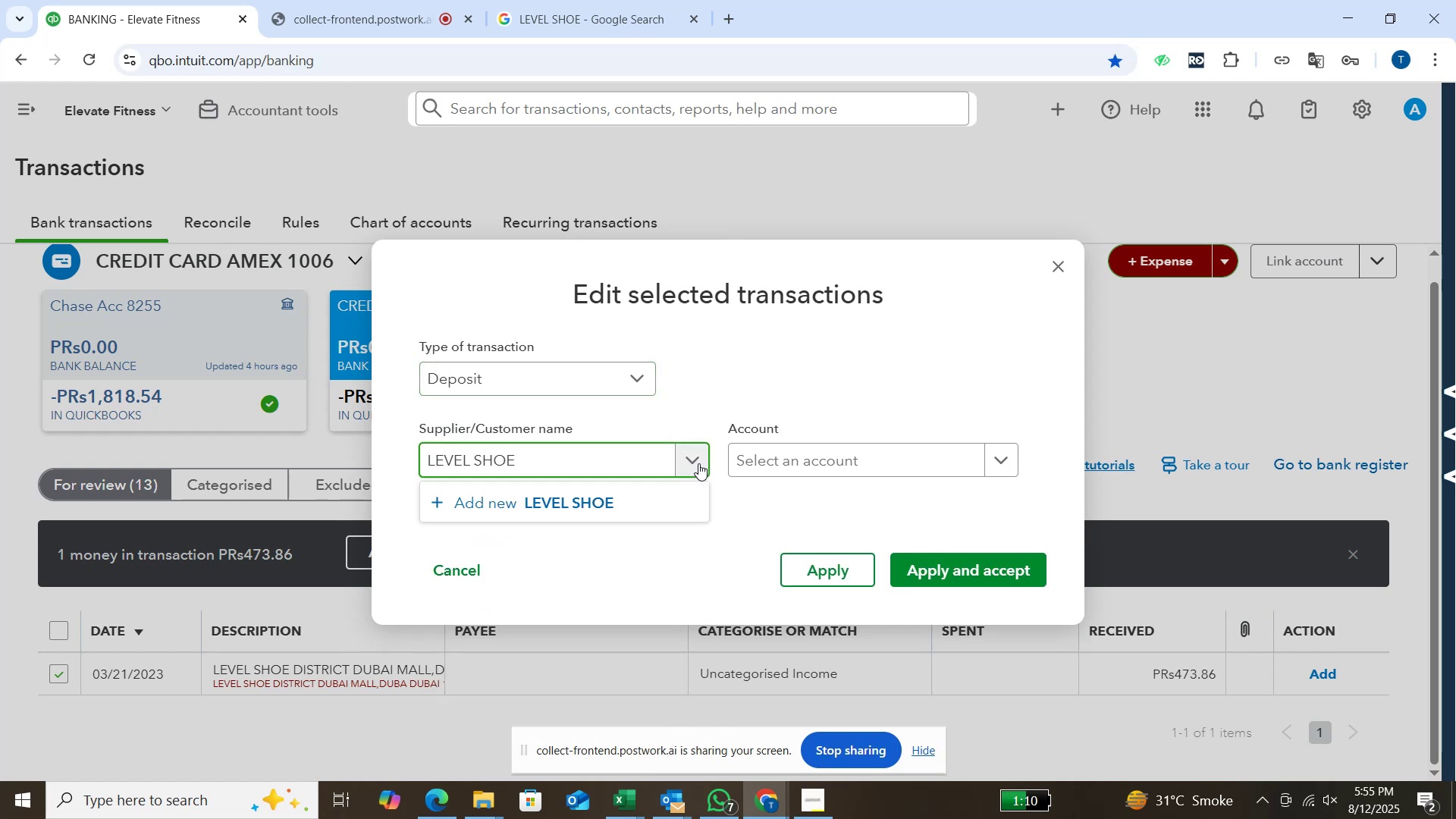 
key(Enter)
 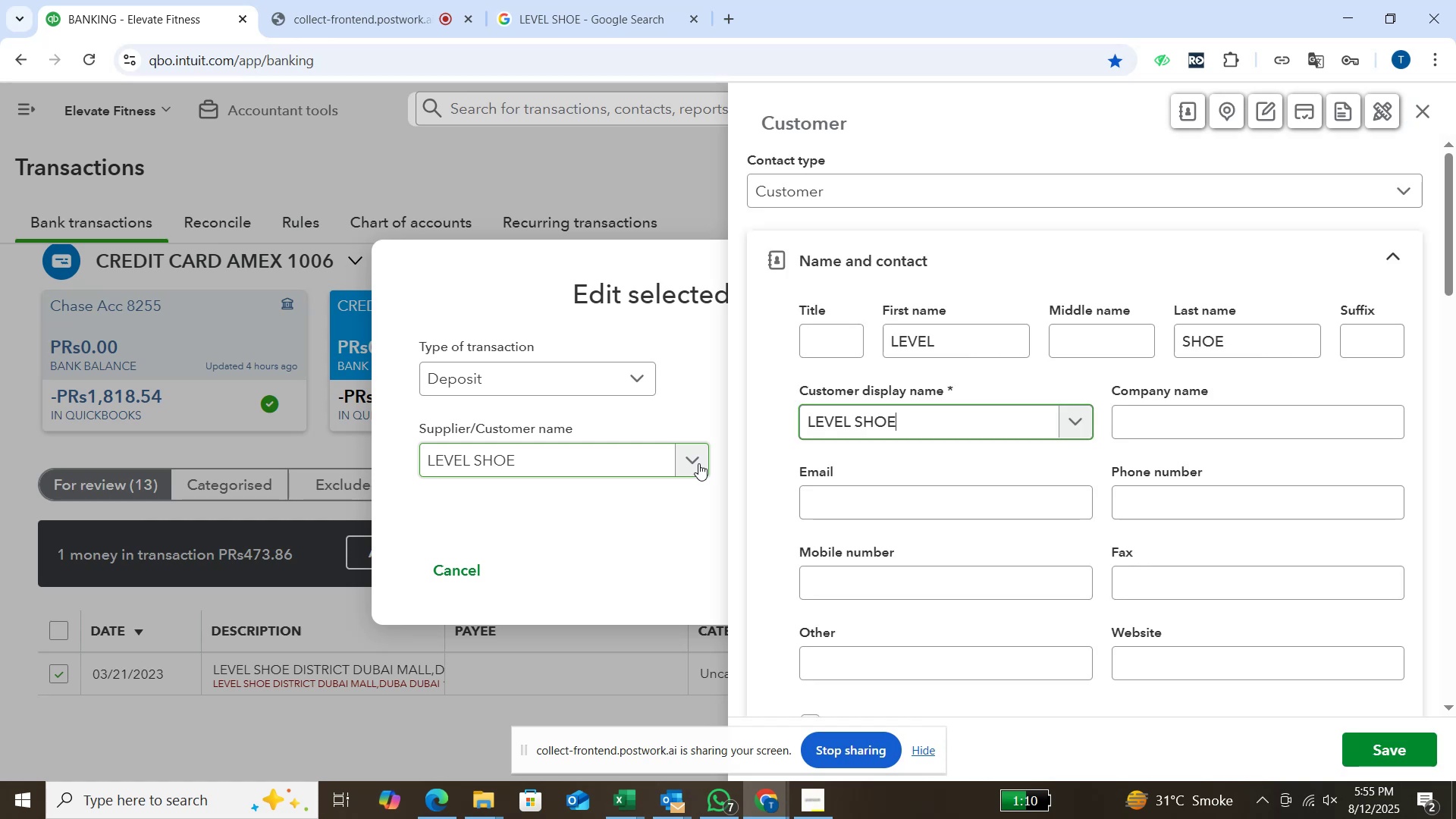 
key(Enter)
 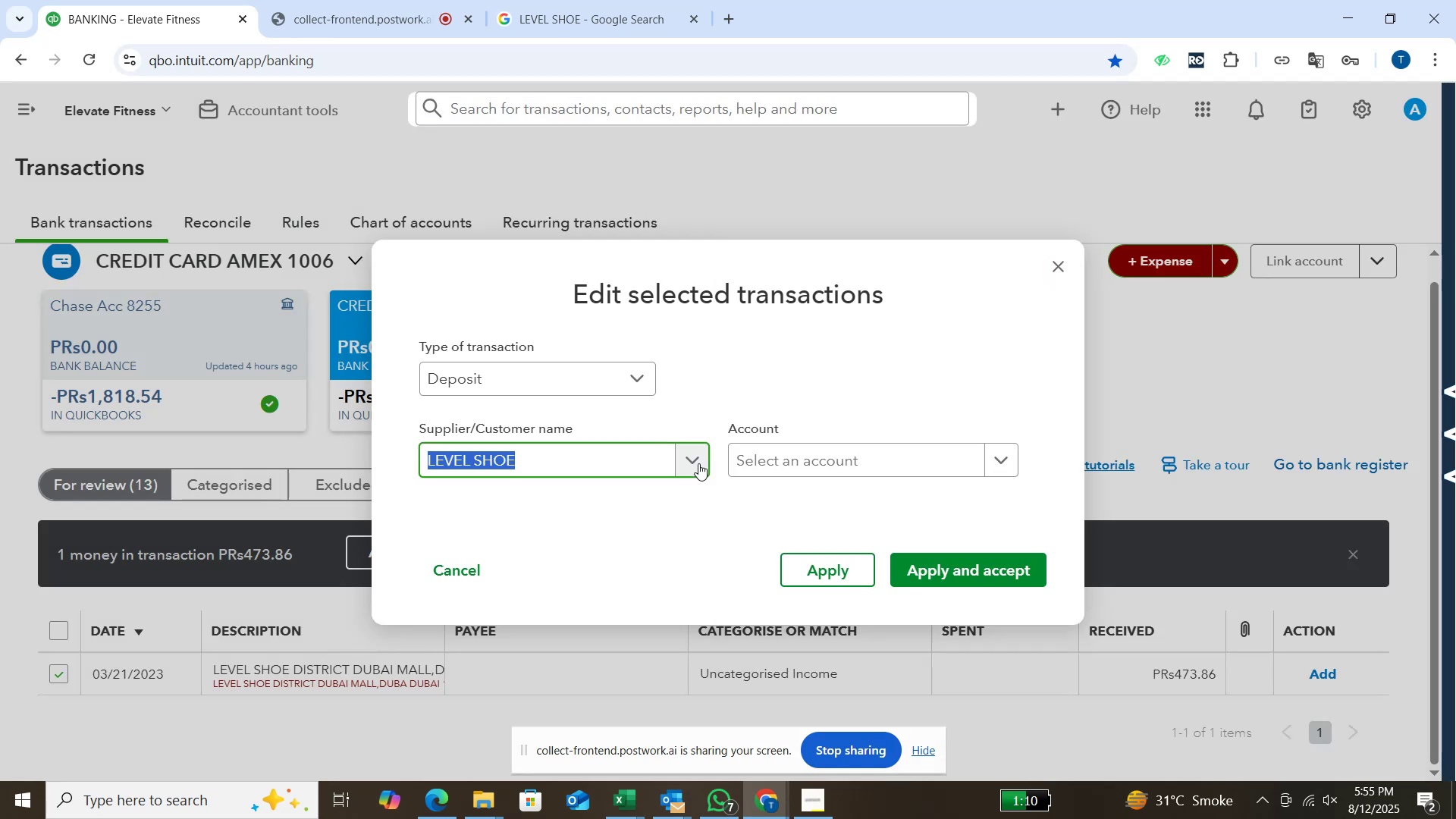 
left_click([816, 466])
 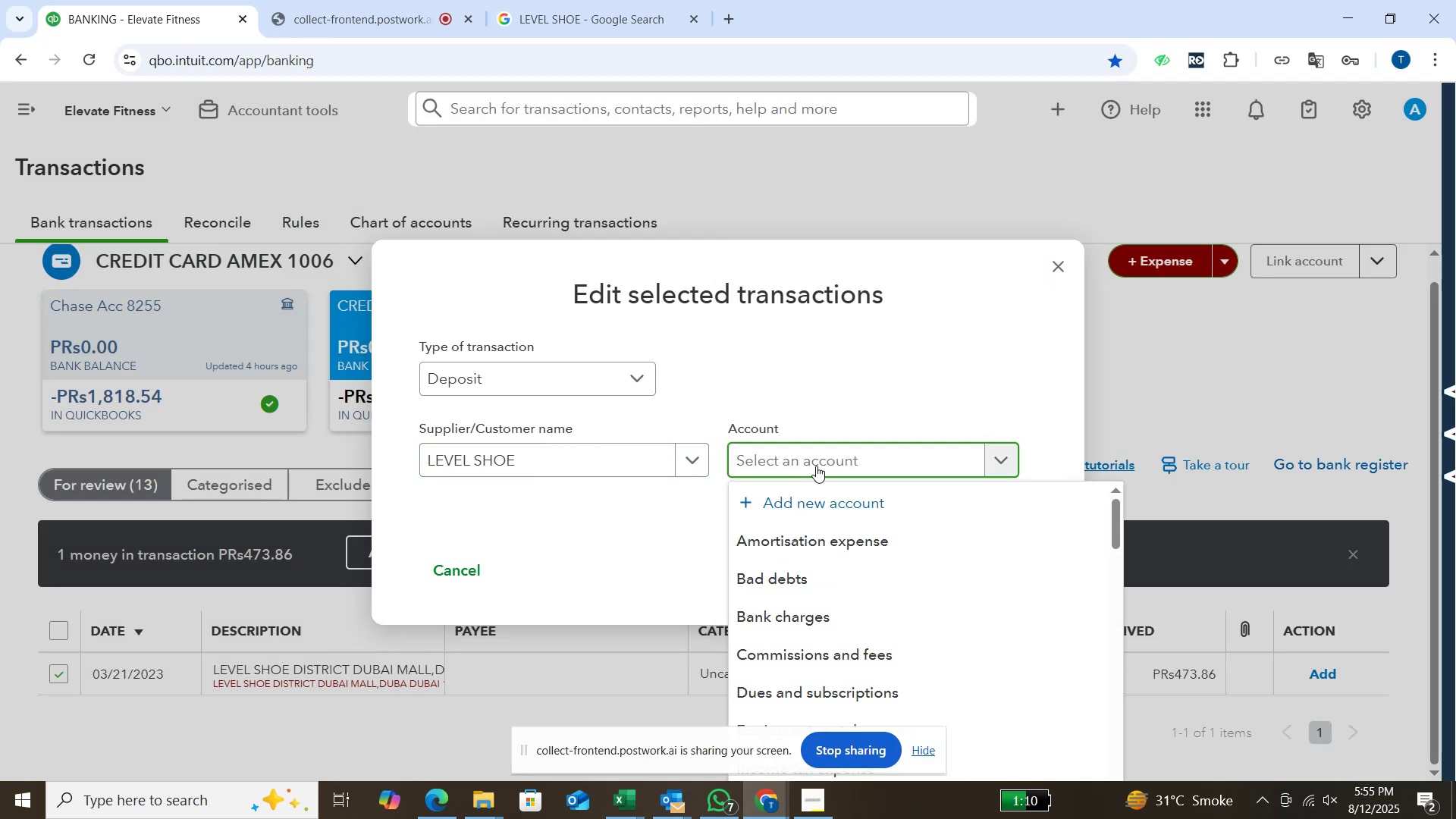 
type(shop)
 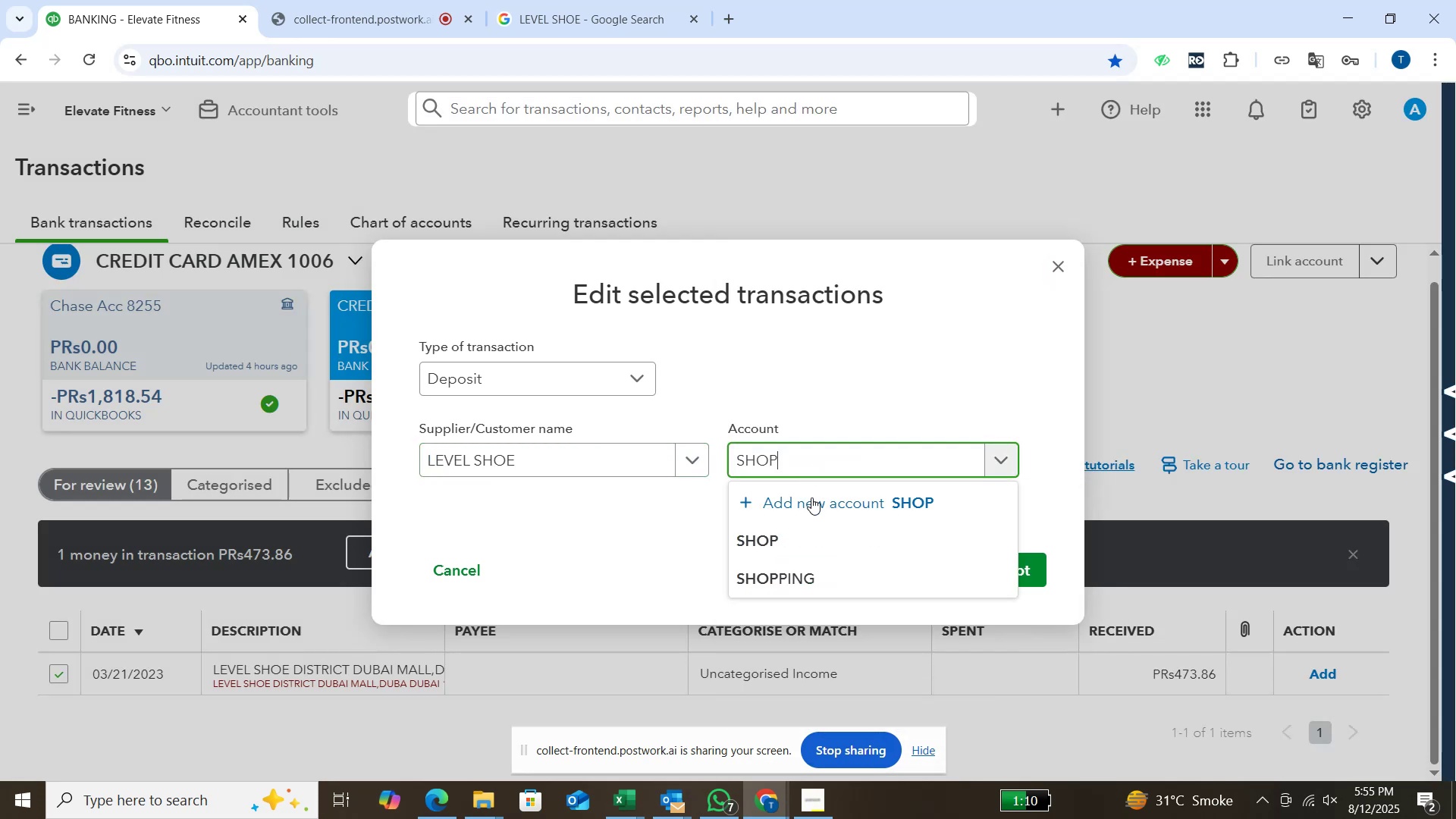 
left_click([799, 583])
 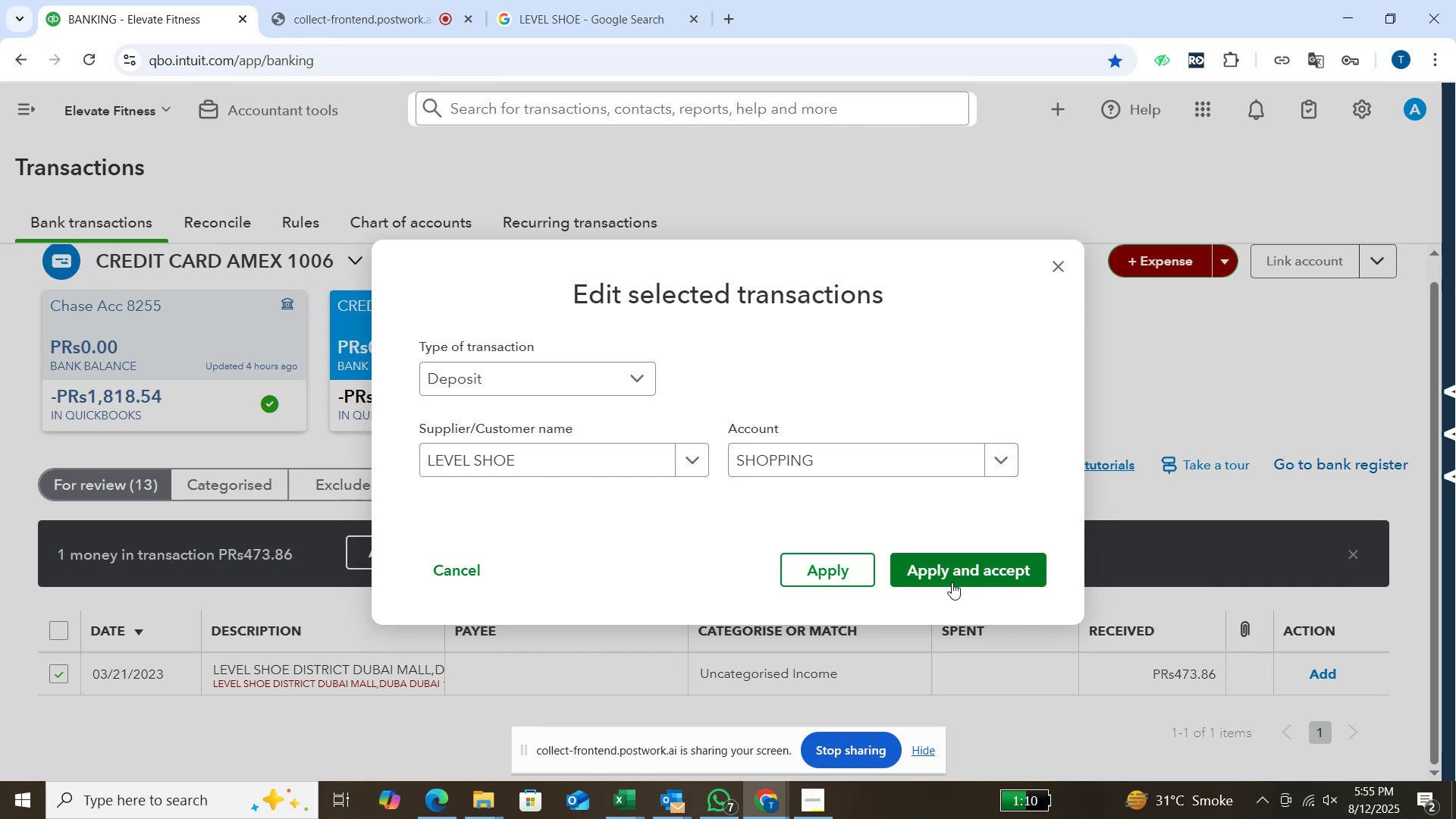 
left_click([952, 582])
 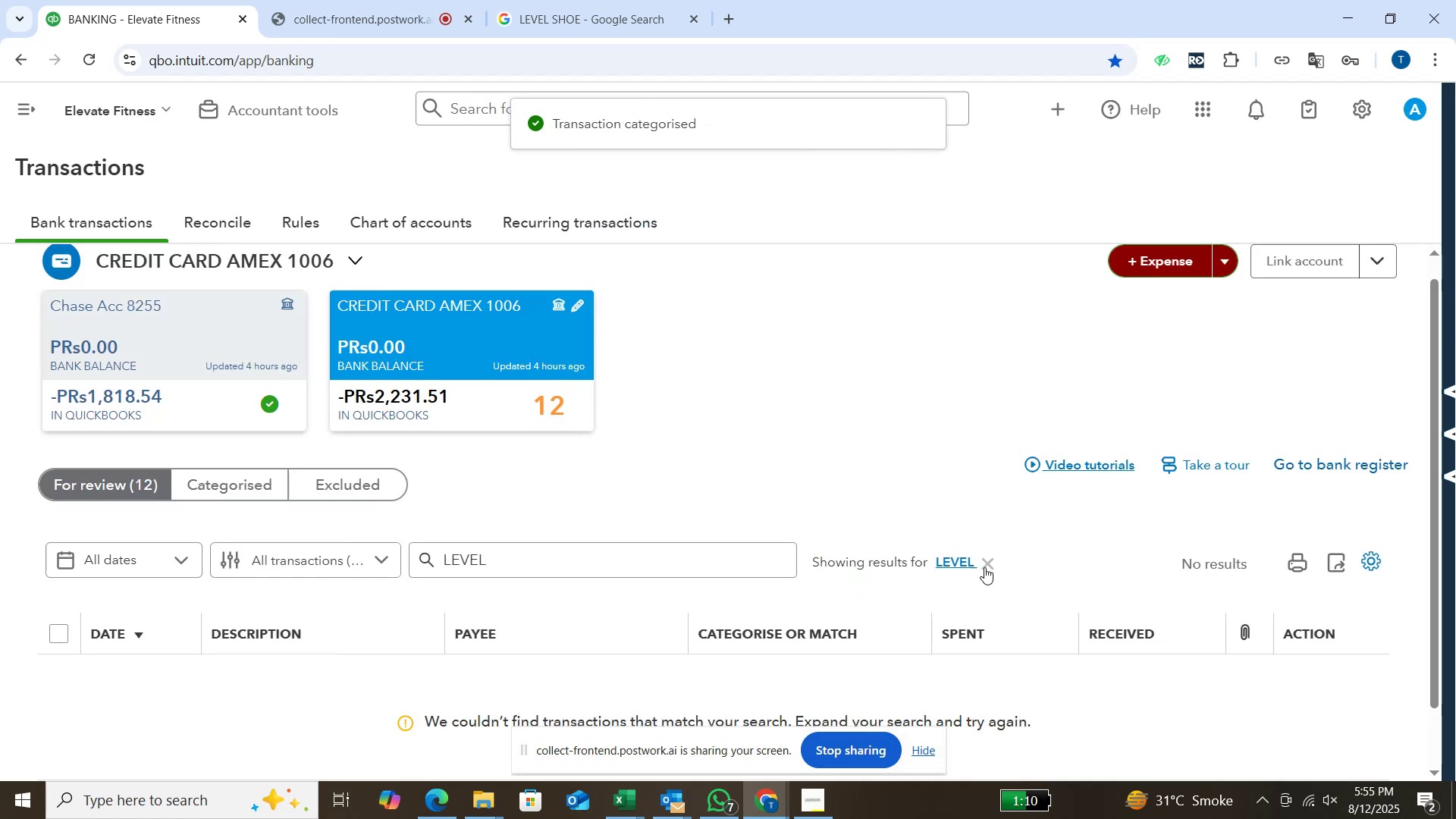 
left_click([993, 567])
 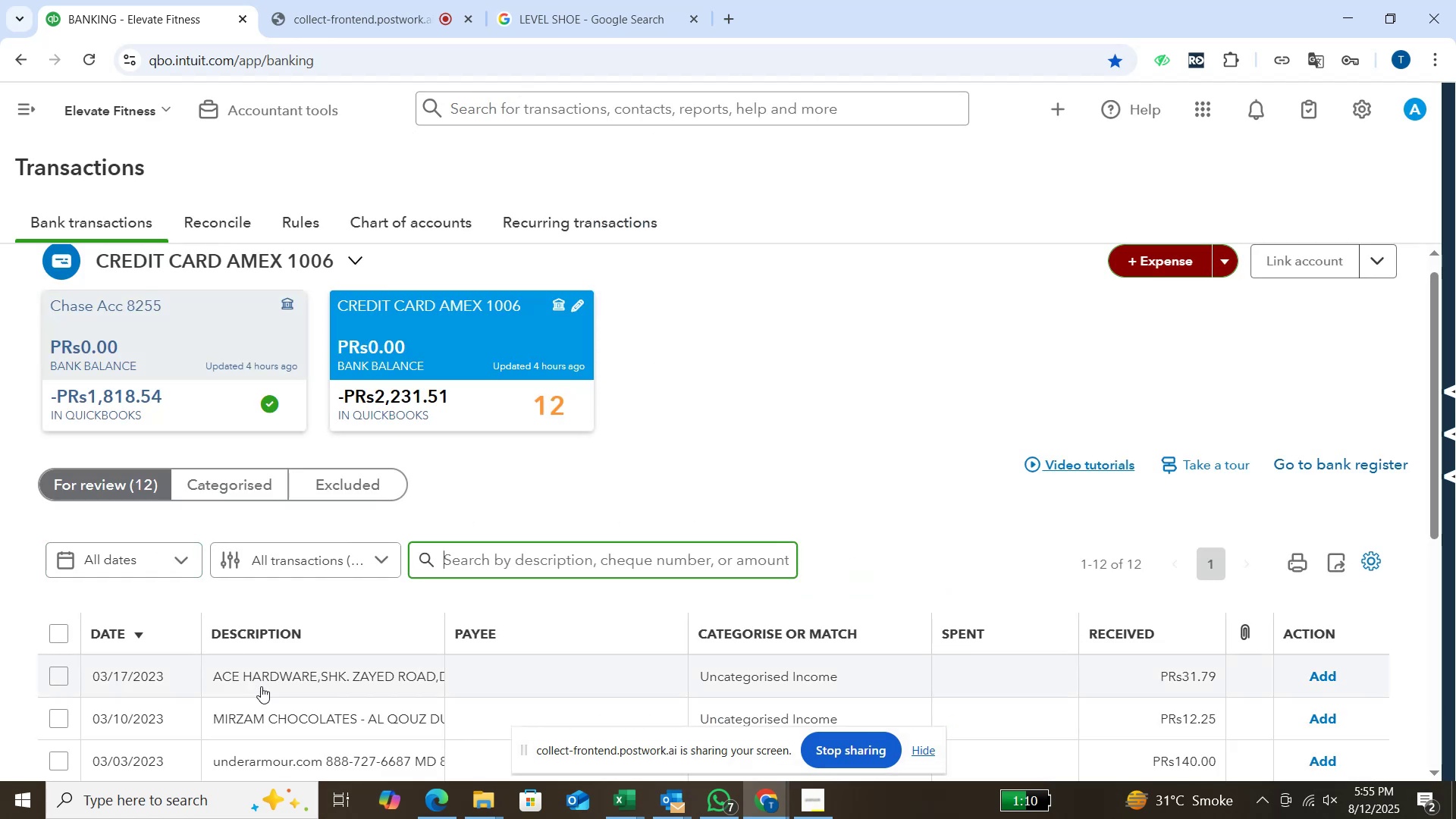 
scroll: coordinate [261, 686], scroll_direction: none, amount: 0.0
 